 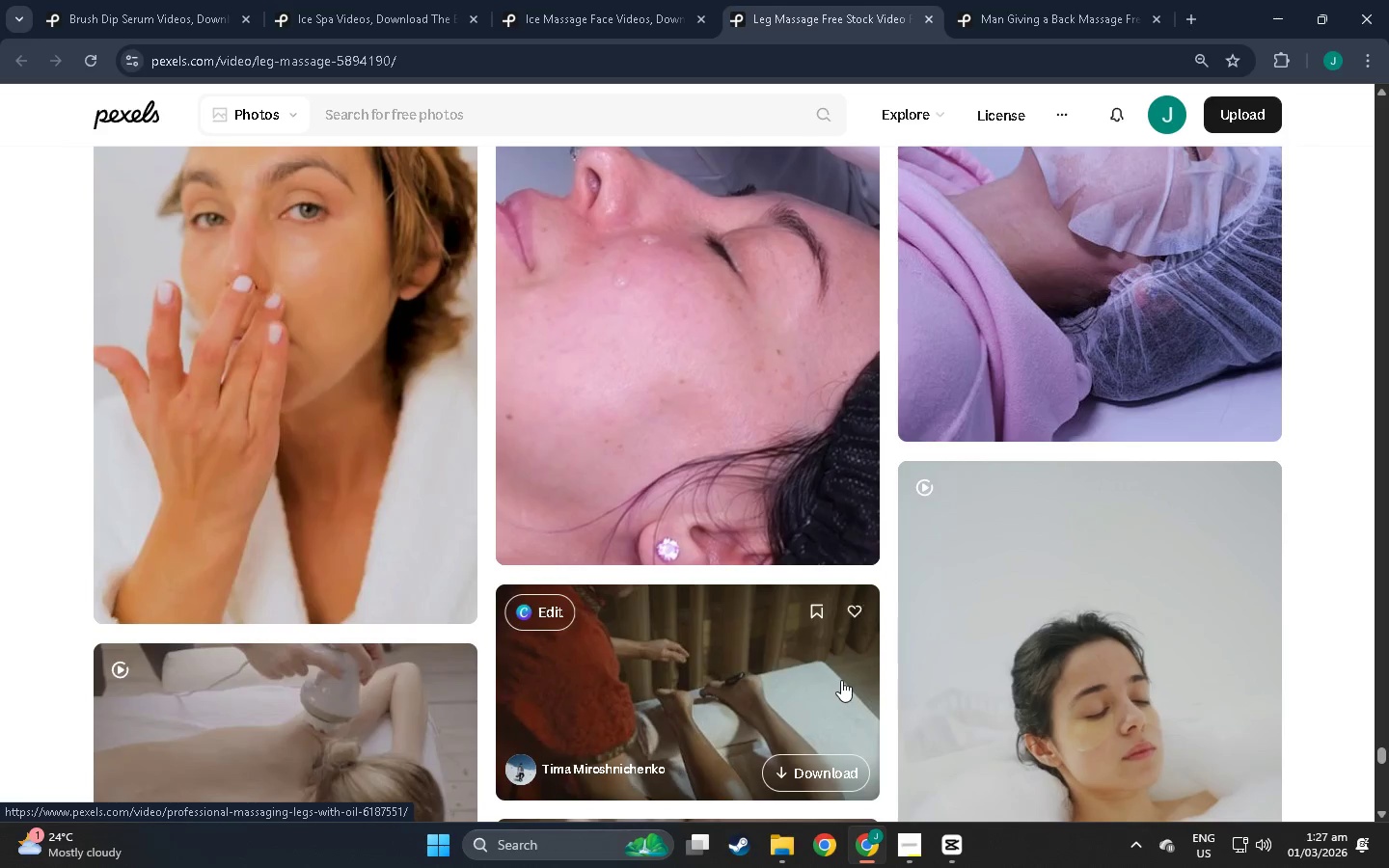 
scroll: coordinate [888, 521], scroll_direction: down, amount: 211.0
 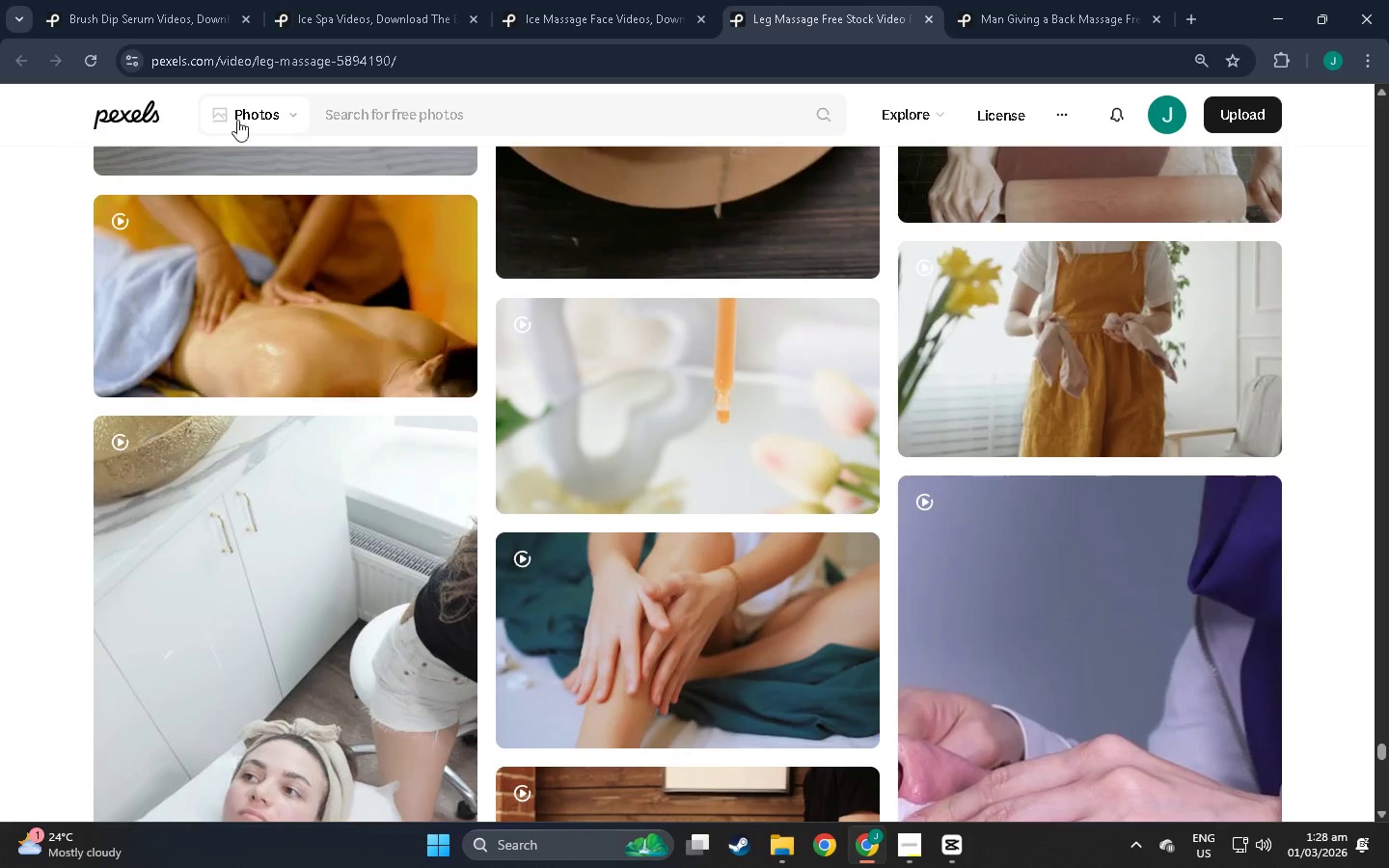 
left_click([271, 113])
 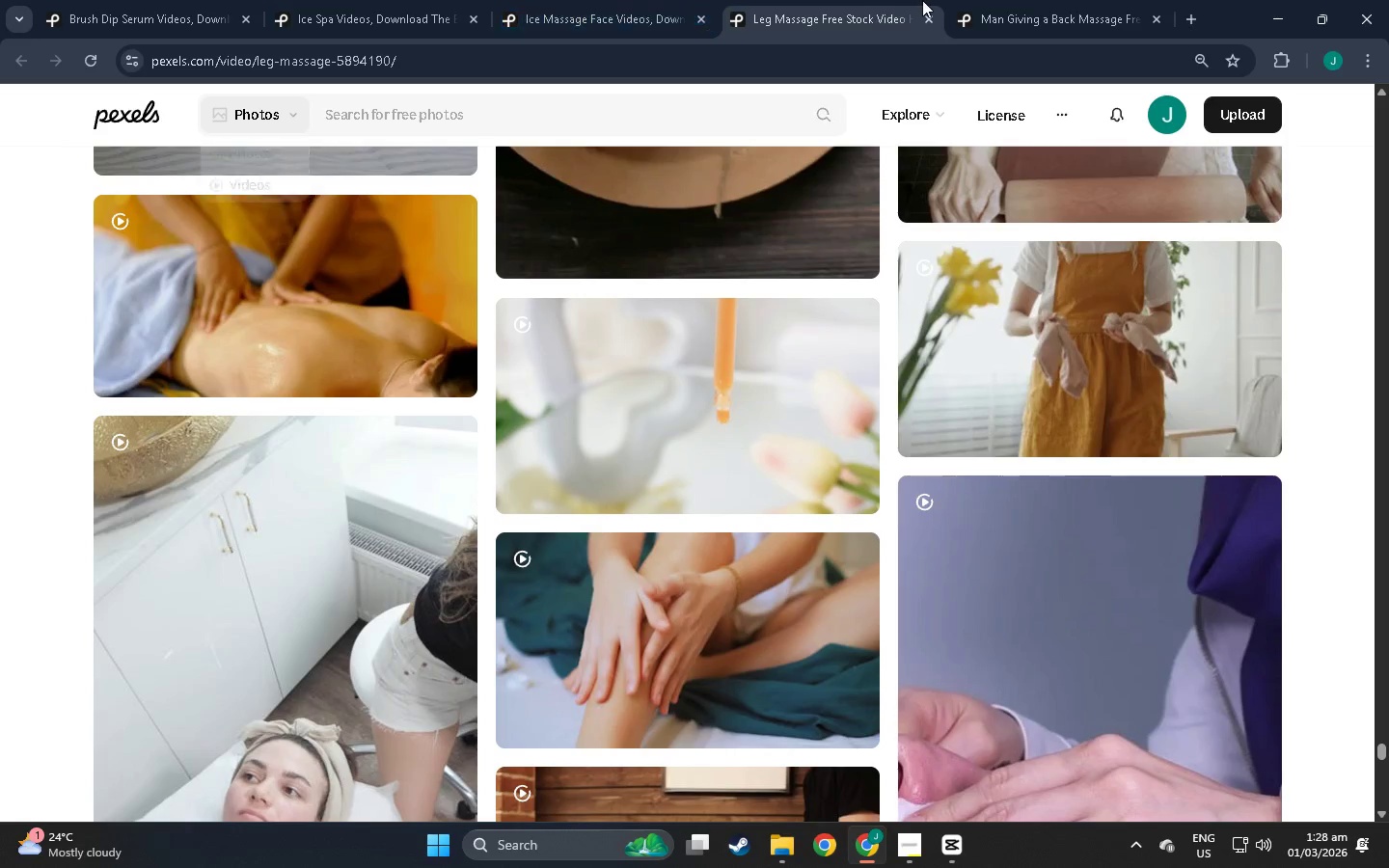 
left_click([1015, 0])
 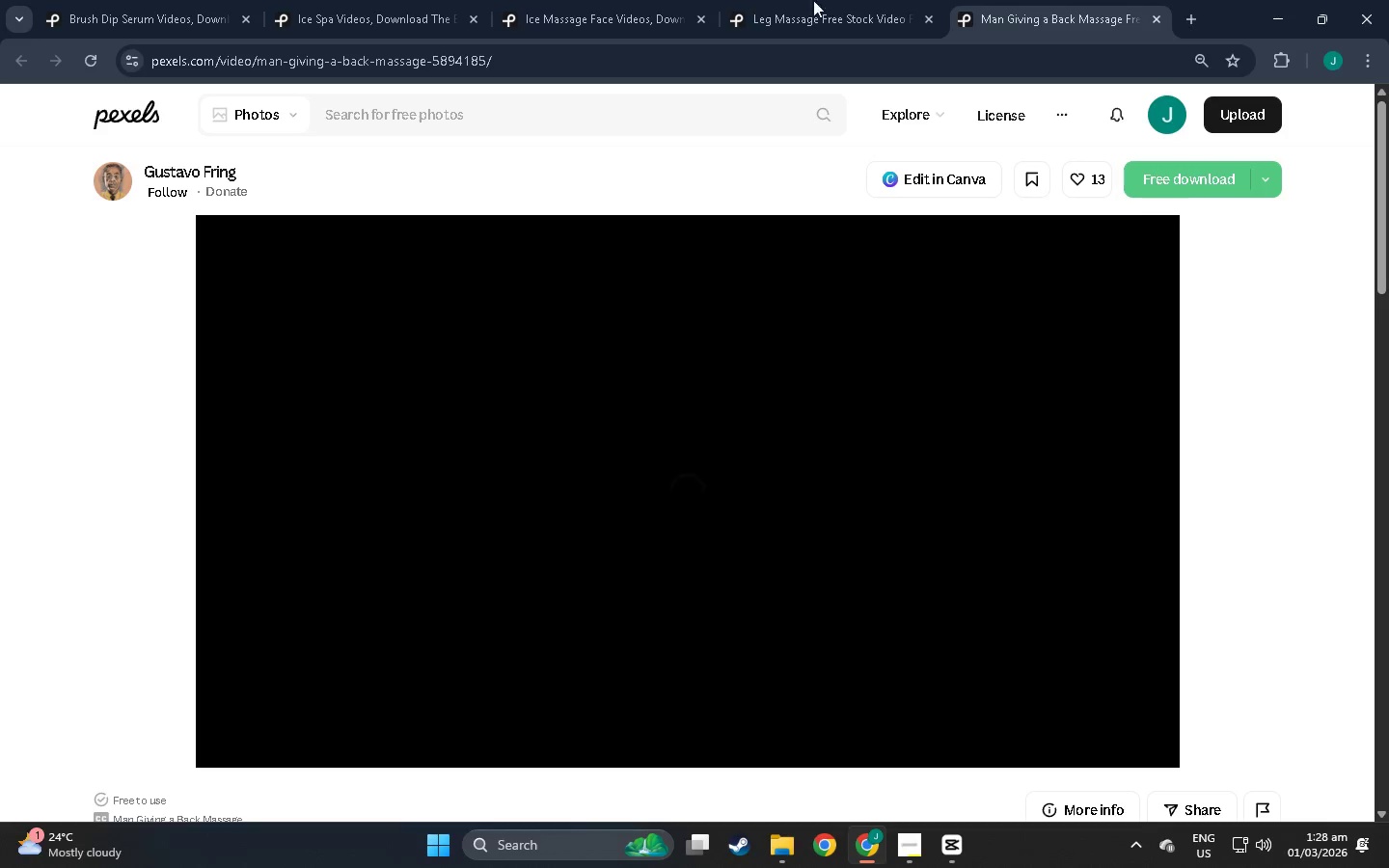 
left_click([824, 0])
 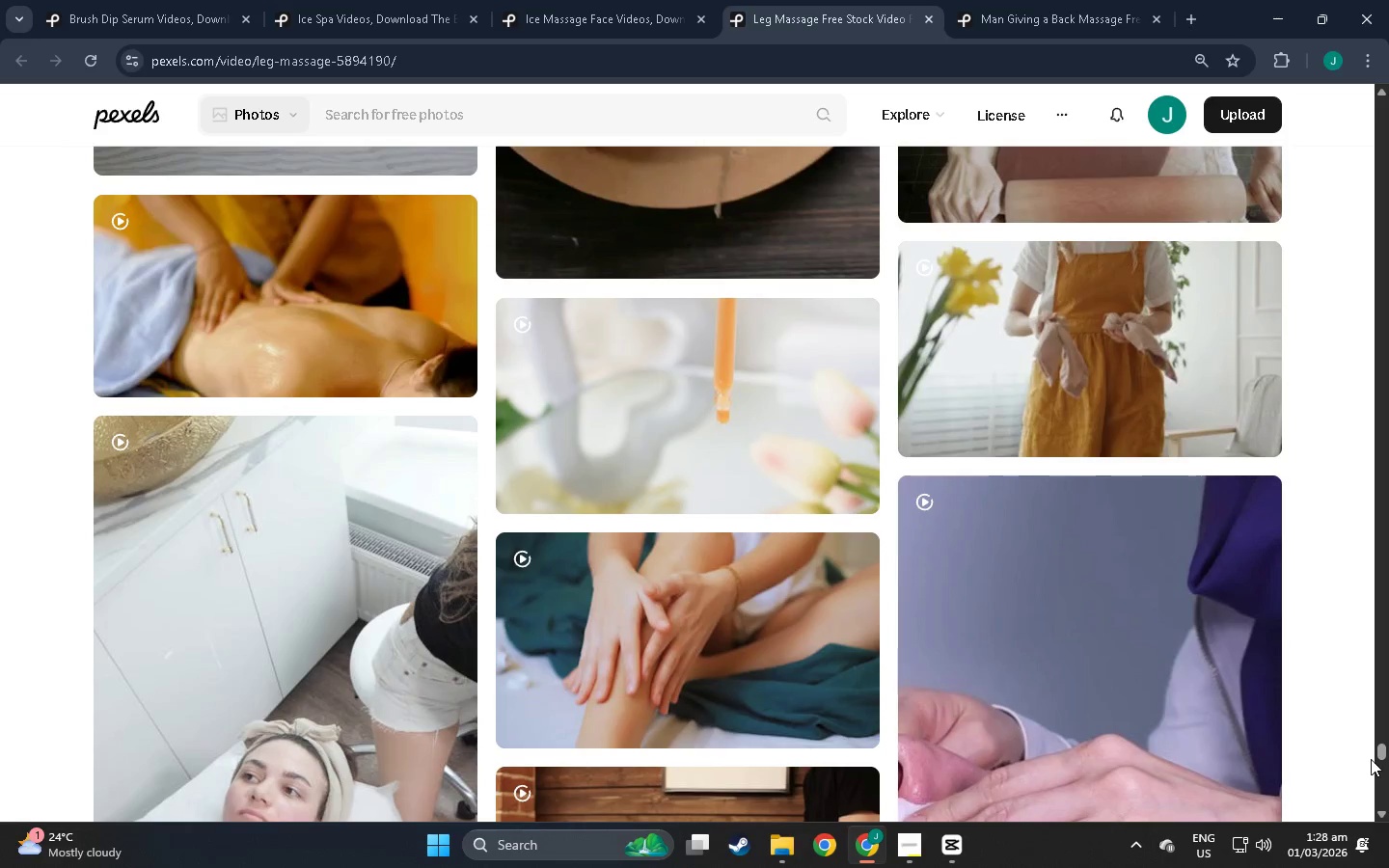 
left_click_drag(start_coordinate=[1376, 752], to_coordinate=[1378, 110])
 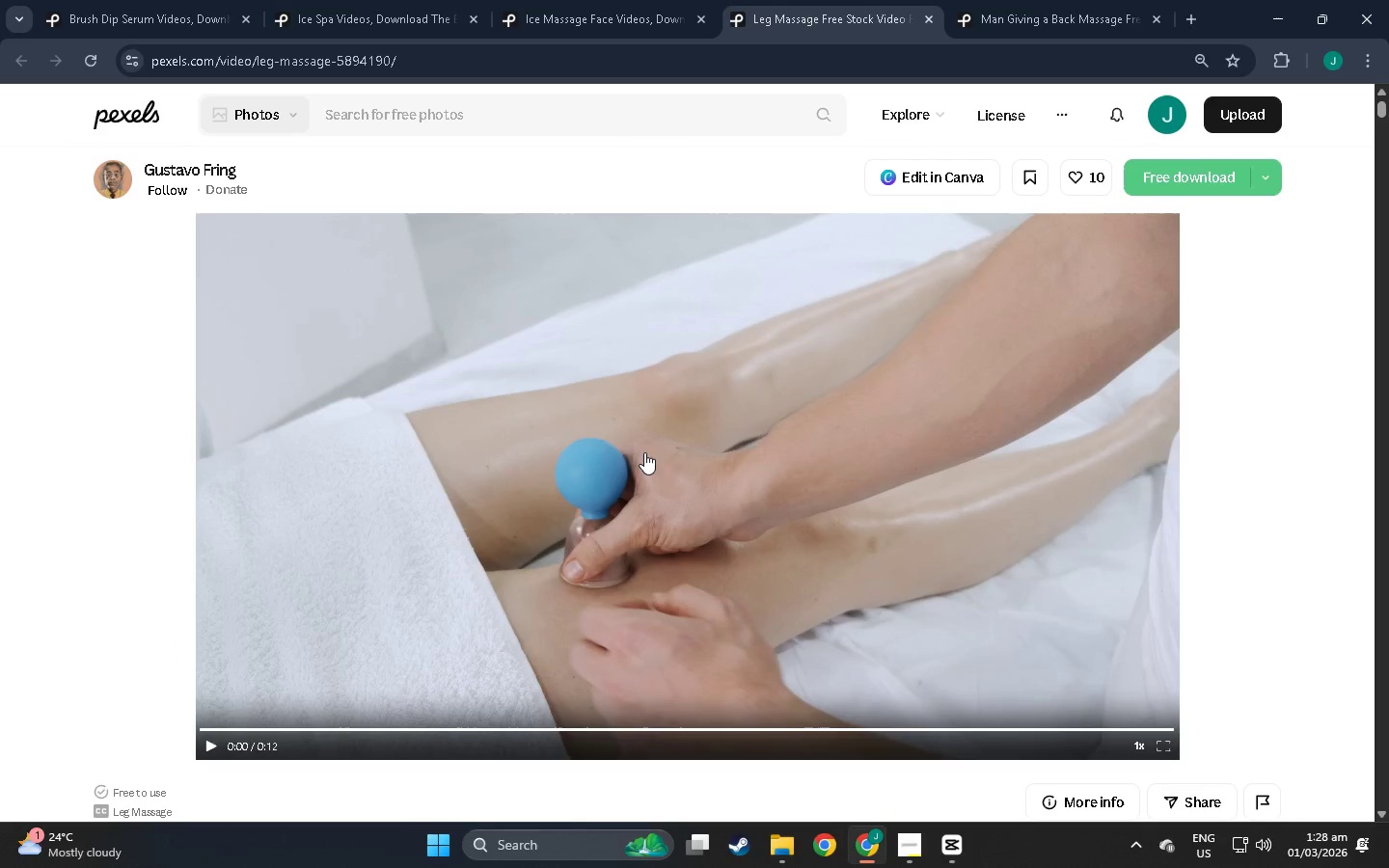 
left_click([644, 455])
 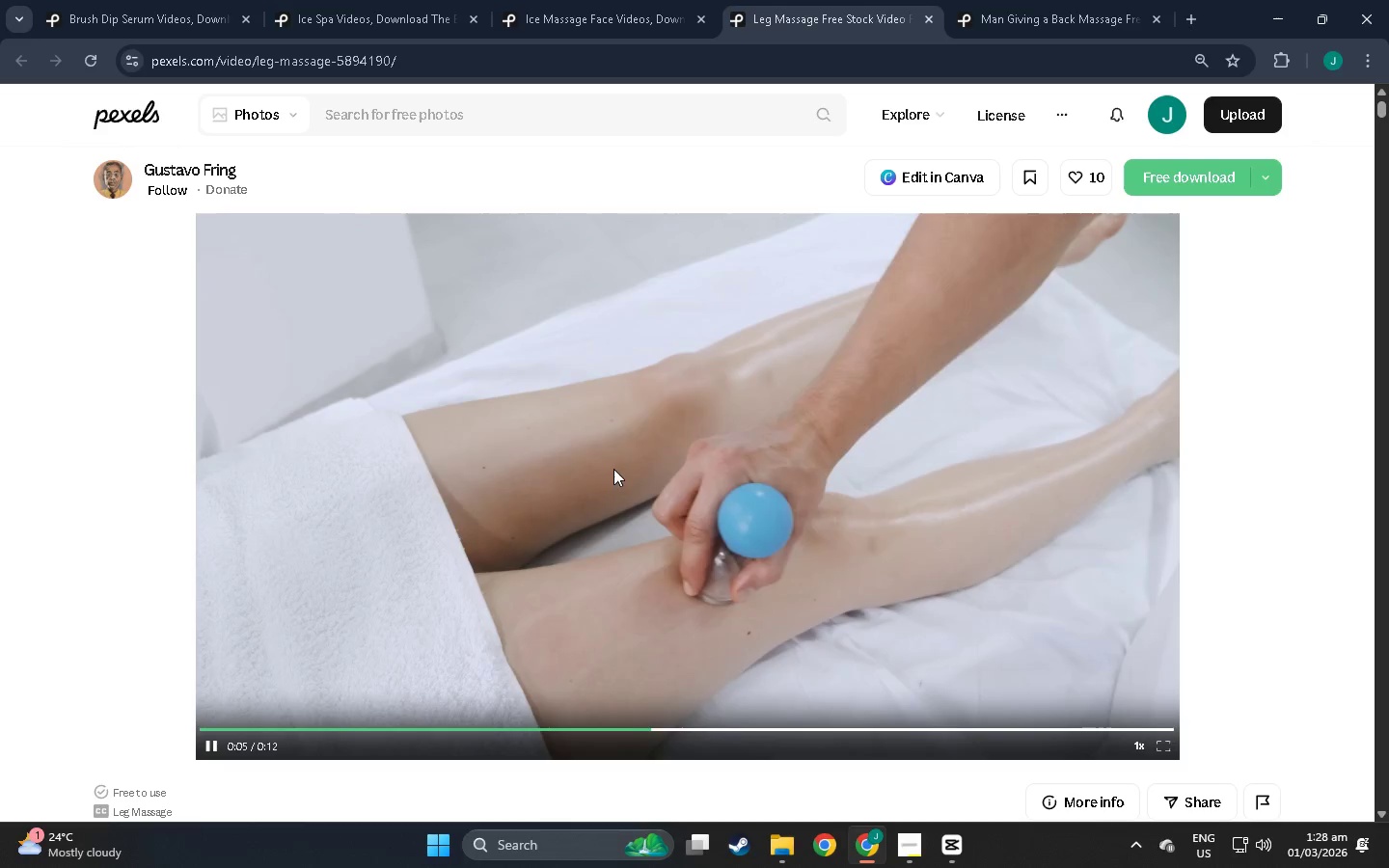 
wait(7.91)
 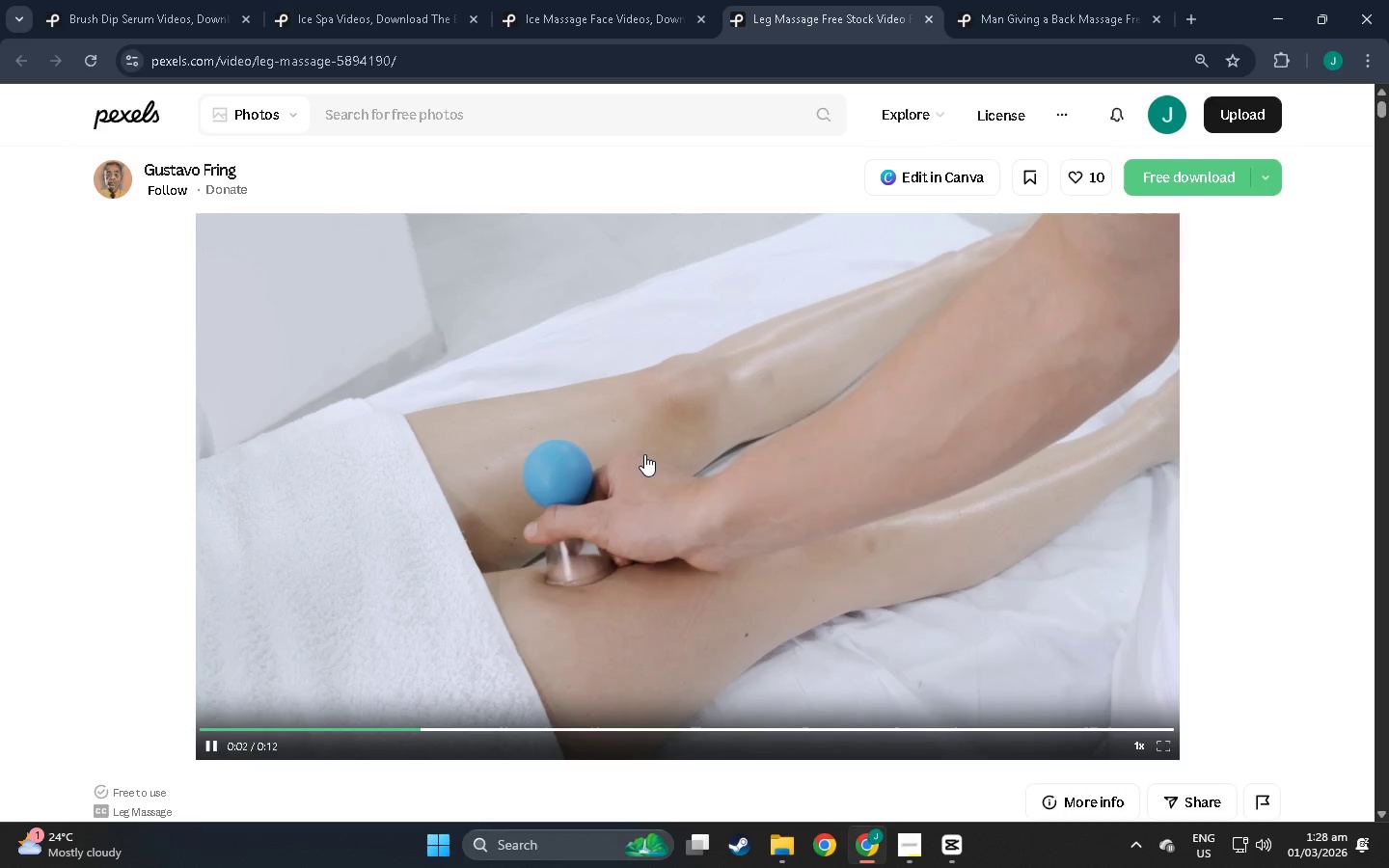 
scroll: coordinate [618, 385], scroll_direction: down, amount: 21.0
 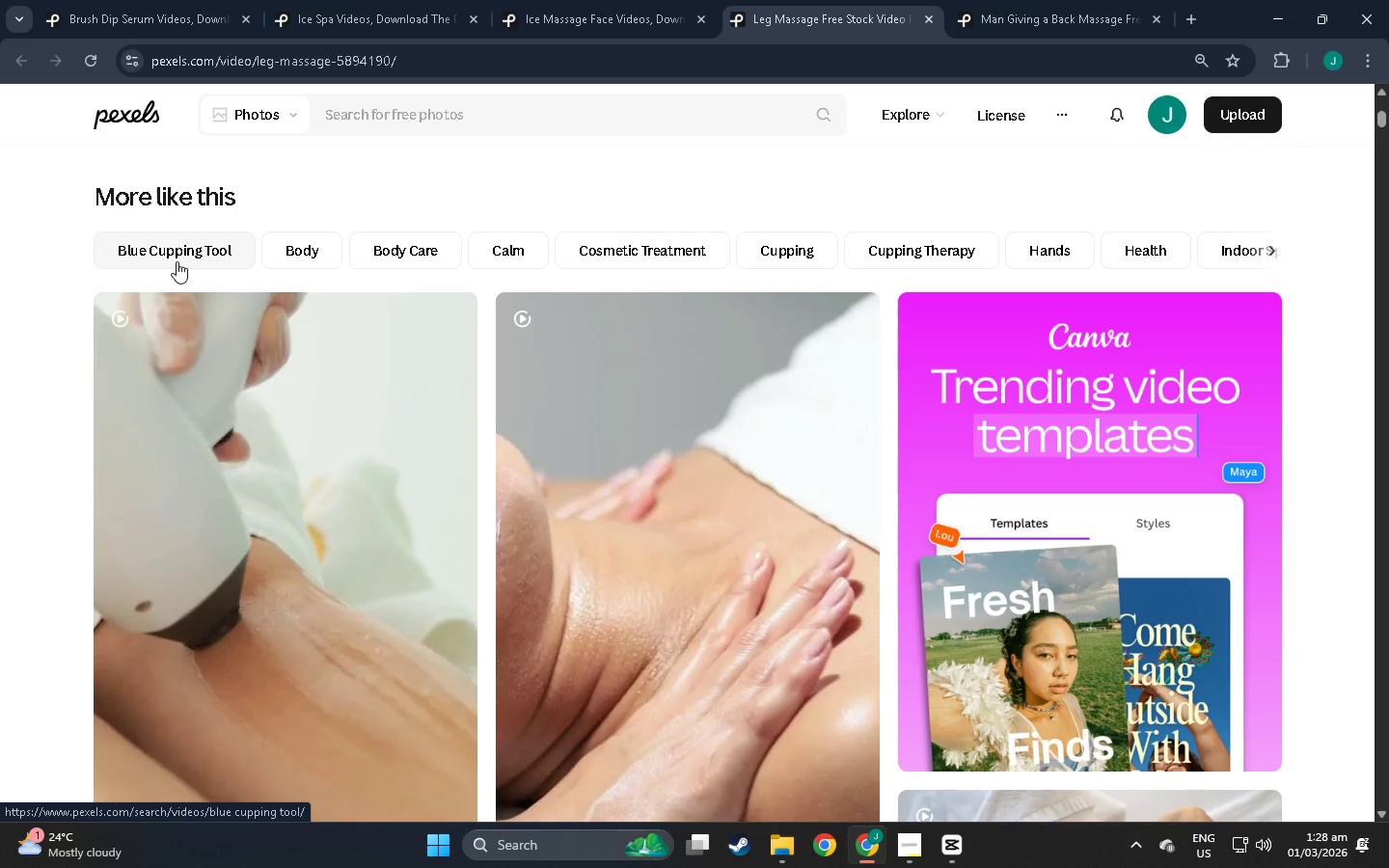 
left_click([543, 114])
 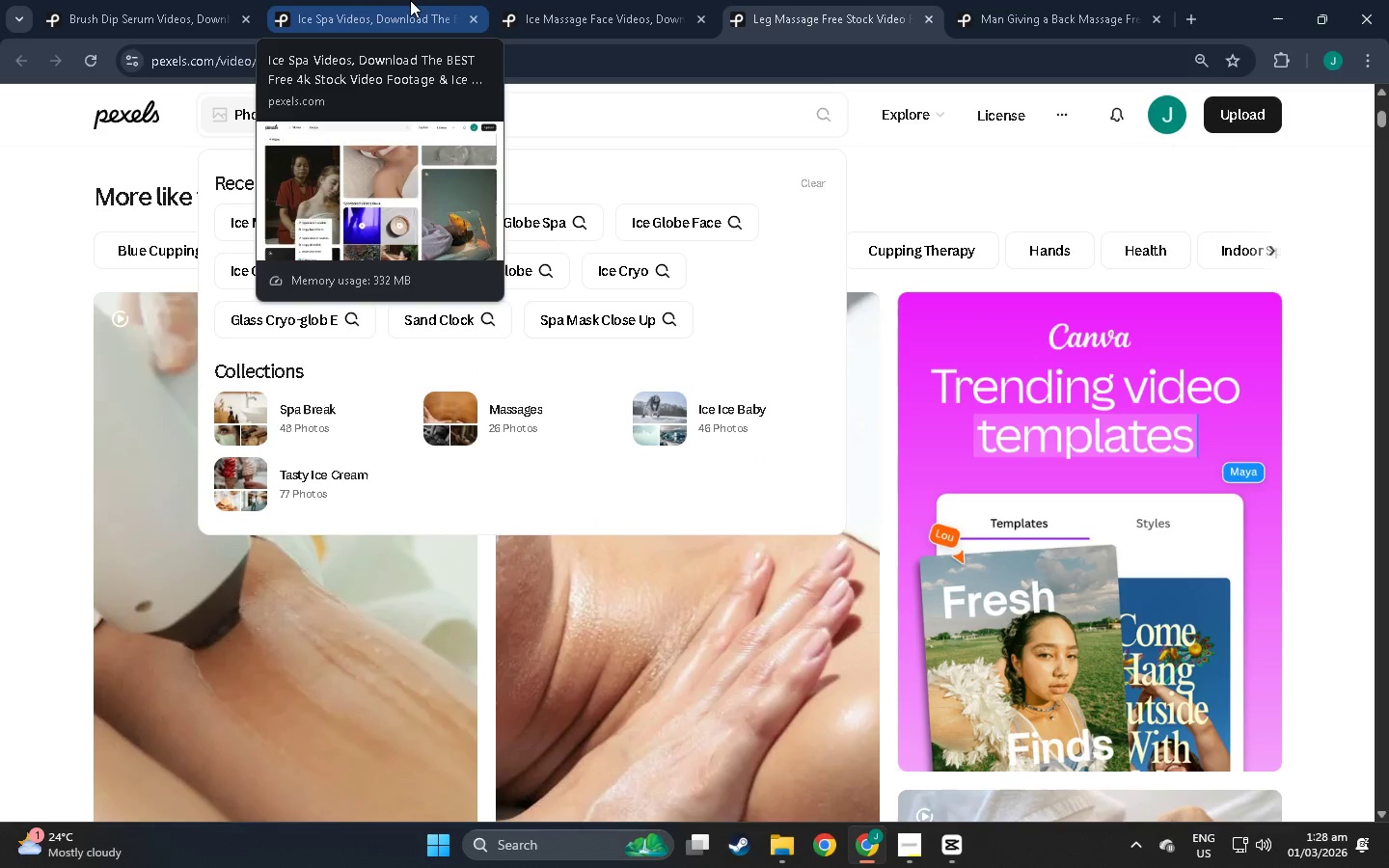 
type(ice globe)
 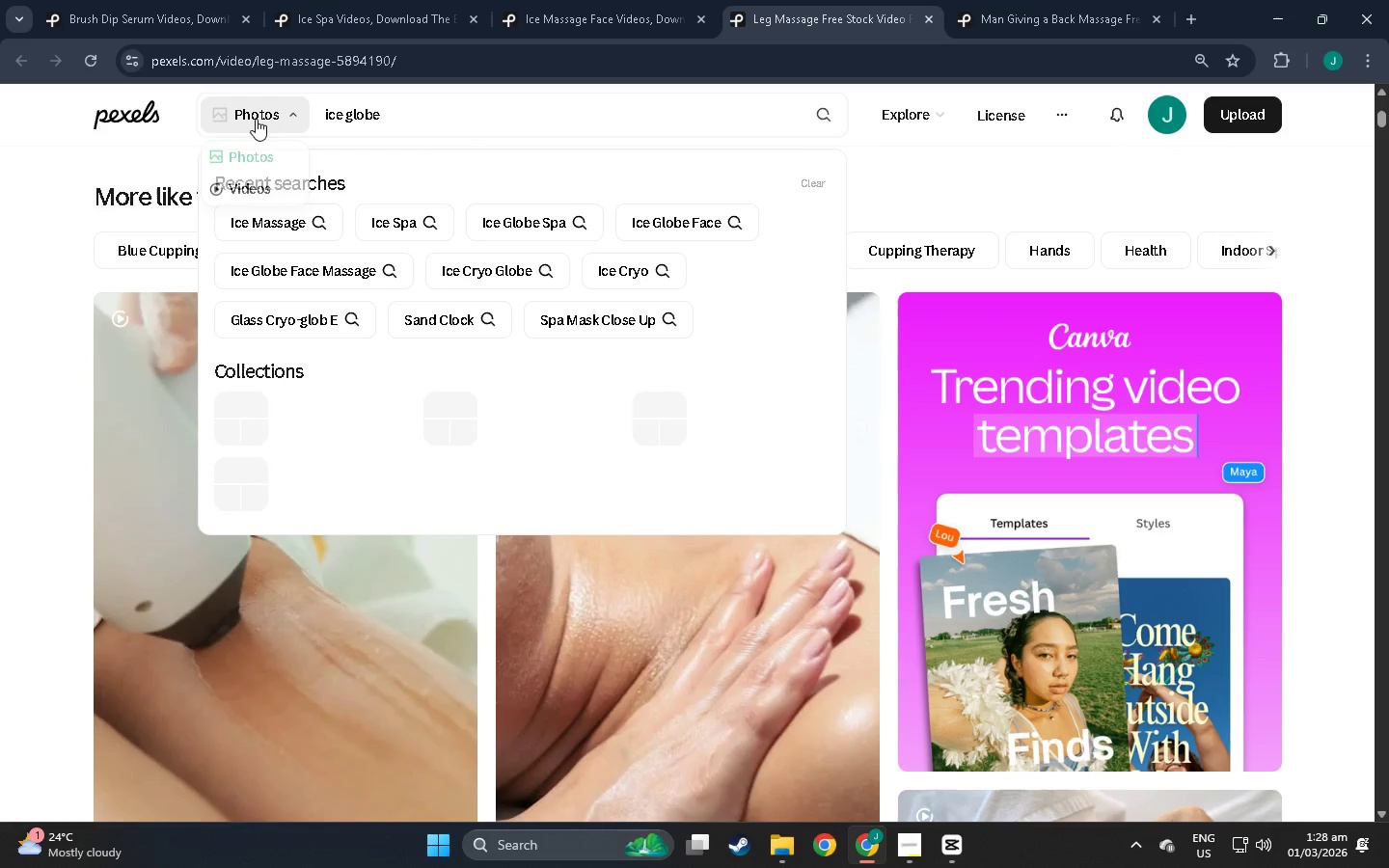 
left_click([263, 122])
 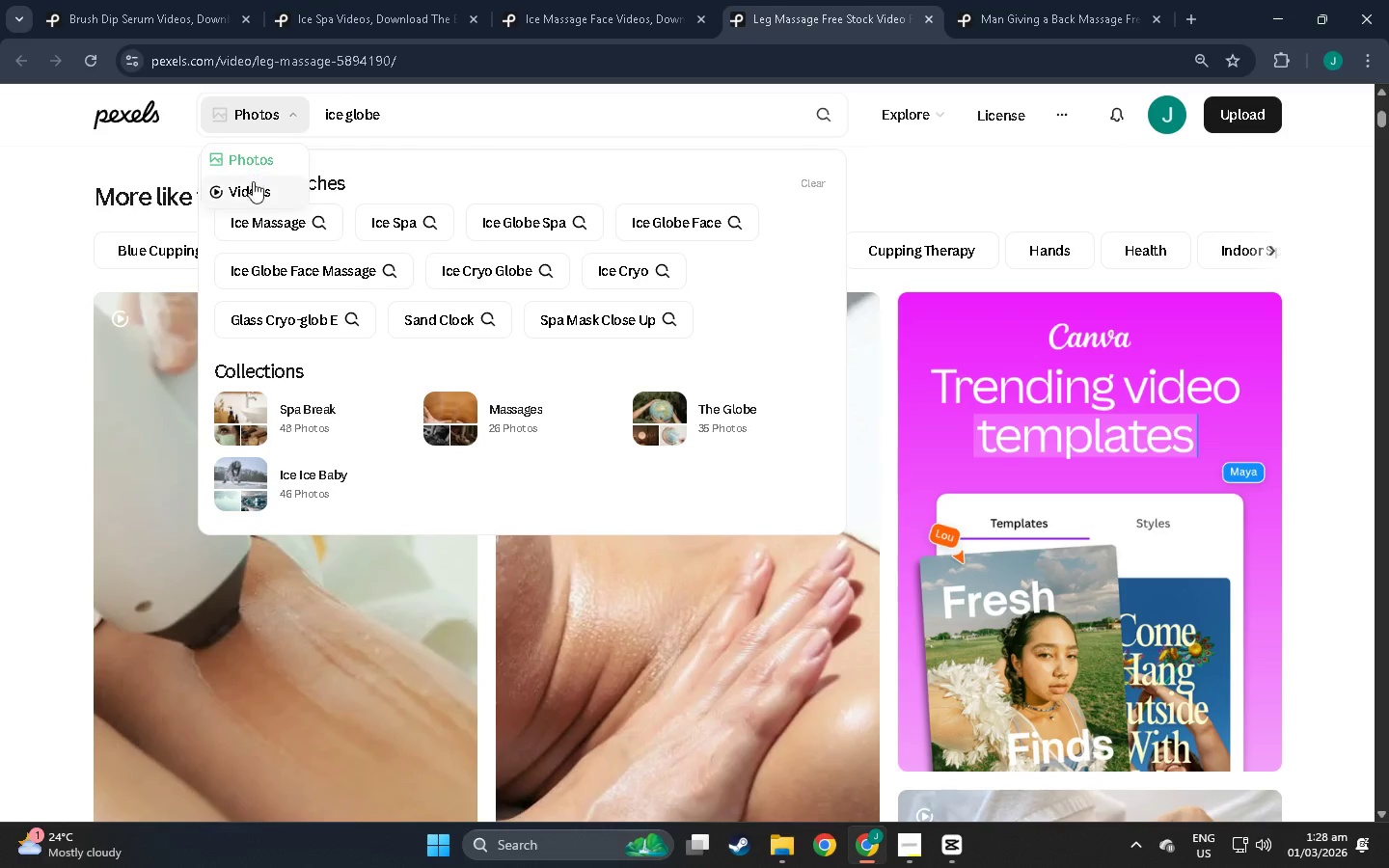 
left_click([254, 188])
 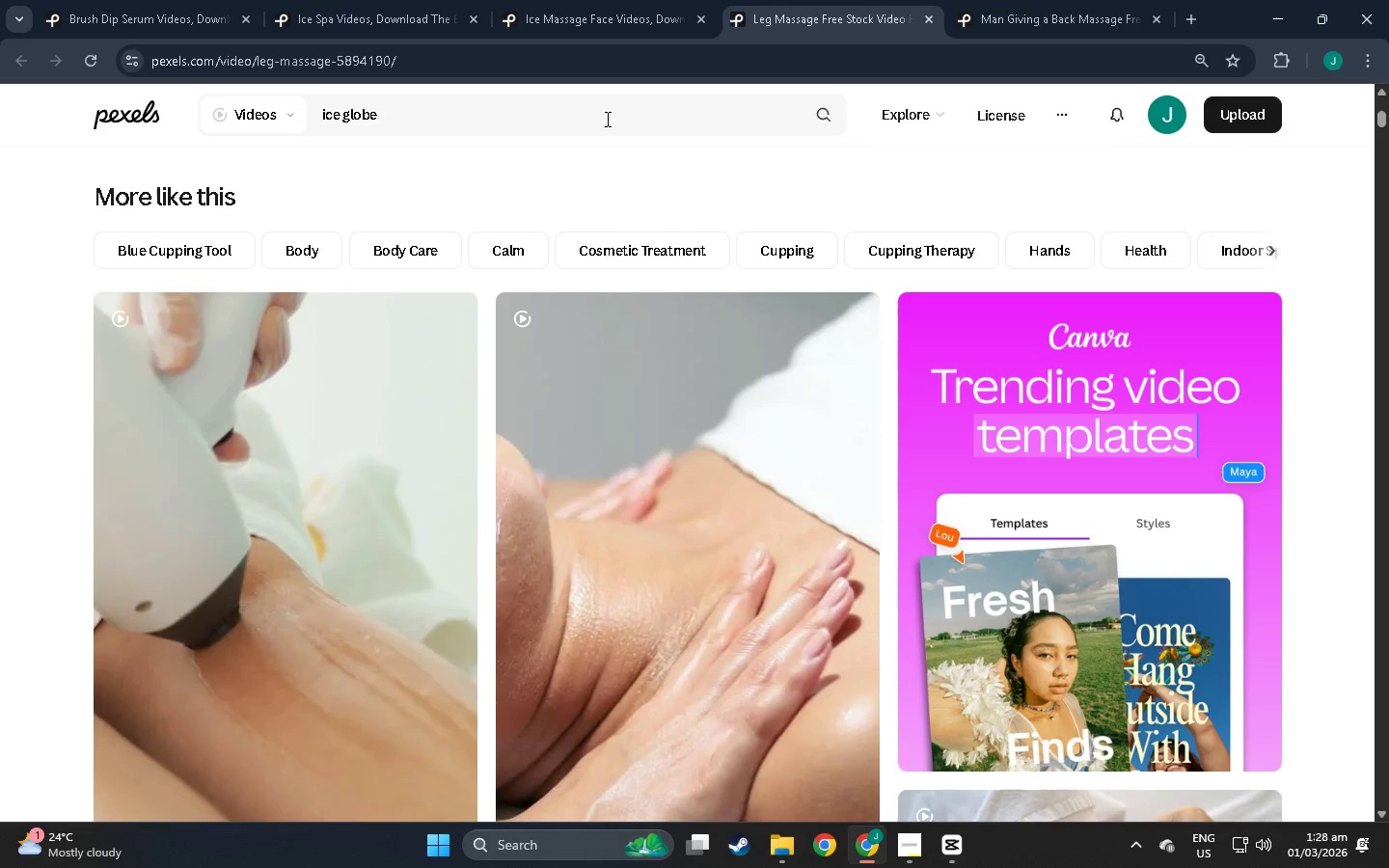 
left_click([606, 119])
 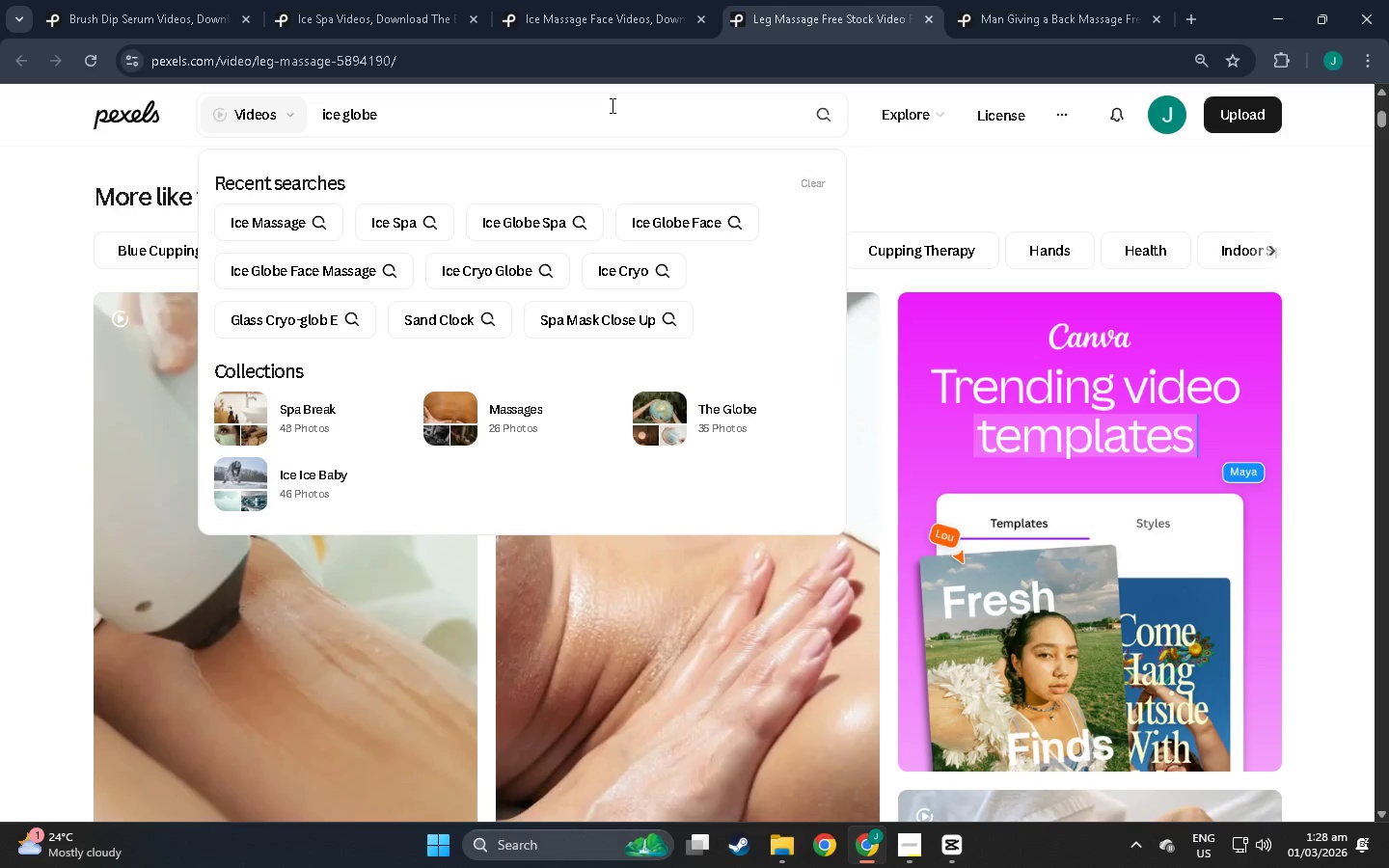 
key(NumpadEnter)
 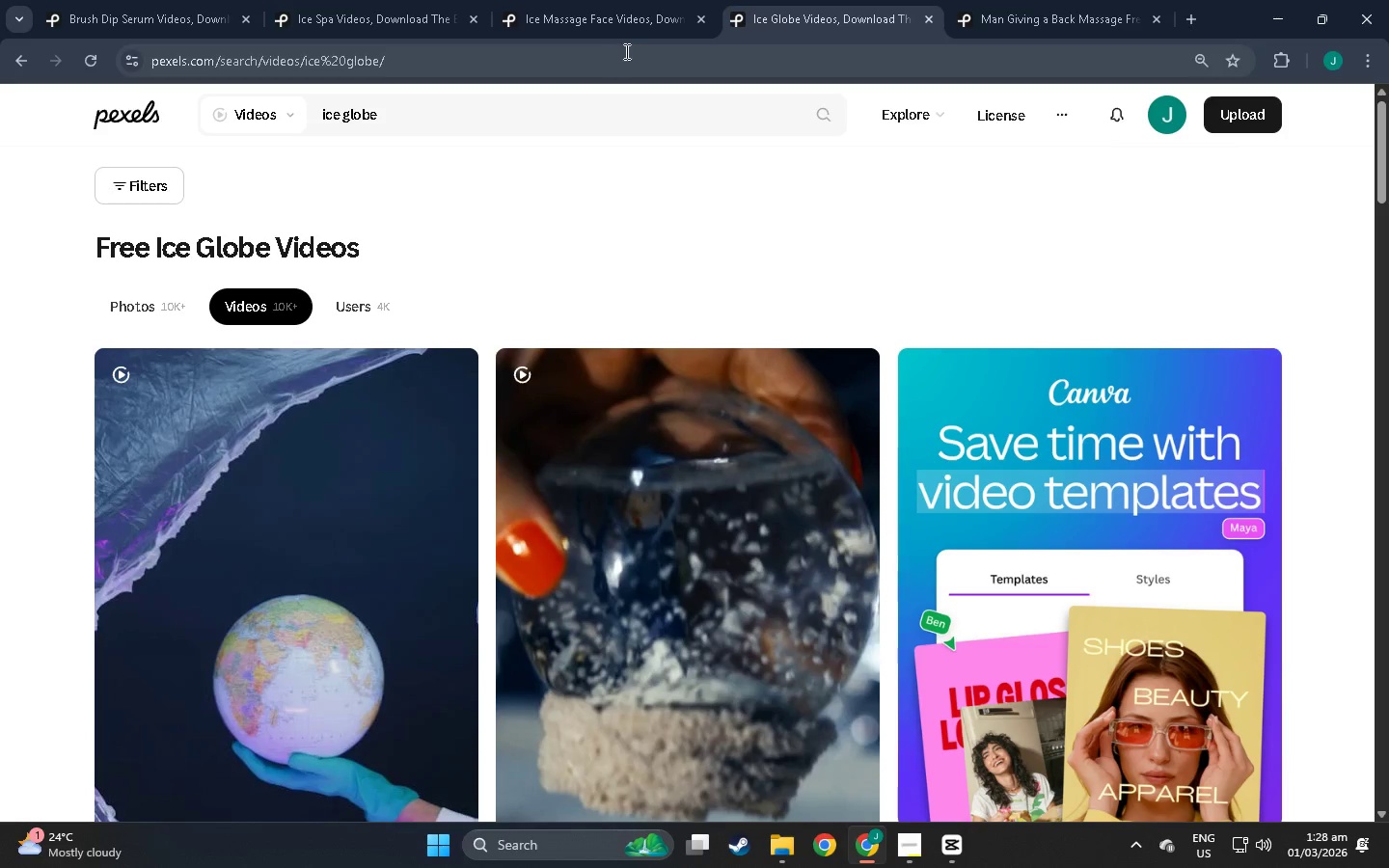 
wait(6.12)
 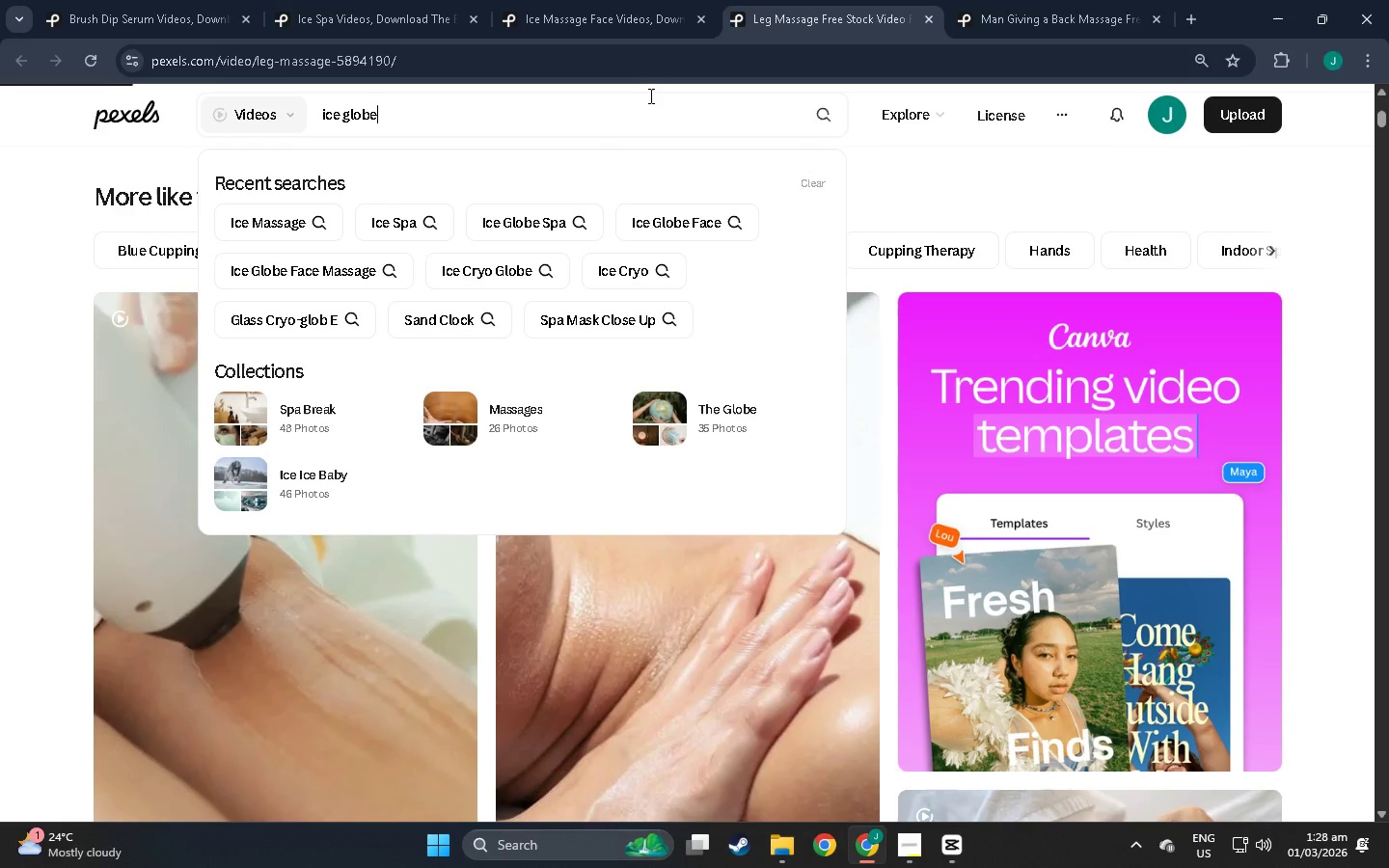 
scroll: coordinate [290, 207], scroll_direction: down, amount: 100.0
 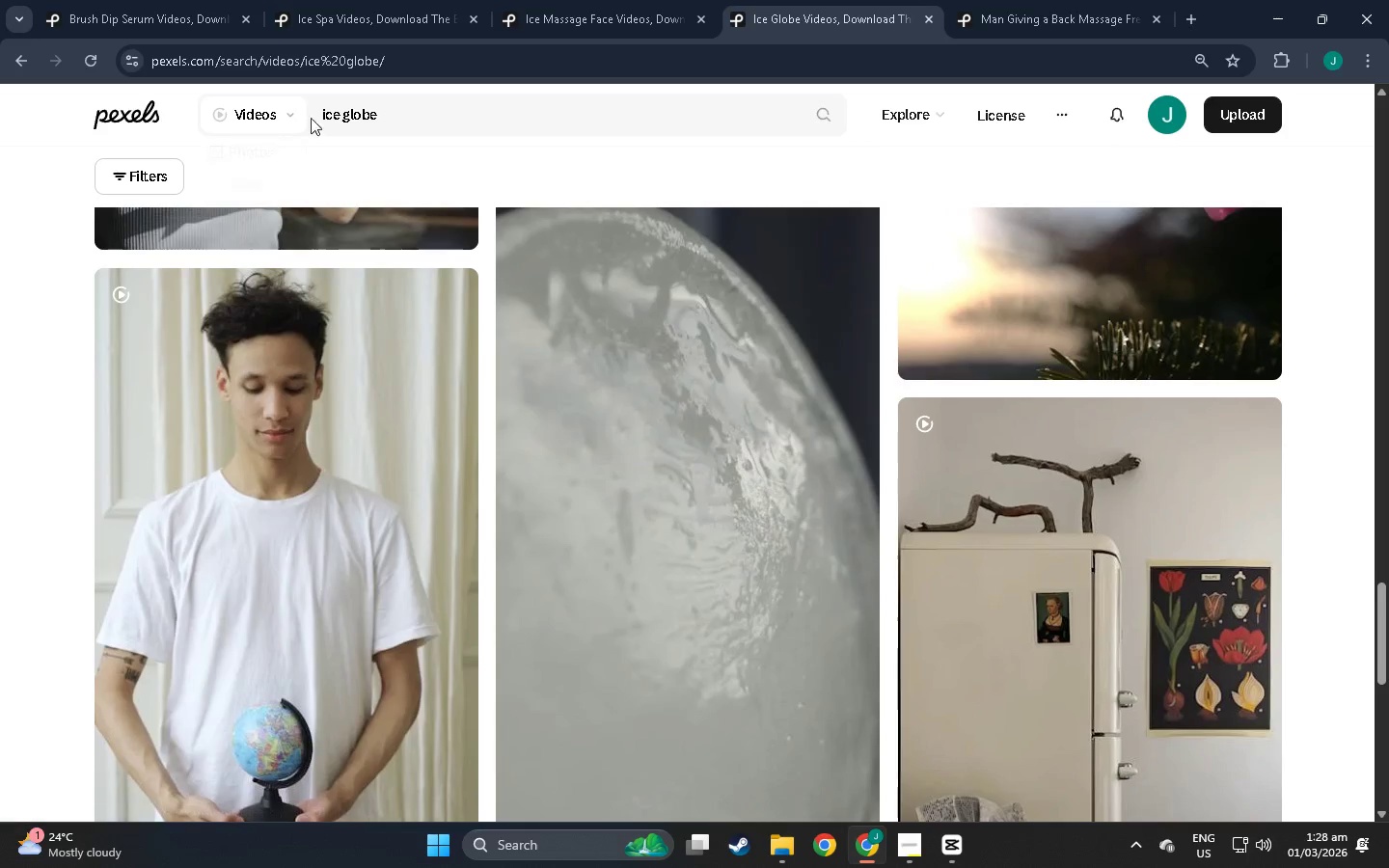 
scroll: coordinate [340, 280], scroll_direction: up, amount: 7.0
 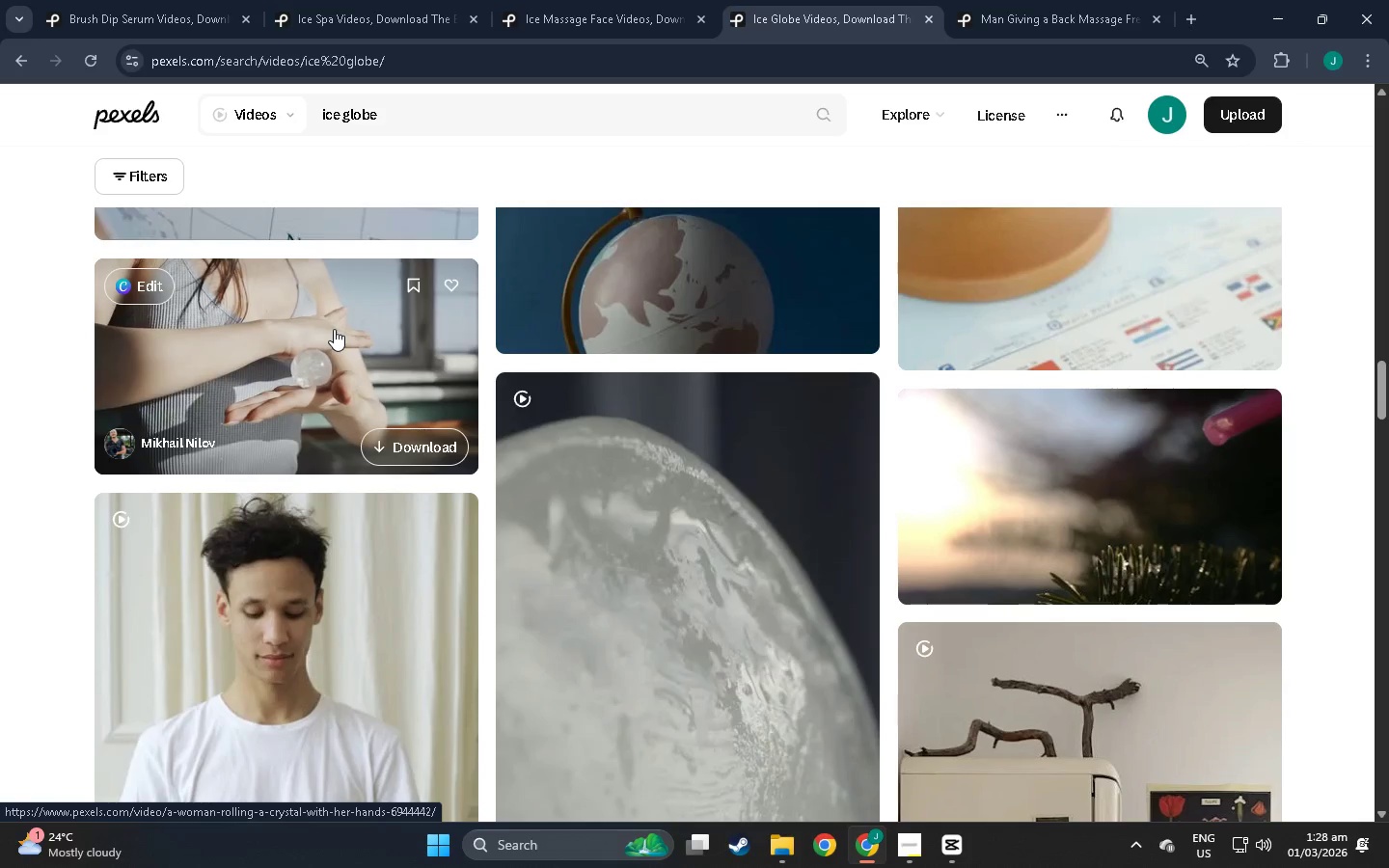 
scroll: coordinate [449, 485], scroll_direction: down, amount: 270.0
 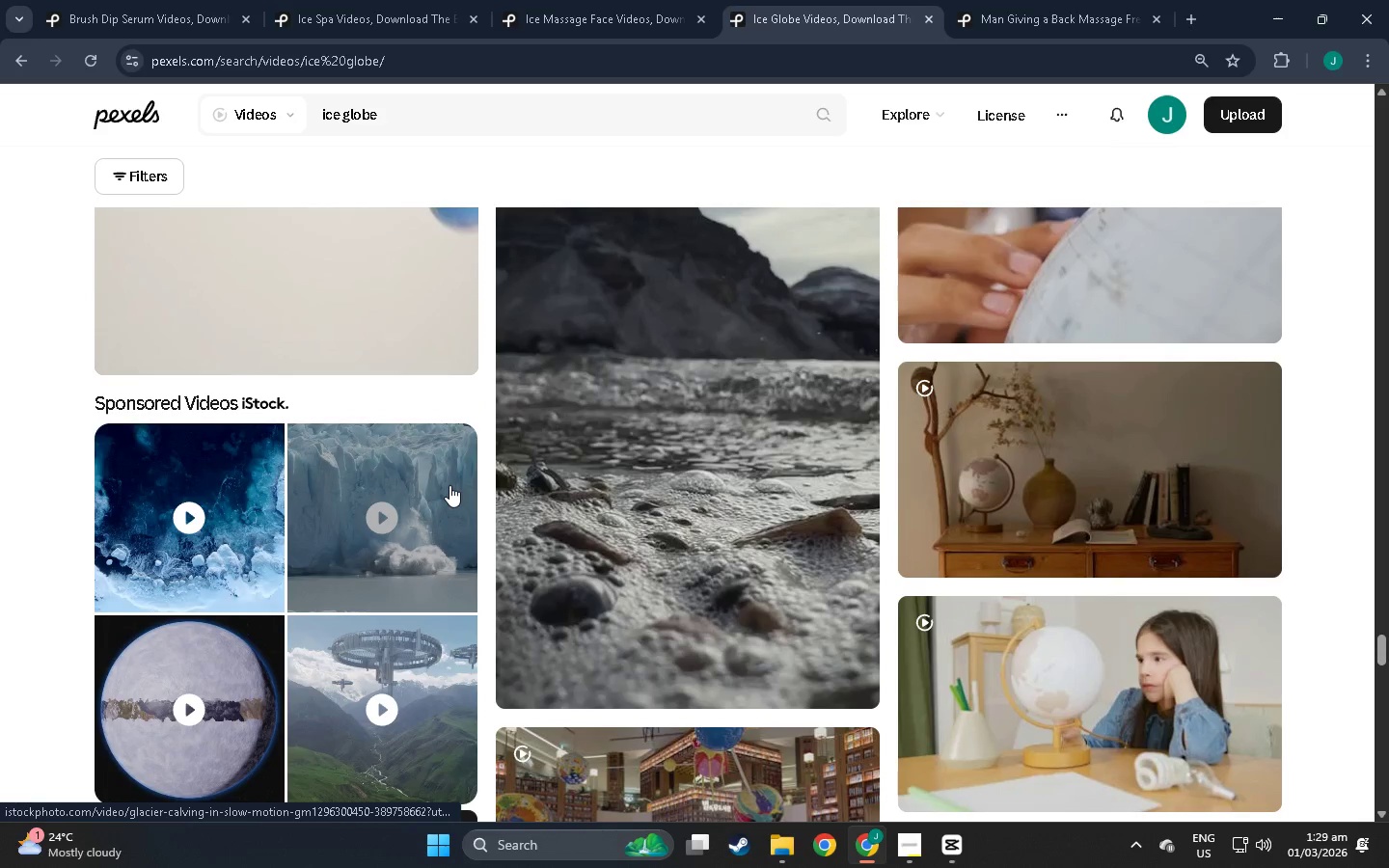 
scroll: coordinate [570, 475], scroll_direction: down, amount: 67.0
 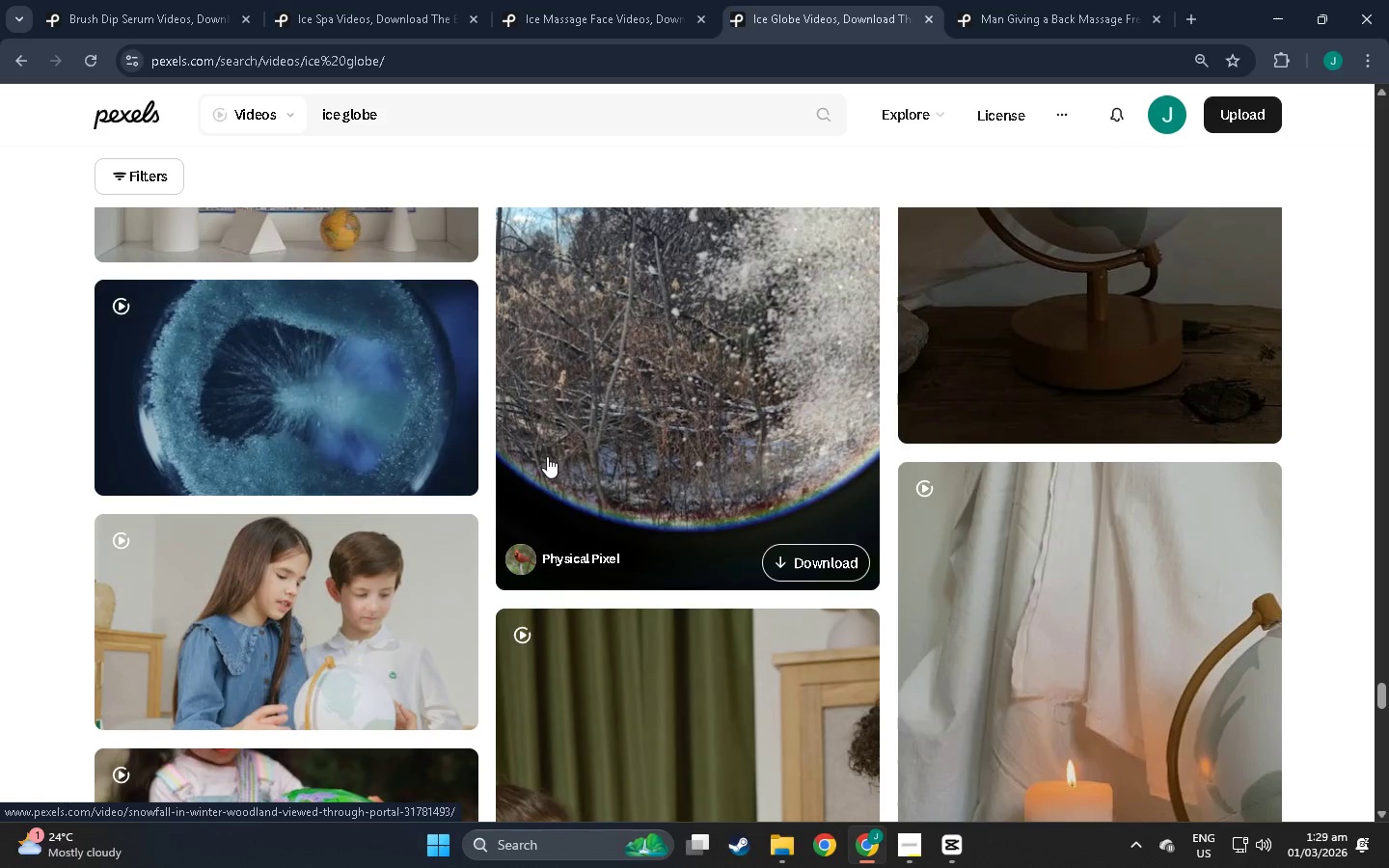 
mouse_move([345, 379])
 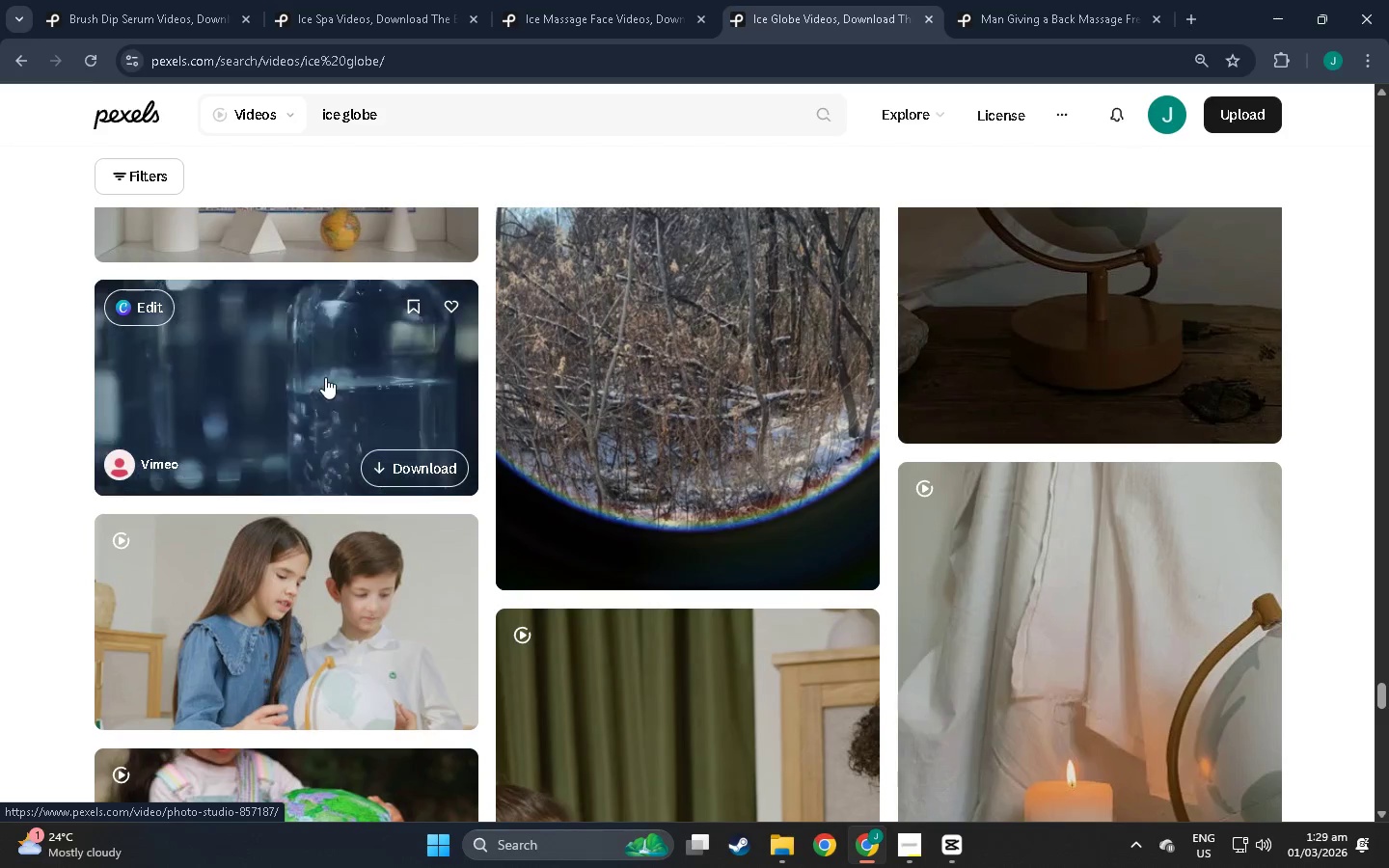 
scroll: coordinate [459, 449], scroll_direction: down, amount: 201.0
 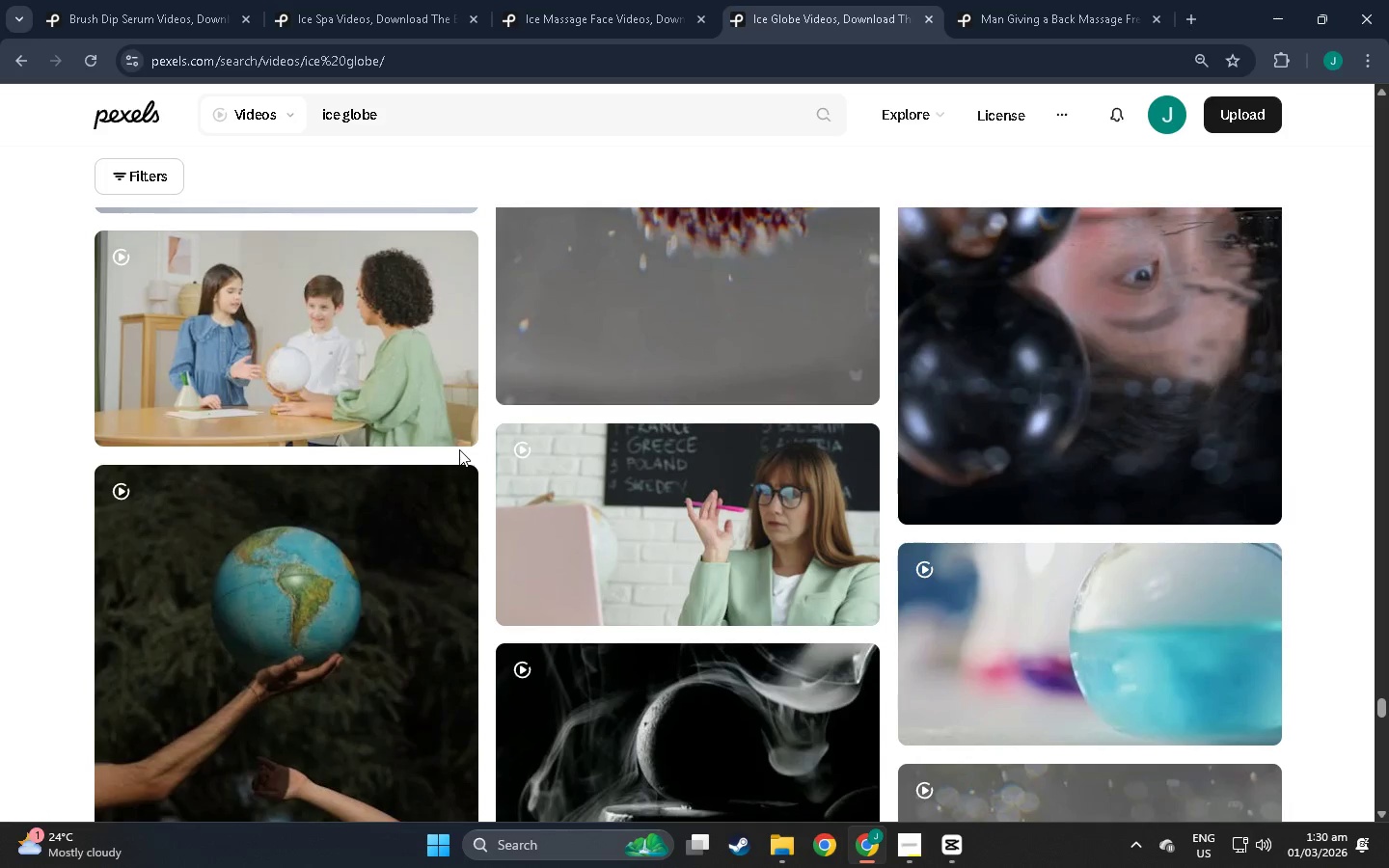 
scroll: coordinate [459, 446], scroll_direction: down, amount: 58.0
 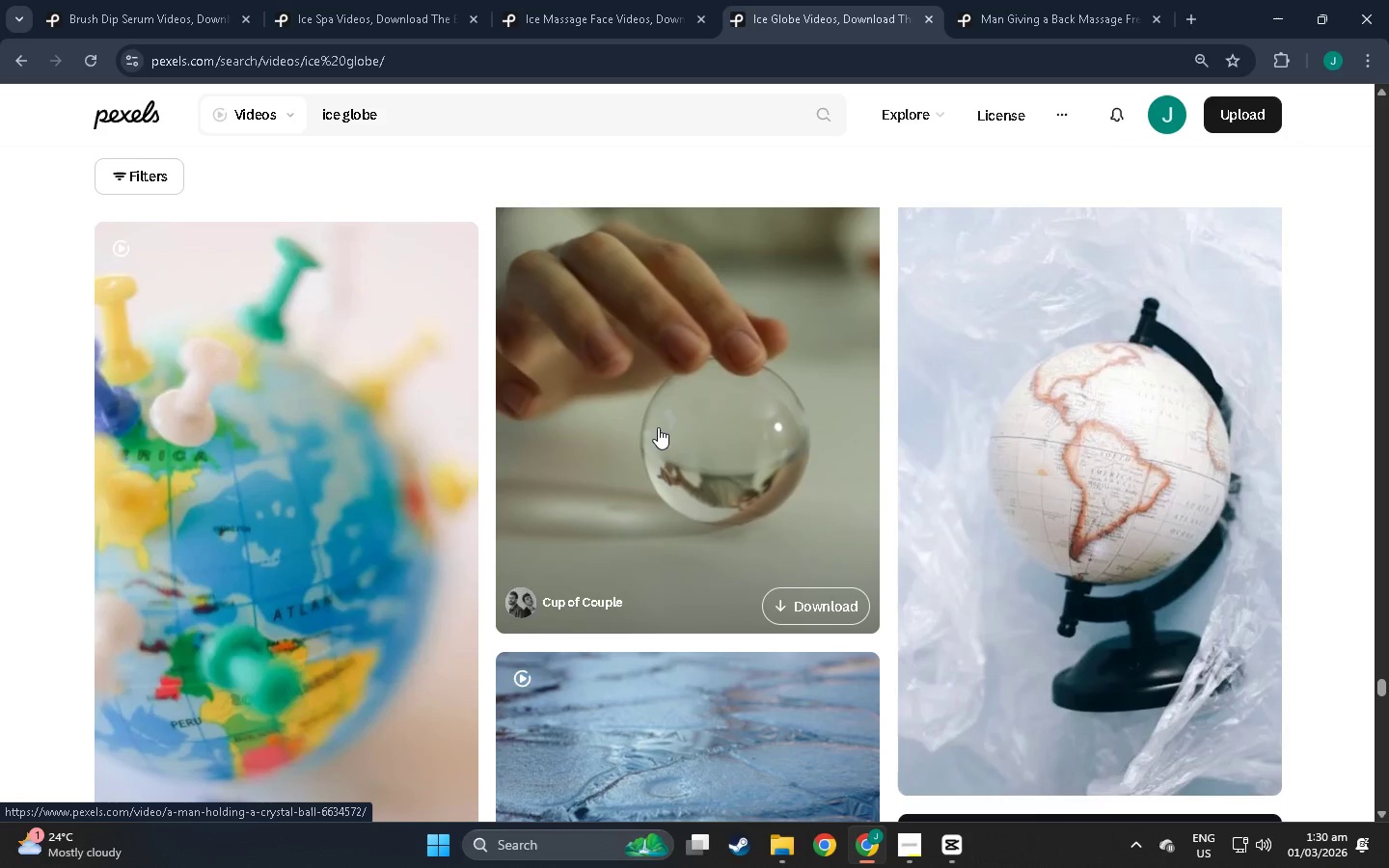 
scroll: coordinate [658, 427], scroll_direction: up, amount: 6.0
 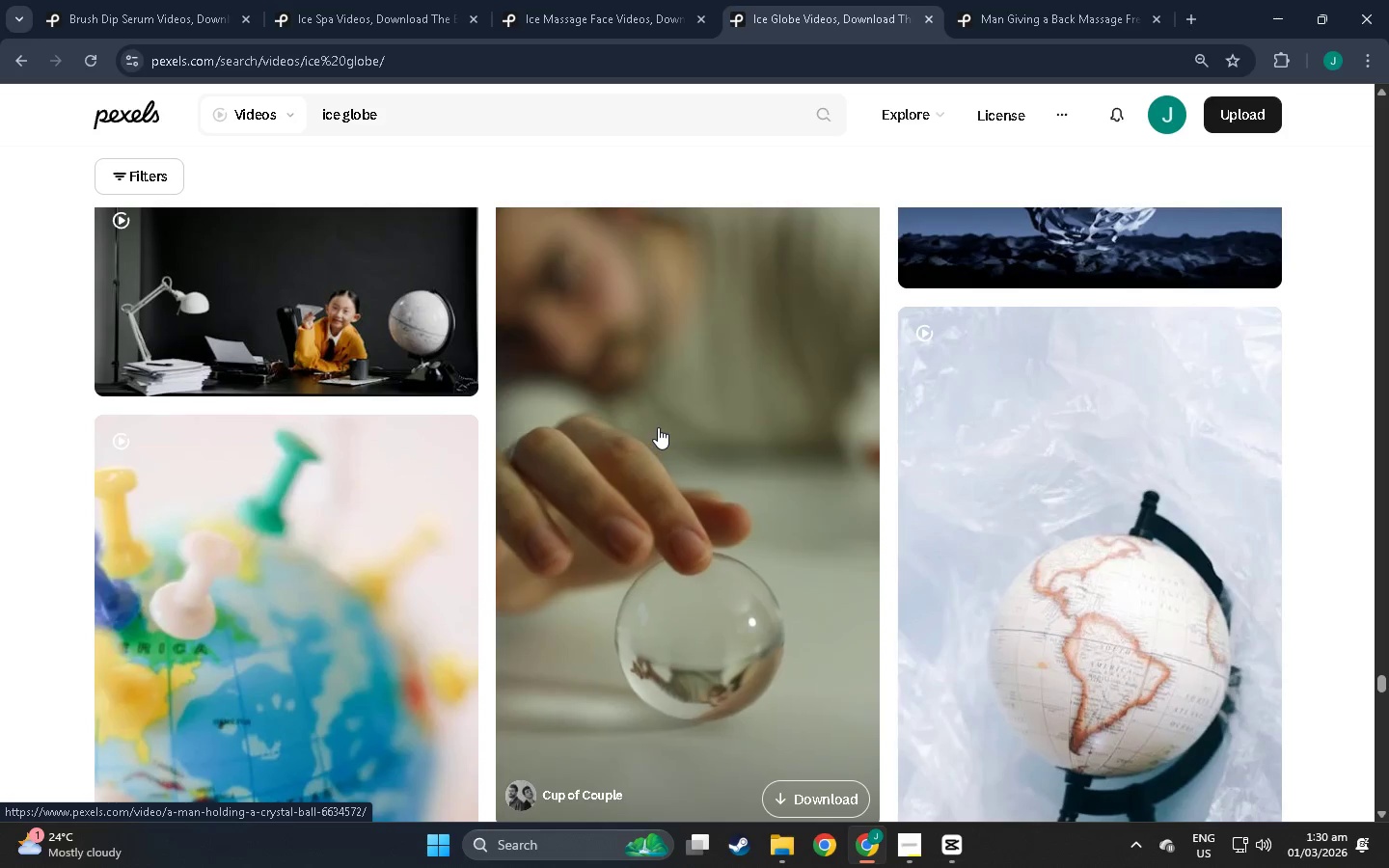 
scroll: coordinate [660, 437], scroll_direction: down, amount: 113.0
 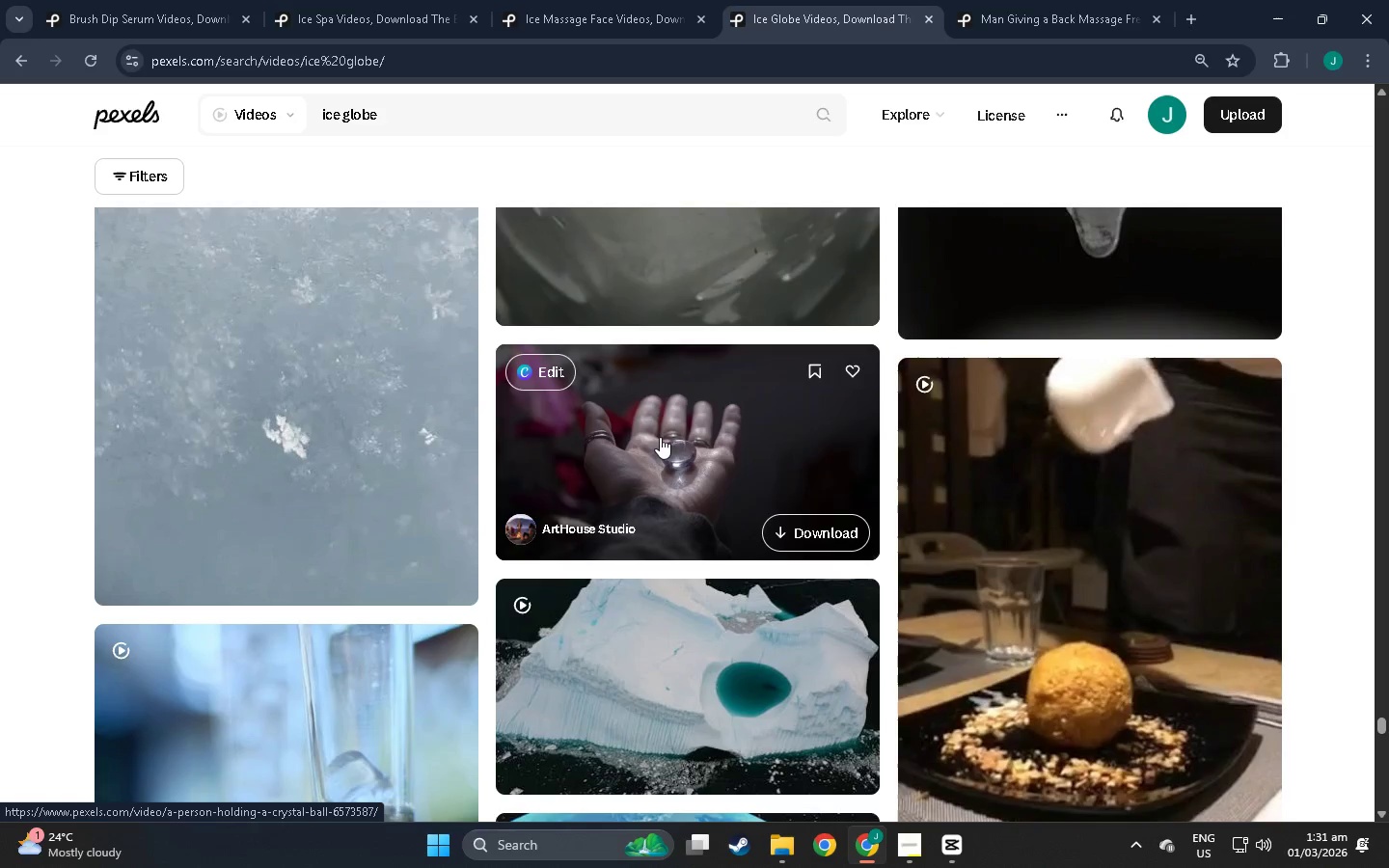 
scroll: coordinate [594, 344], scroll_direction: down, amount: 192.0
 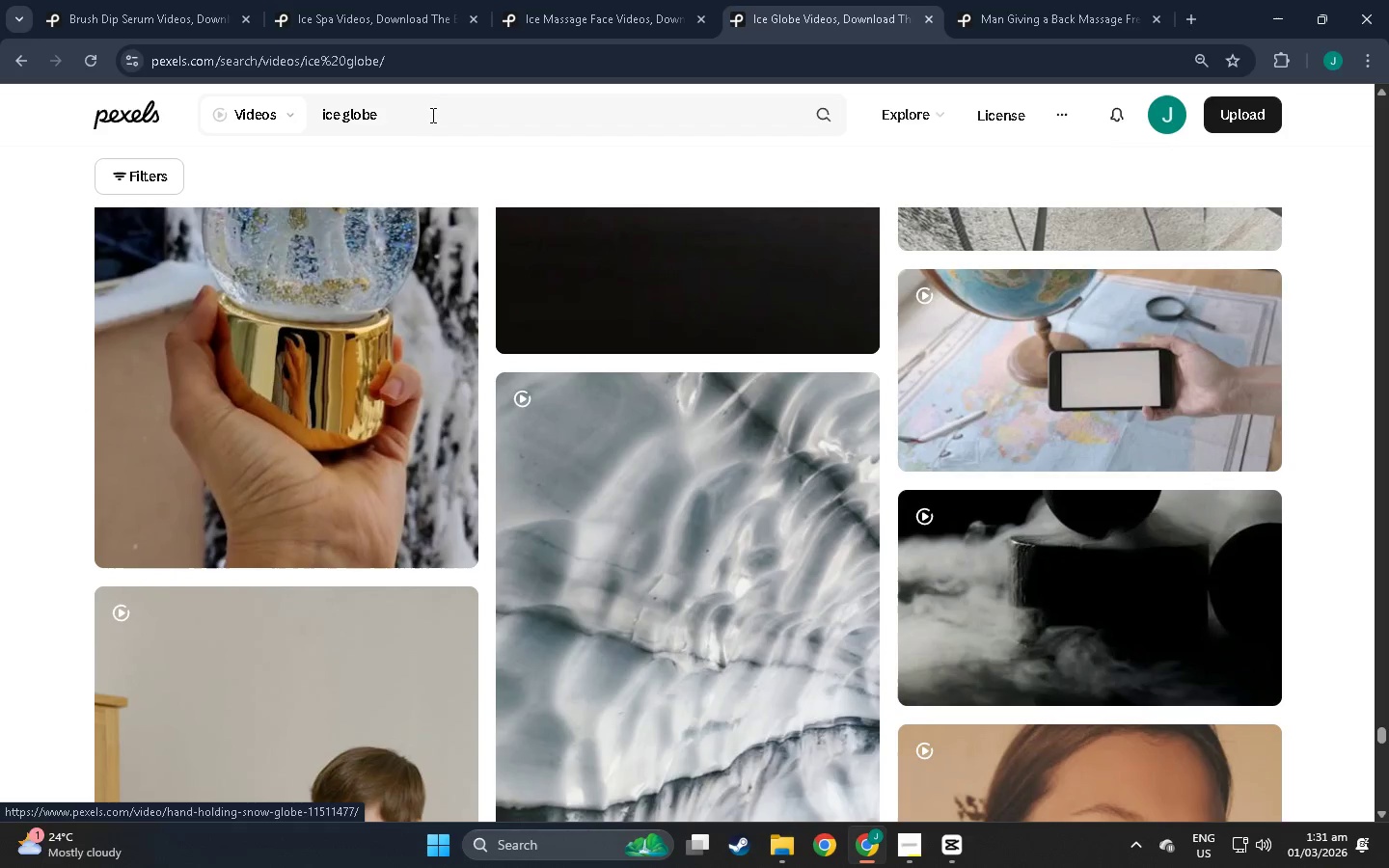 
left_click([431, 115])
 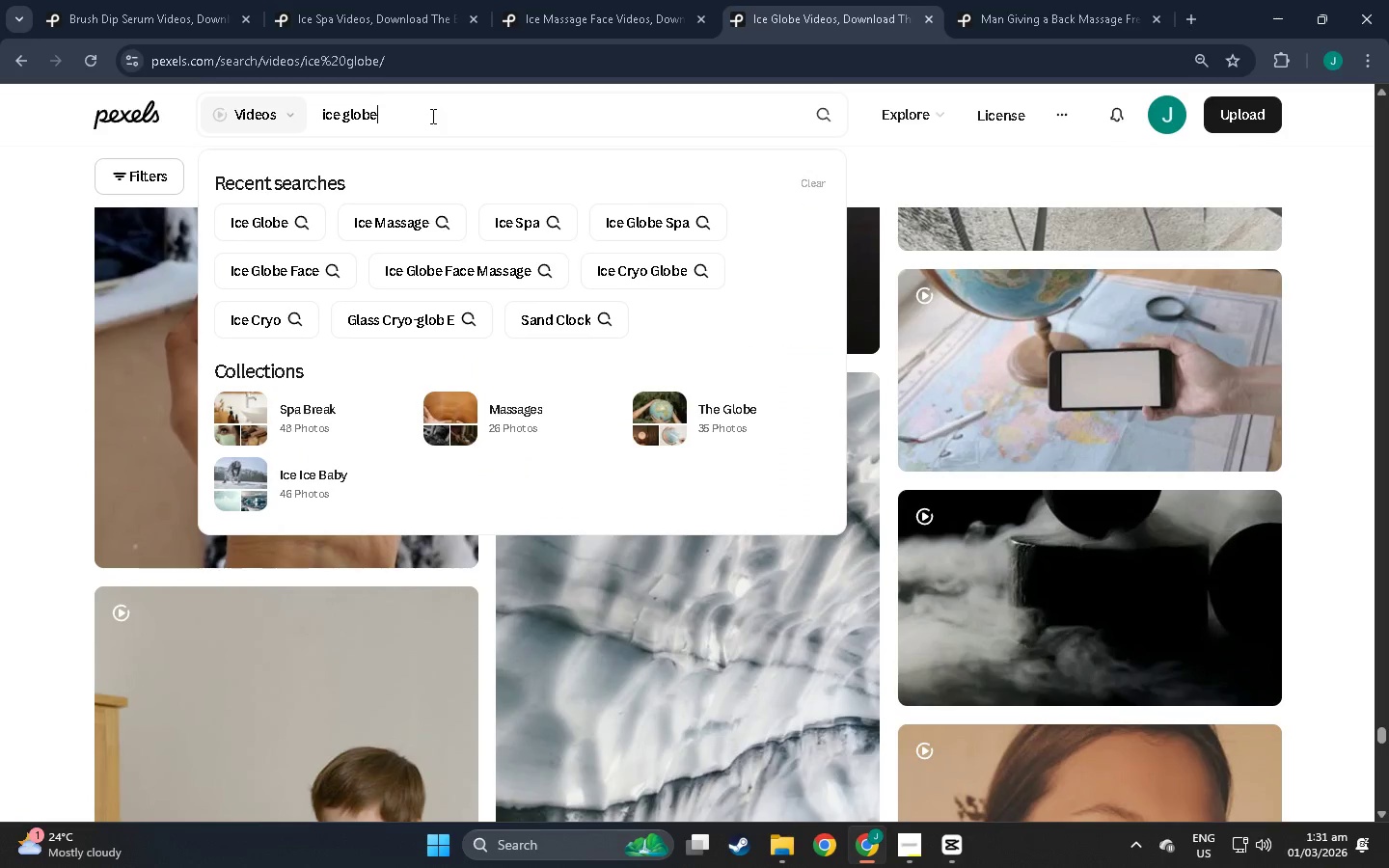 
type( on ice)
 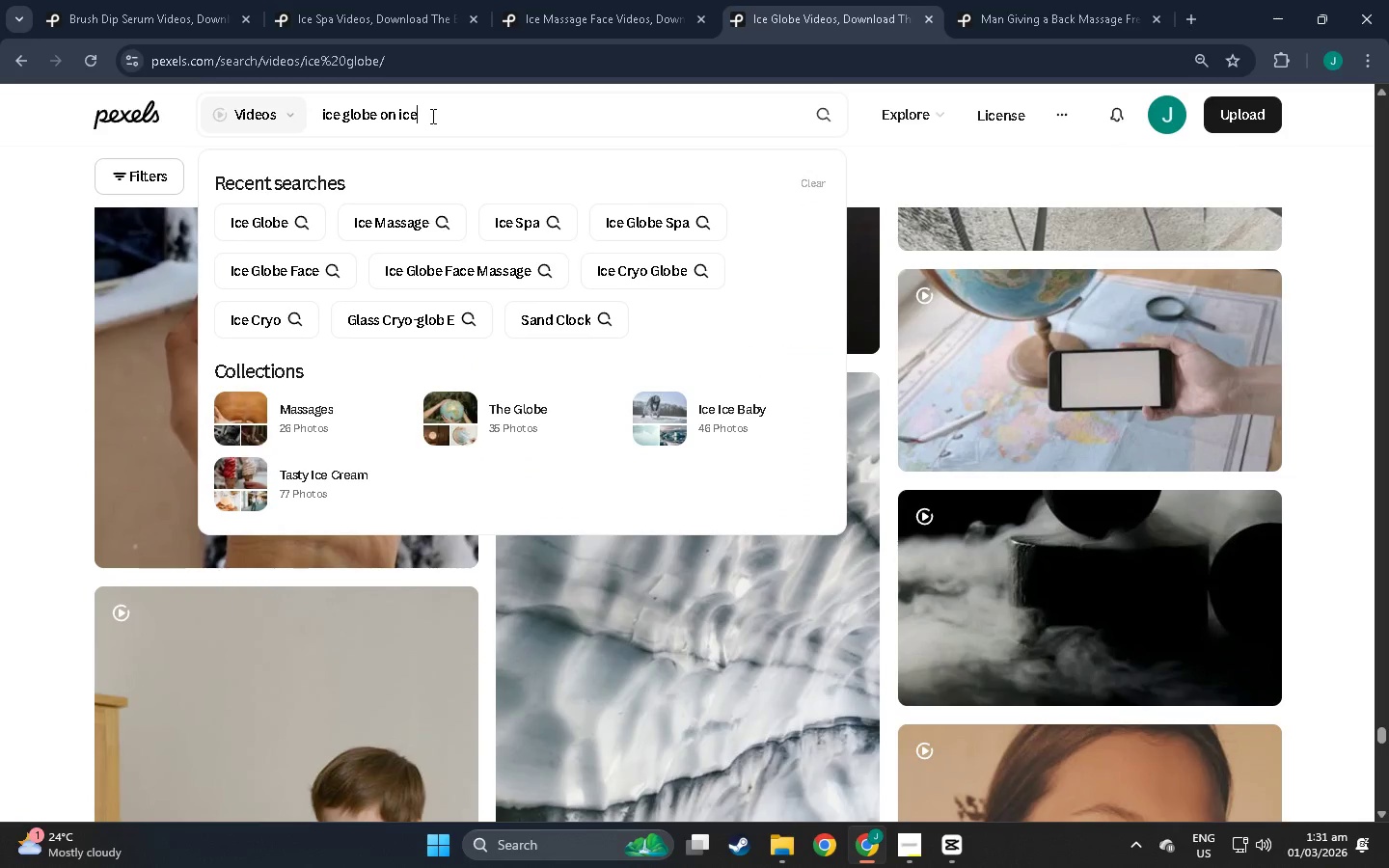 
key(Enter)
 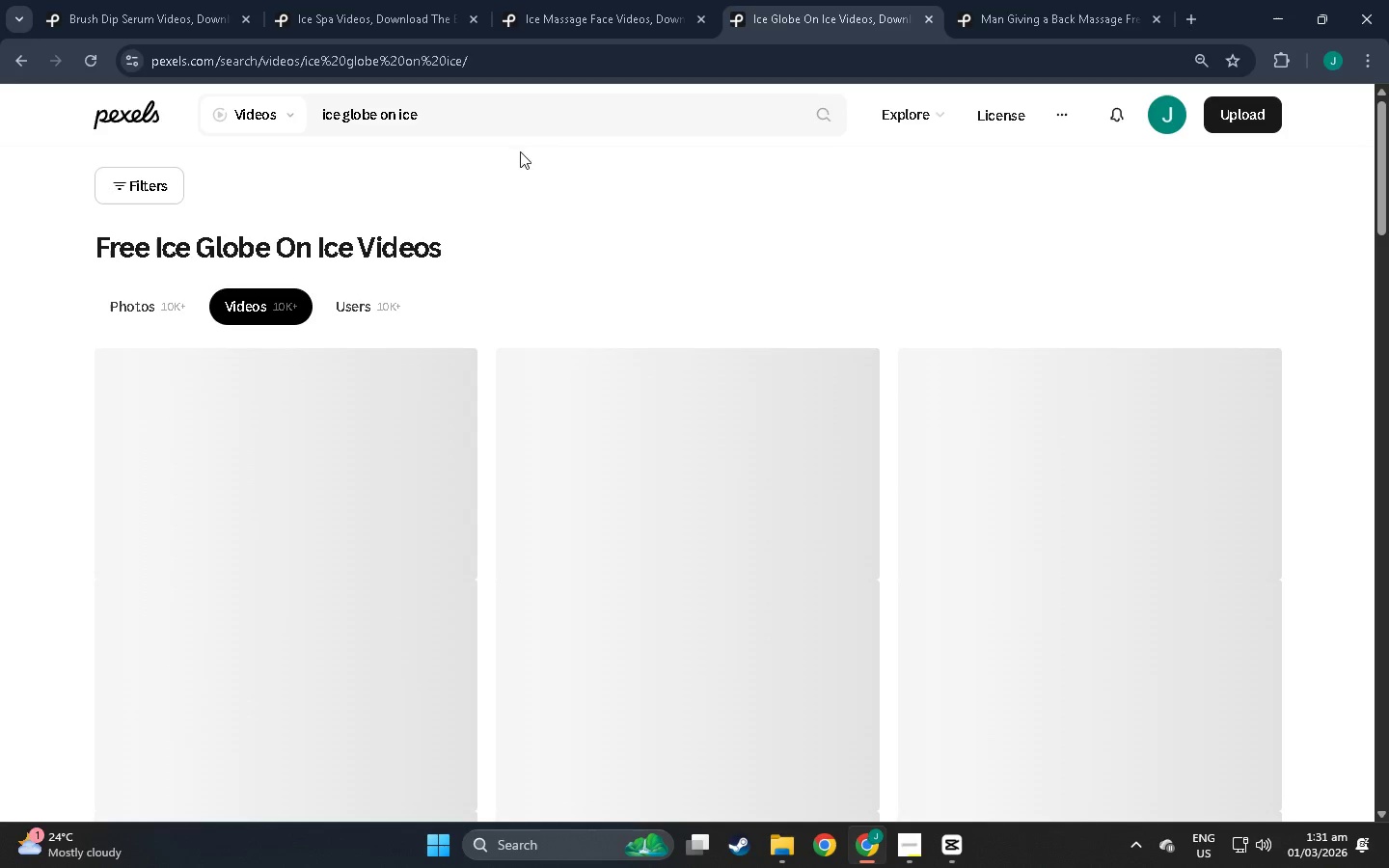 
scroll: coordinate [706, 463], scroll_direction: down, amount: 92.0
 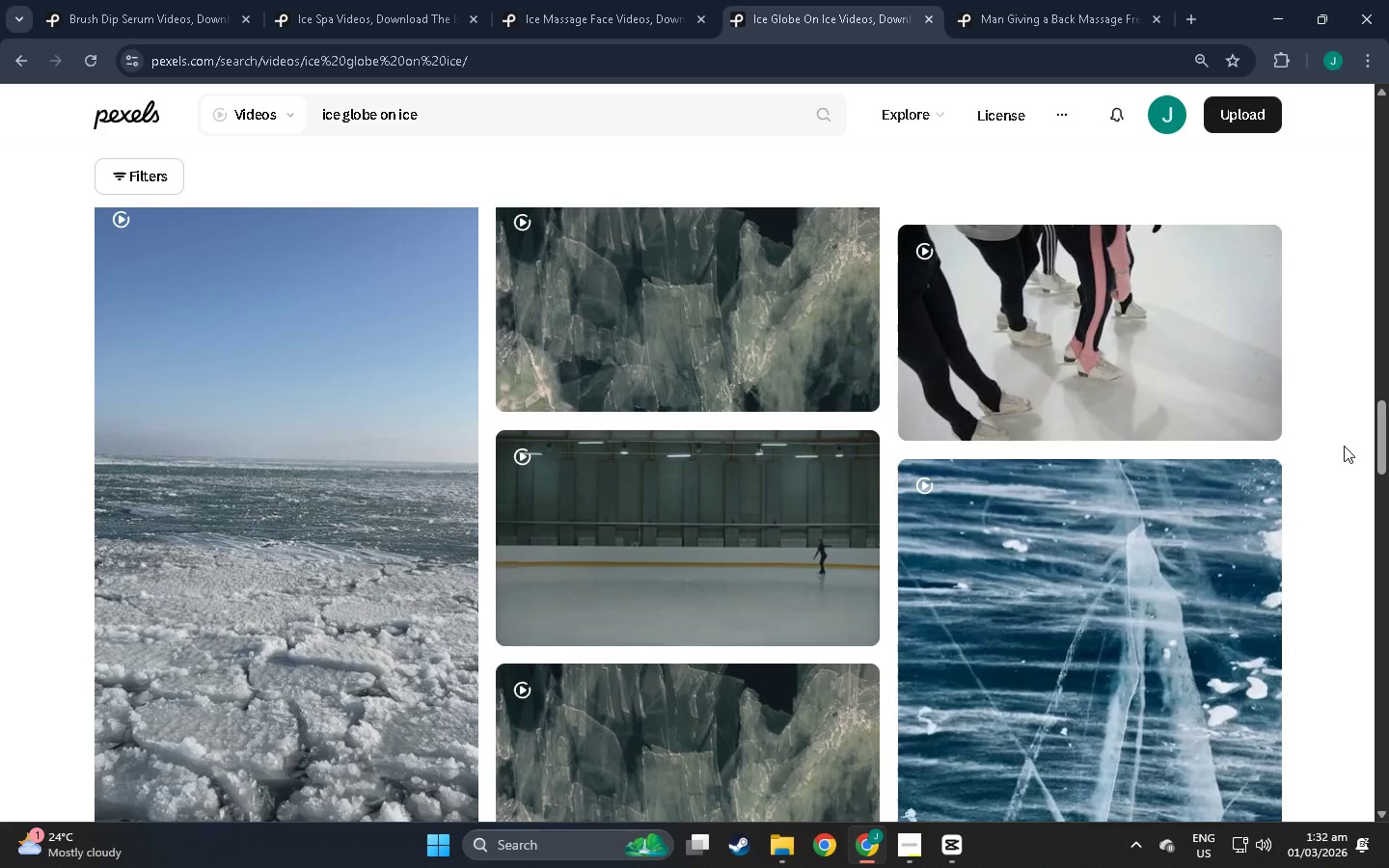 
left_click_drag(start_coordinate=[1359, 450], to_coordinate=[1348, 478])
 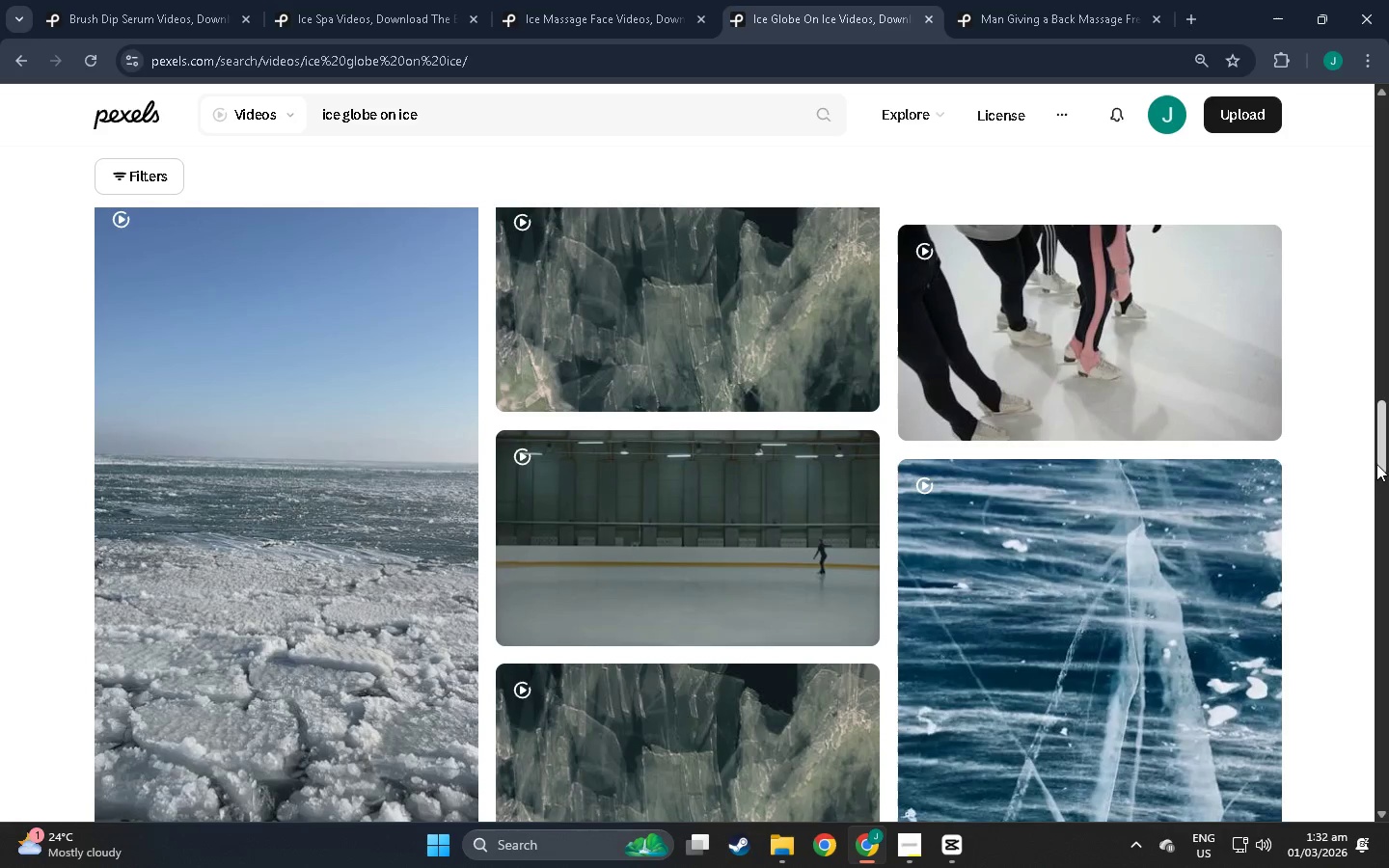 
left_click_drag(start_coordinate=[1385, 463], to_coordinate=[1270, 787])
 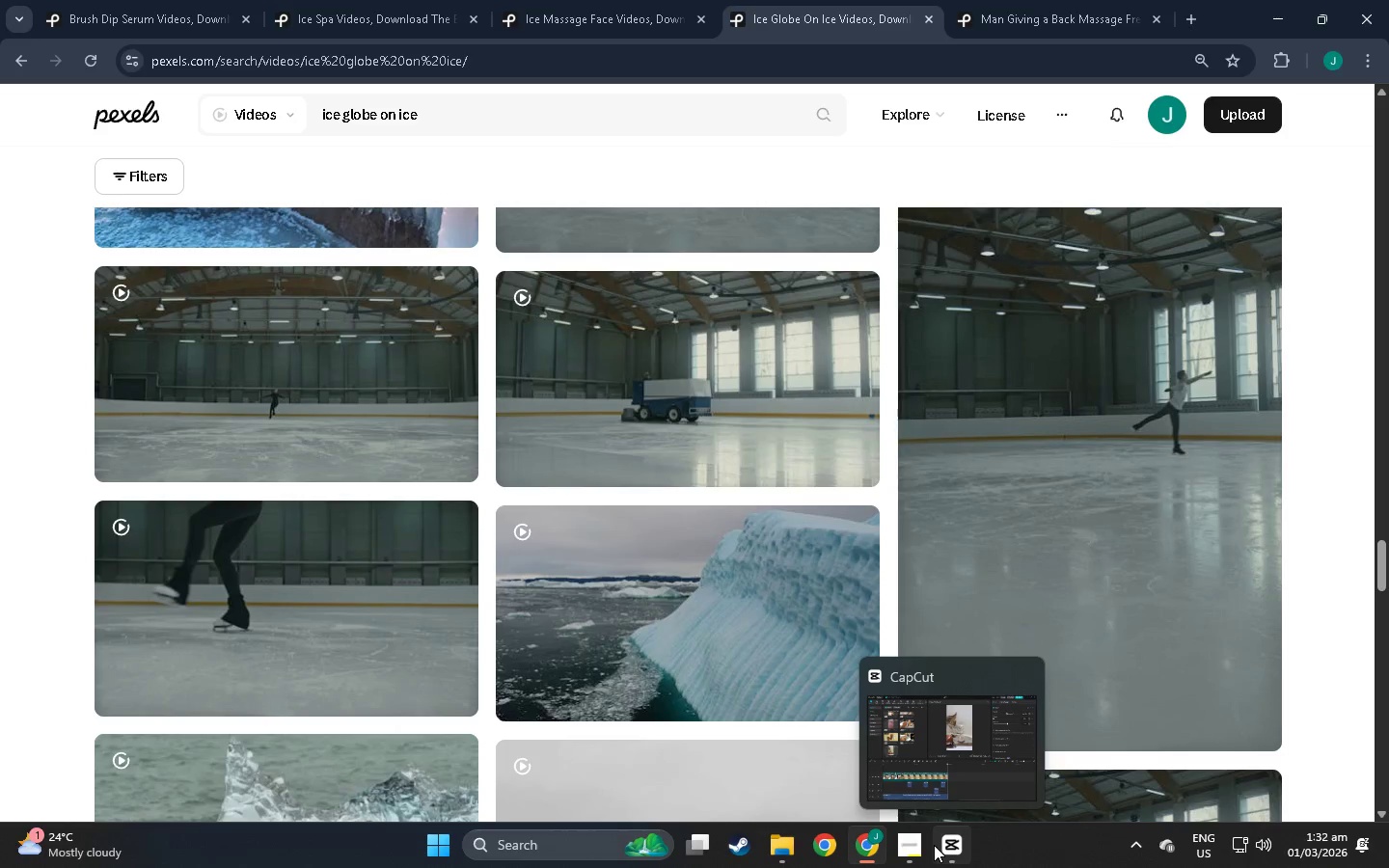 
left_click([935, 845])
 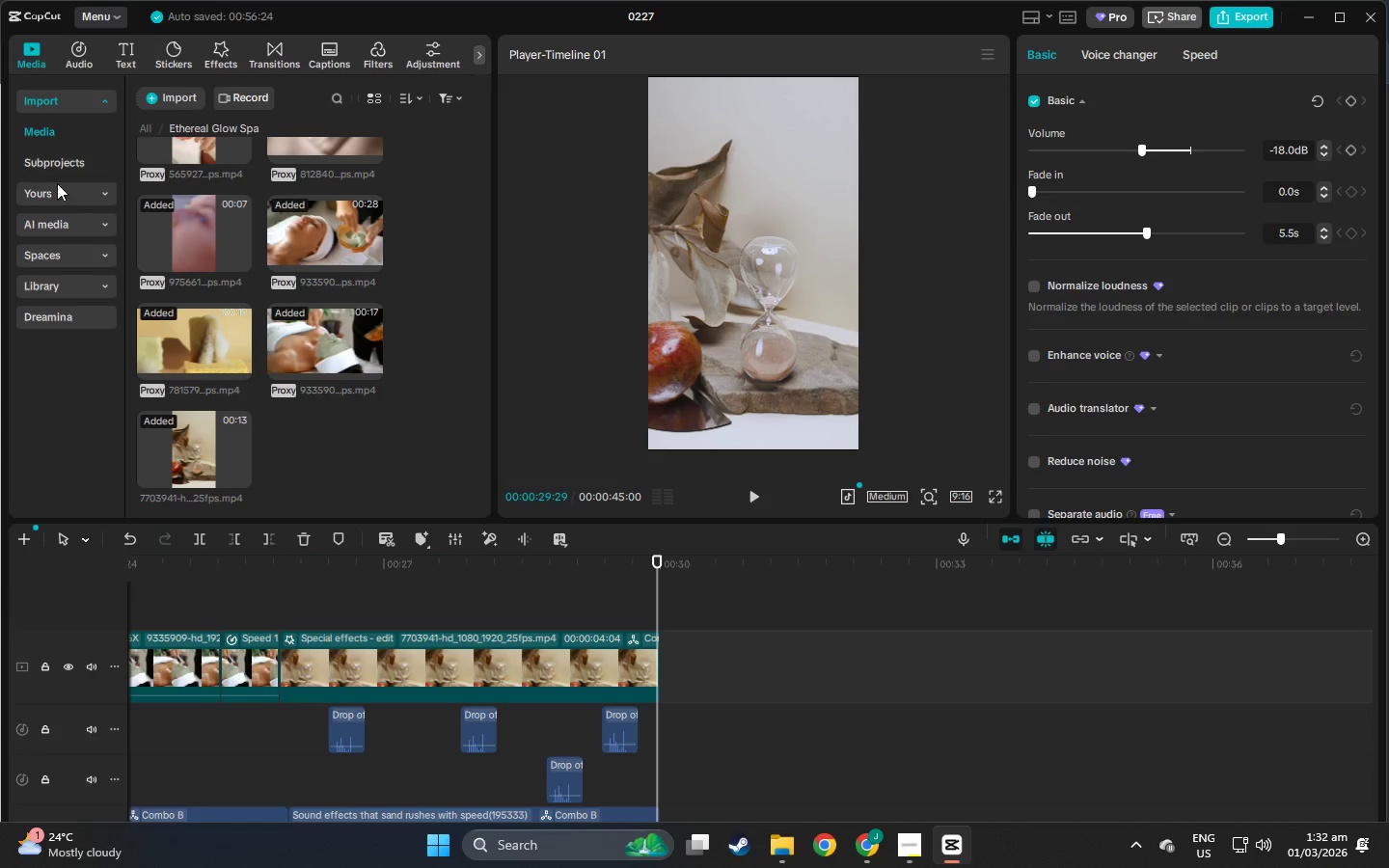 
left_click([72, 285])
 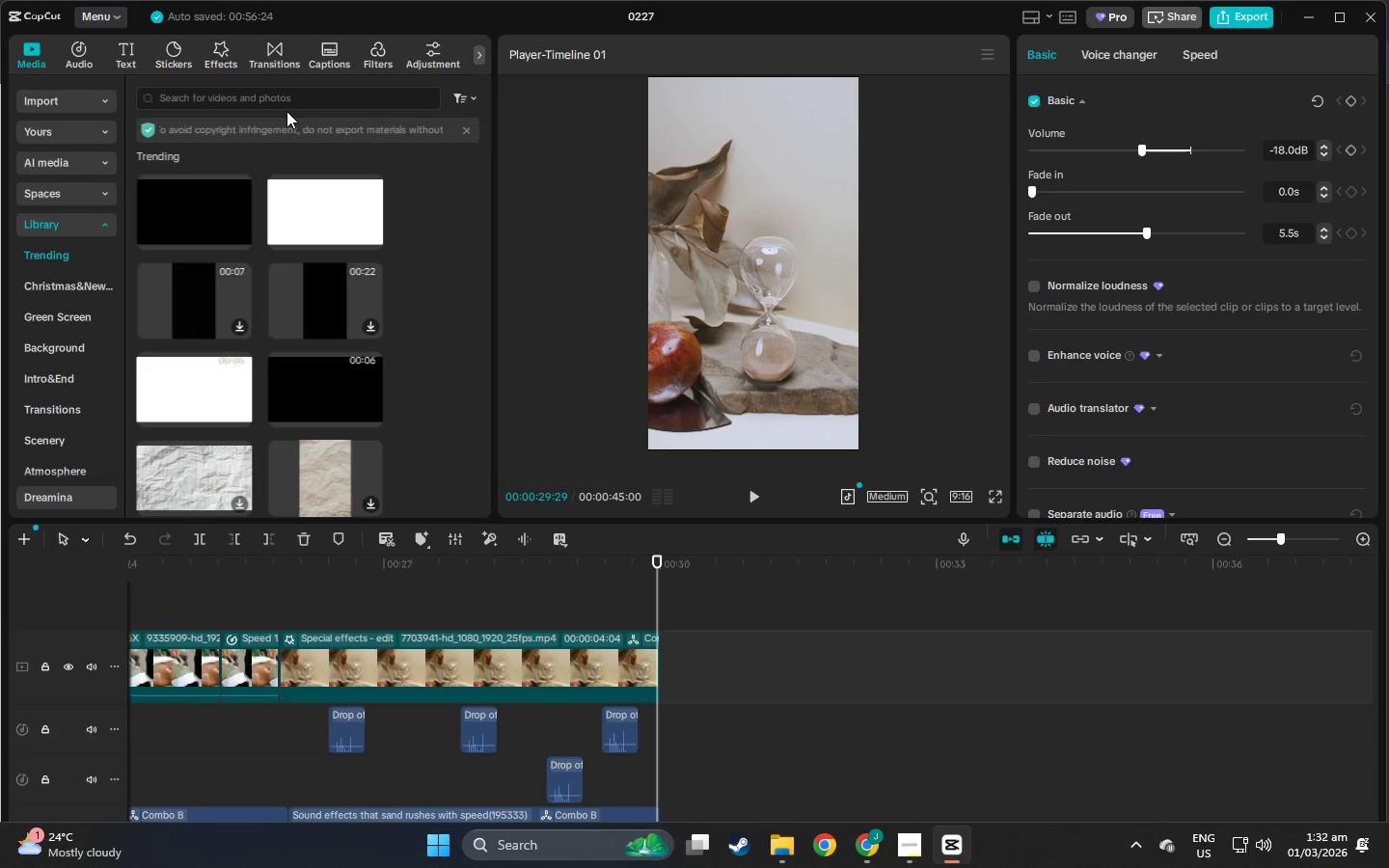 
left_click([278, 96])
 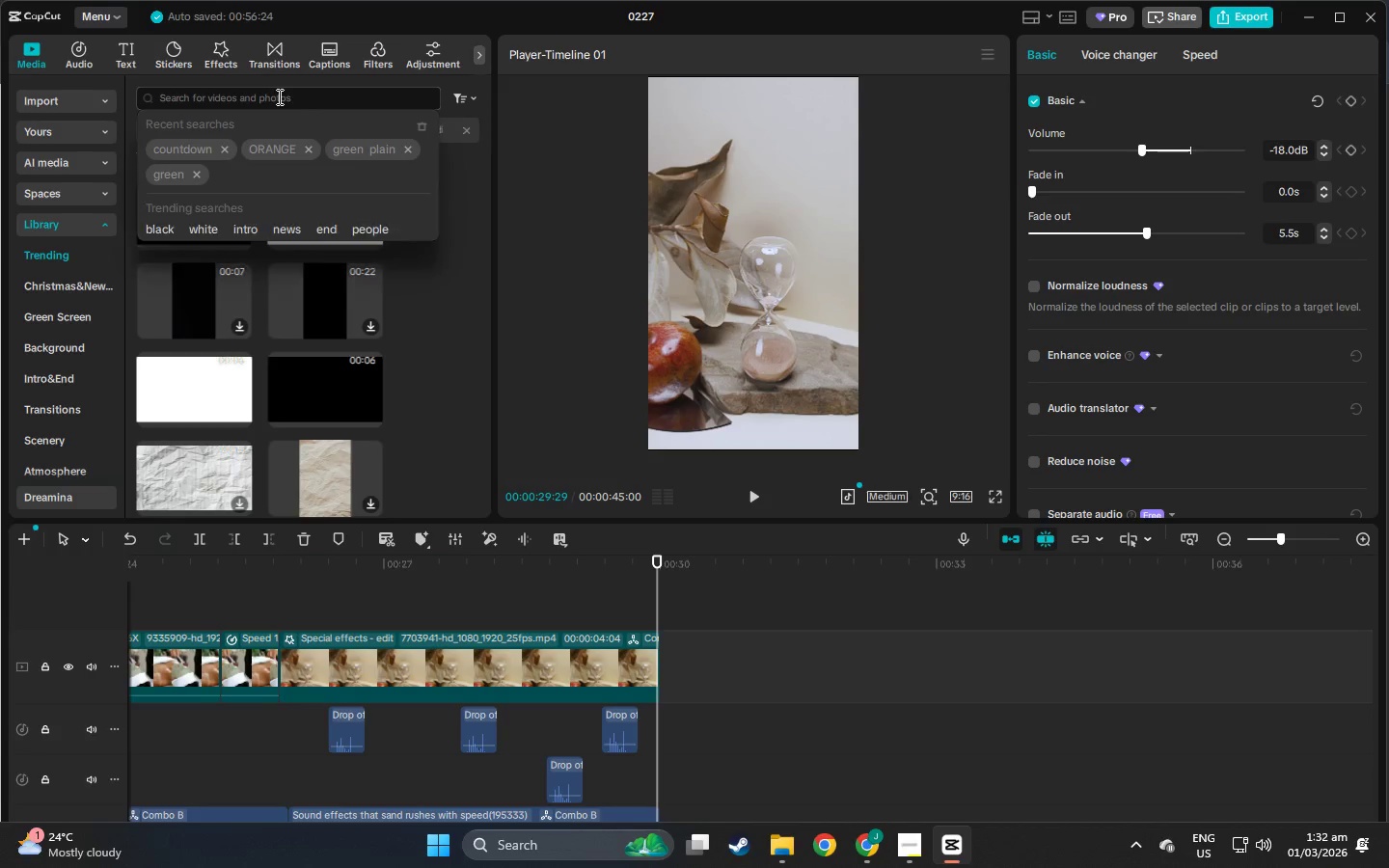 
type(ice globe)
 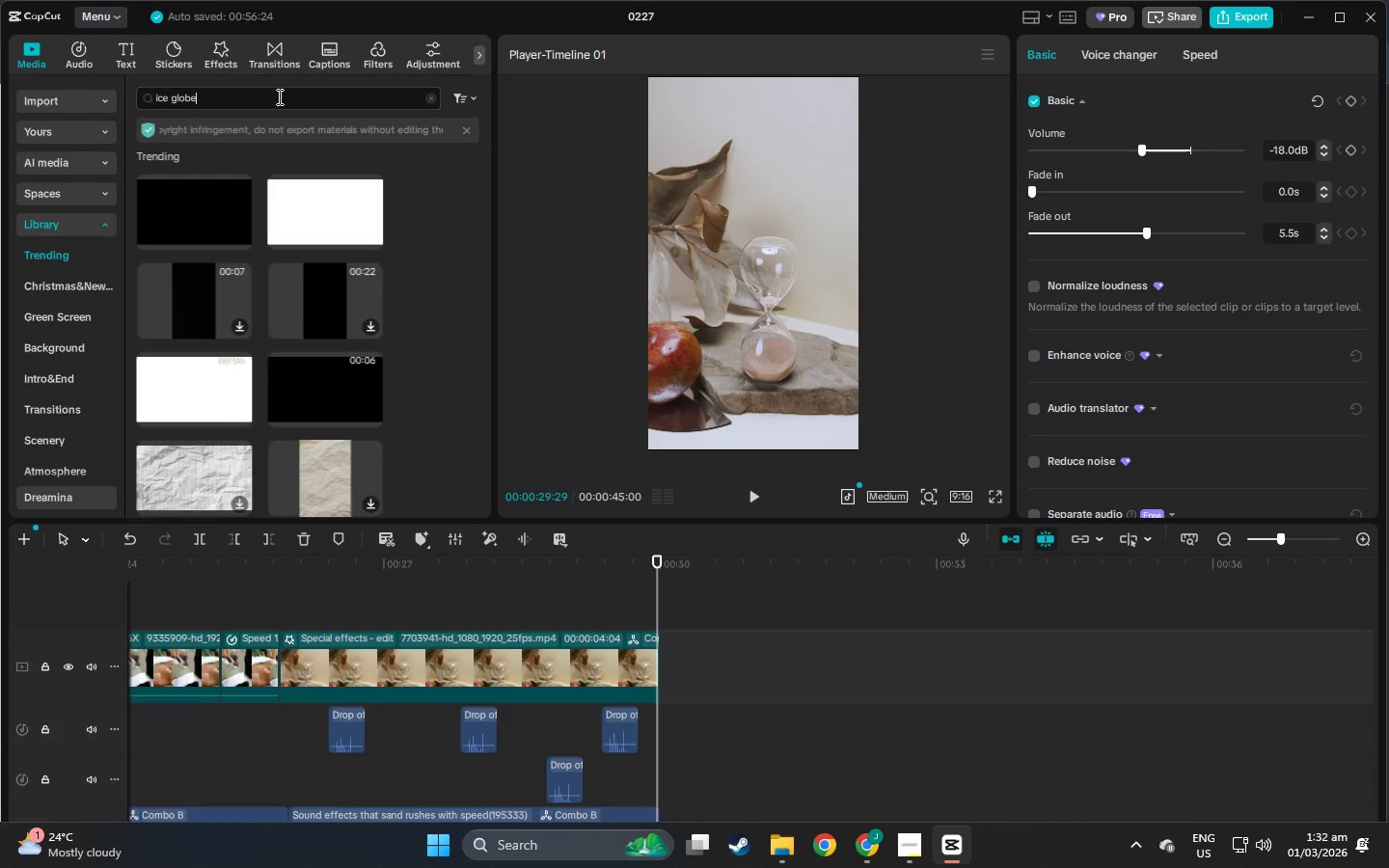 
key(Enter)
 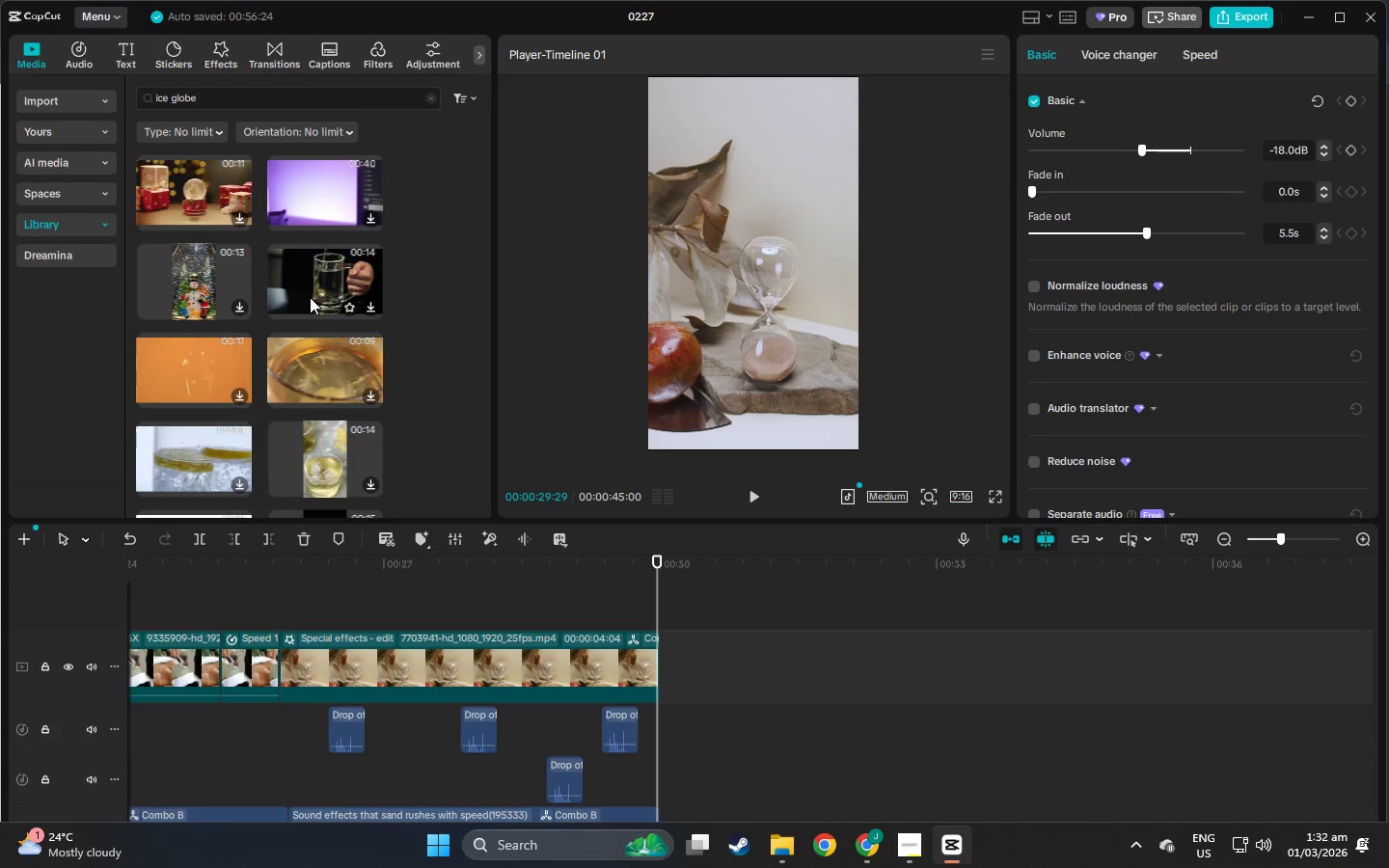 
left_click([308, 286])
 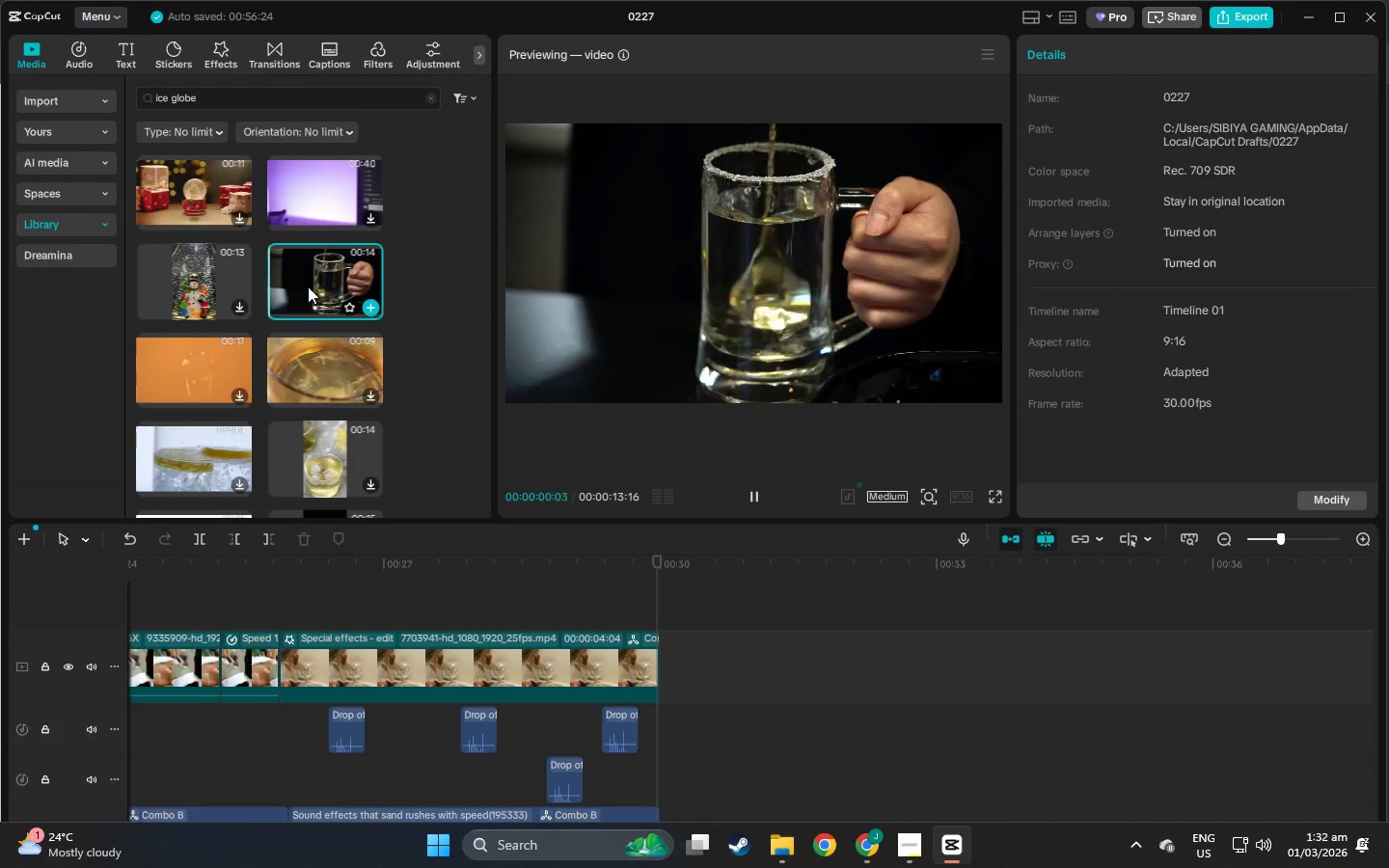 
scroll: coordinate [303, 323], scroll_direction: down, amount: 1.0
 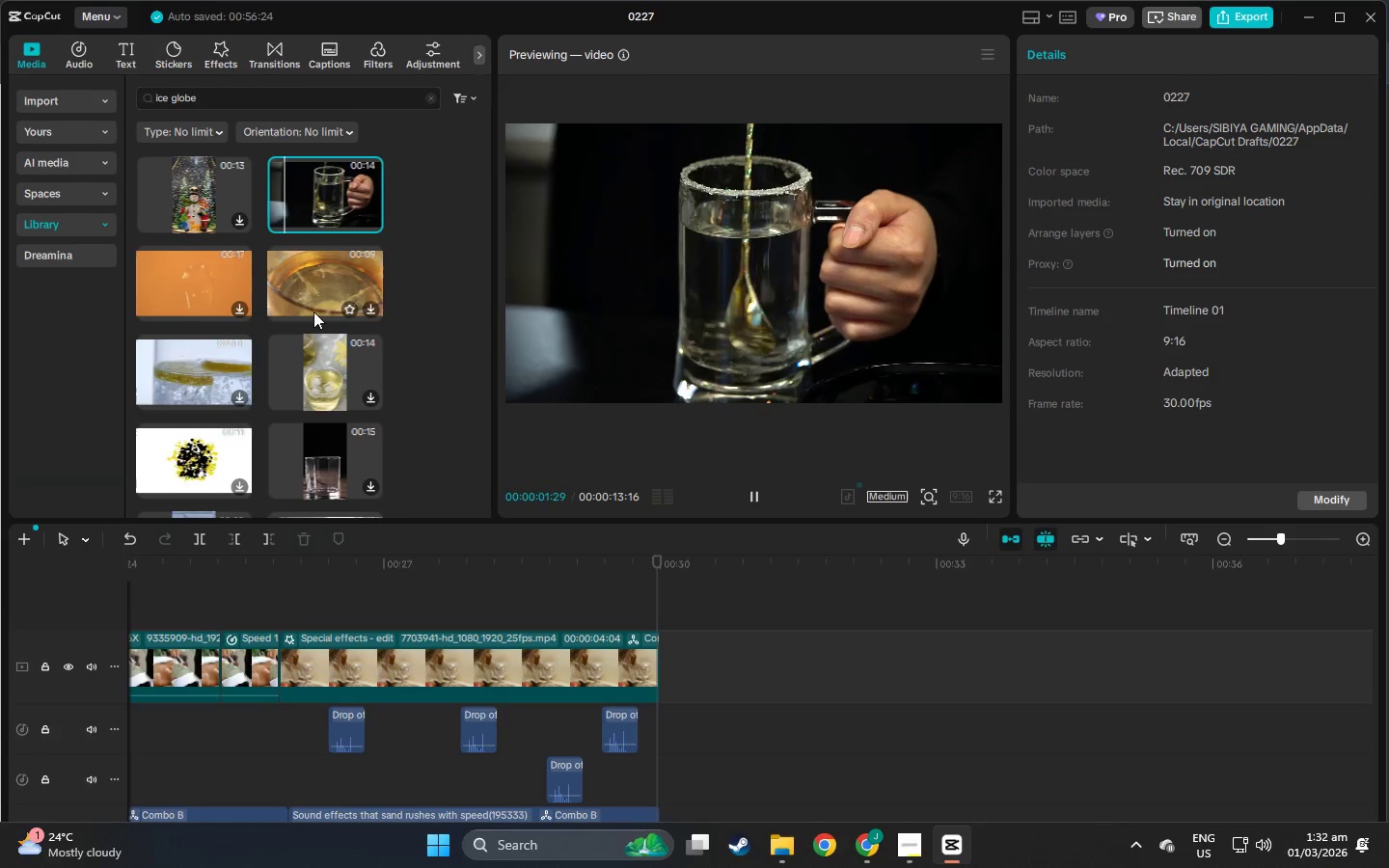 
left_click([316, 364])
 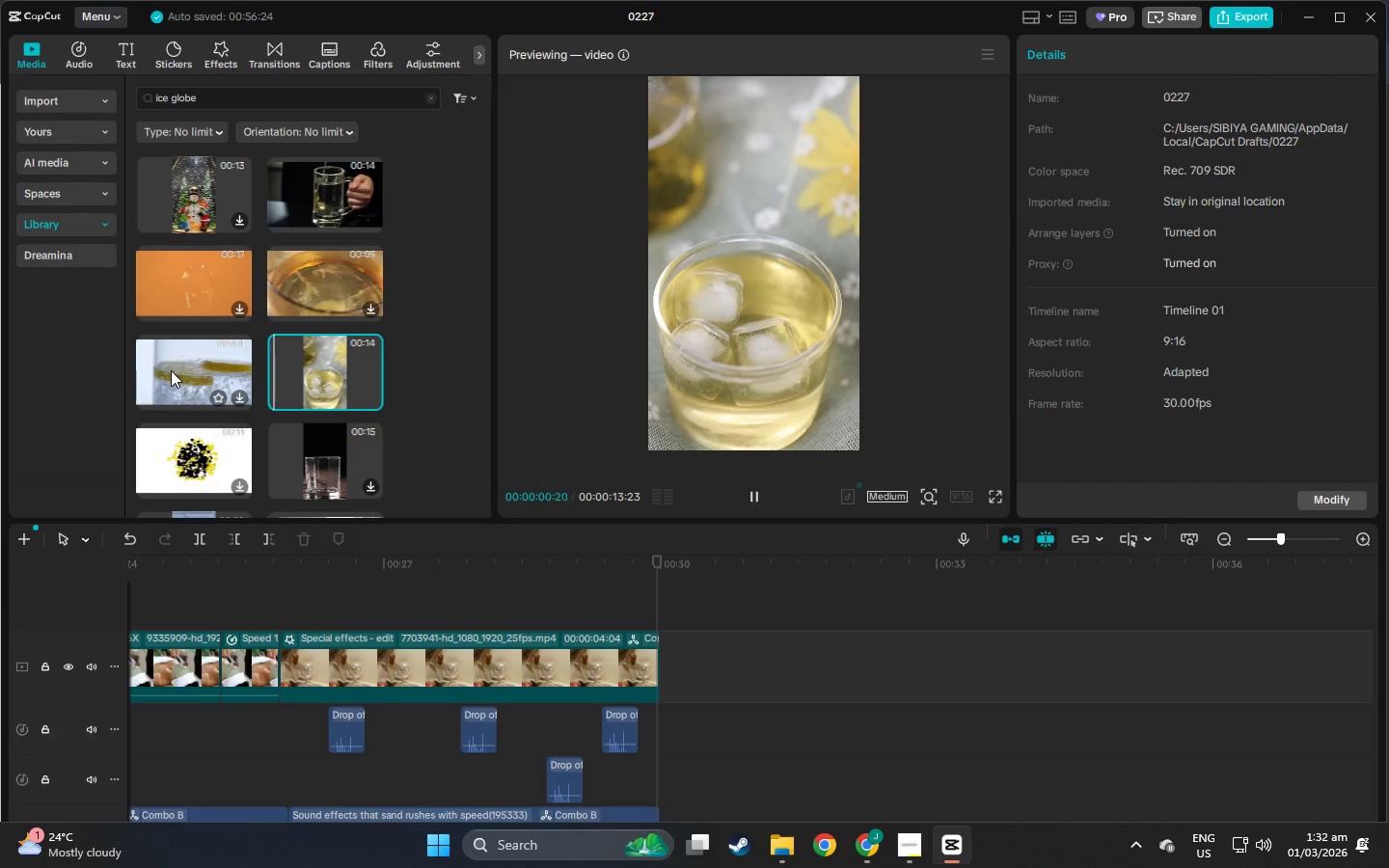 
left_click([164, 367])
 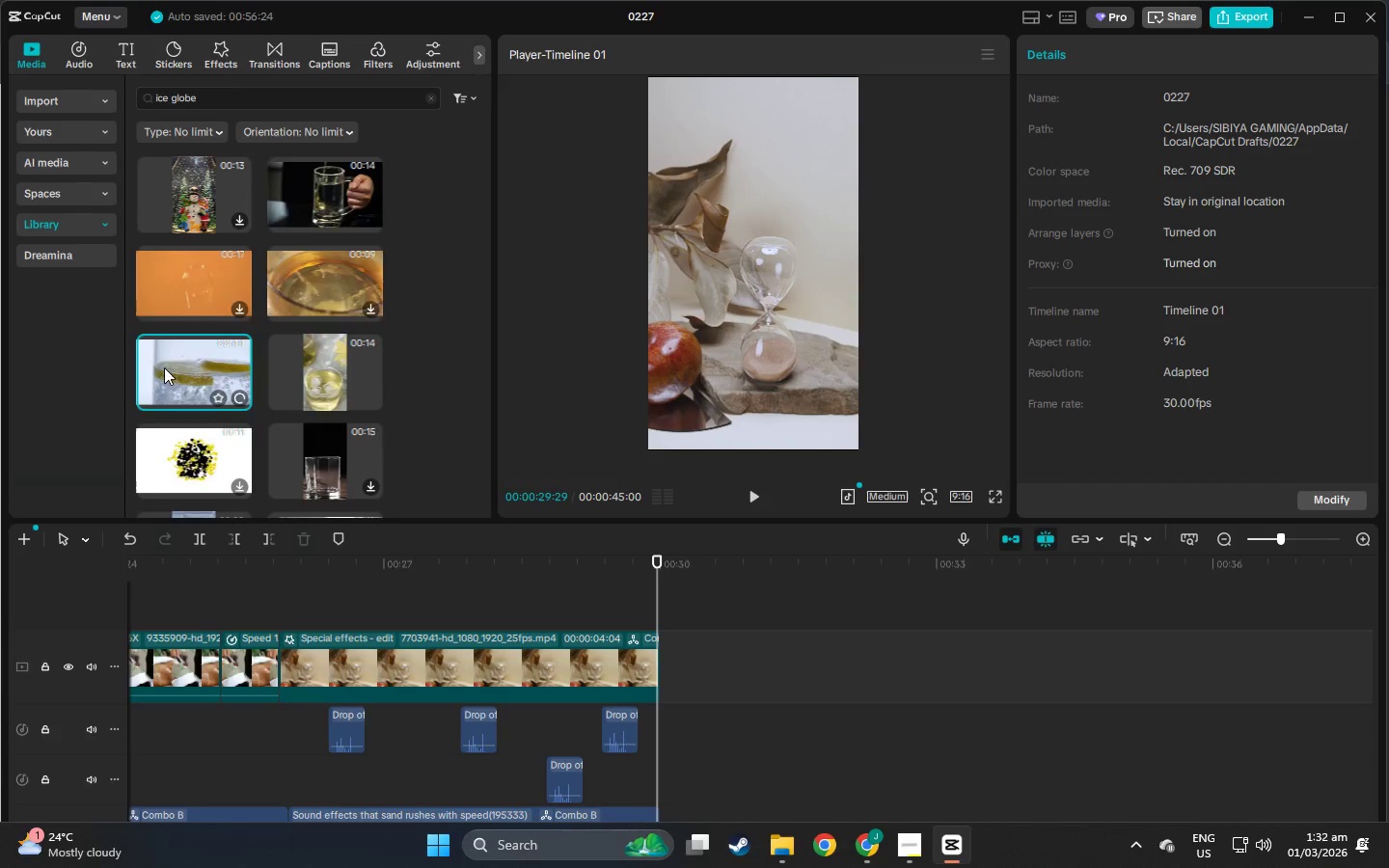 
scroll: coordinate [191, 377], scroll_direction: down, amount: 4.0
 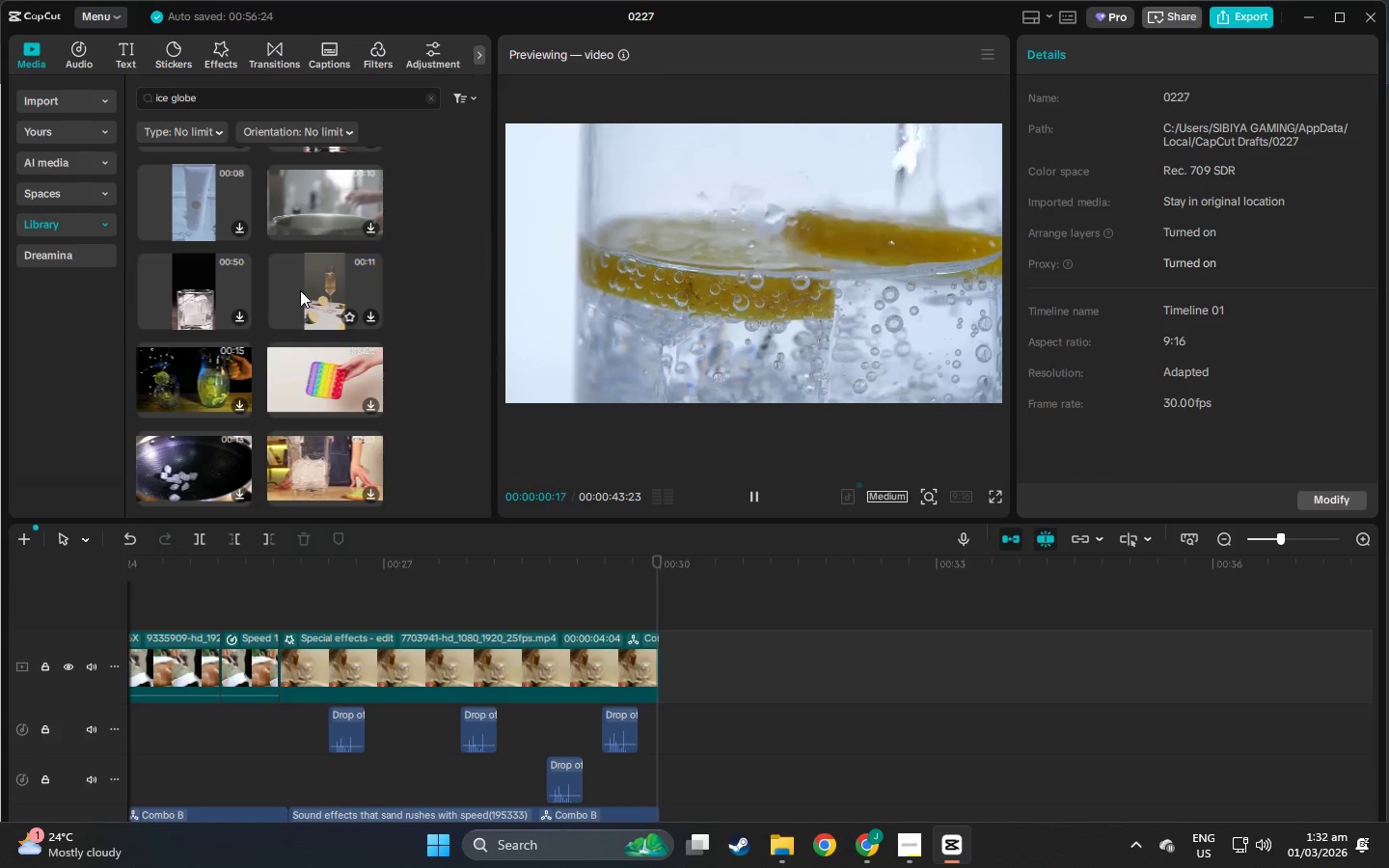 
left_click([300, 290])
 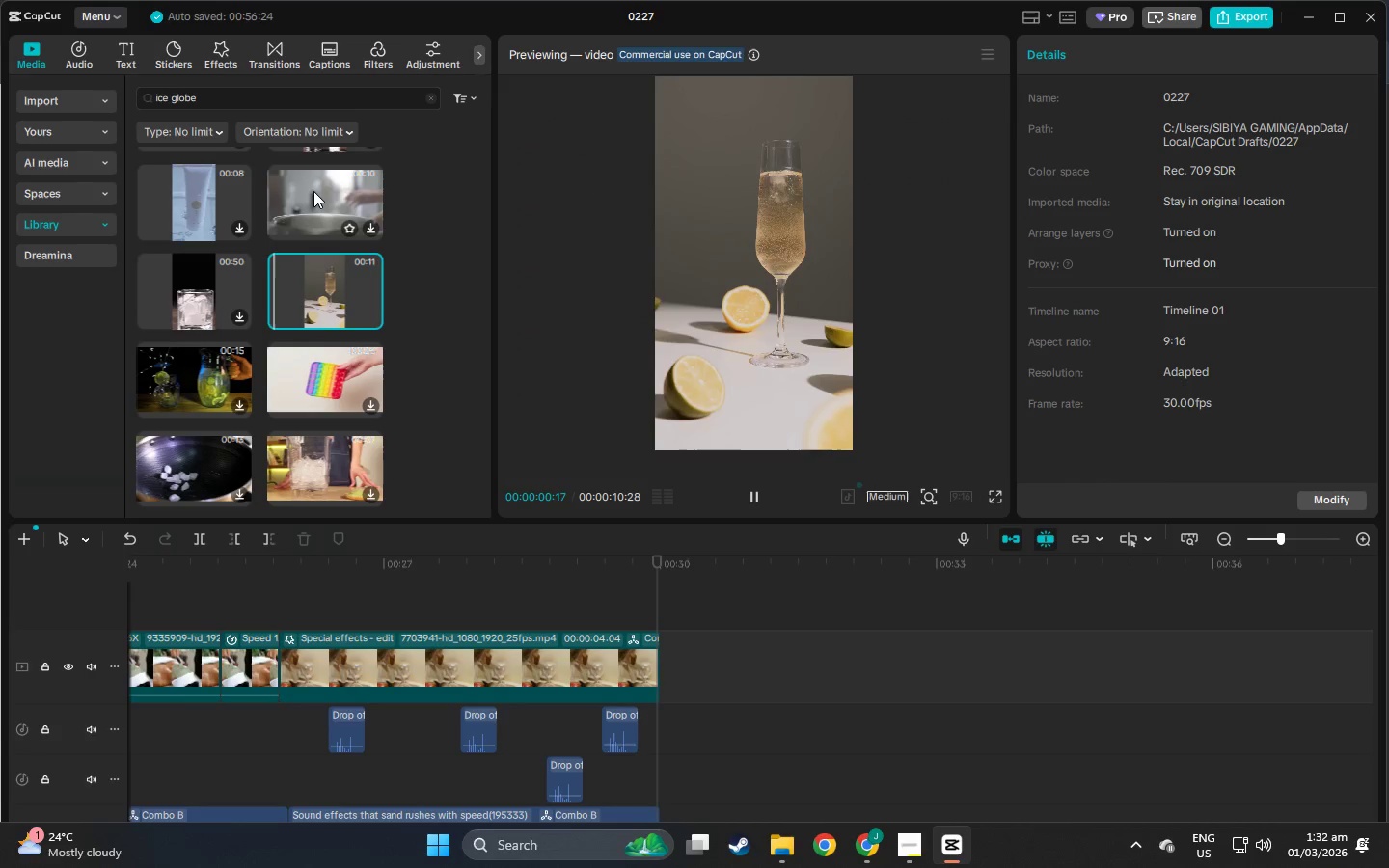 
left_click([313, 191])
 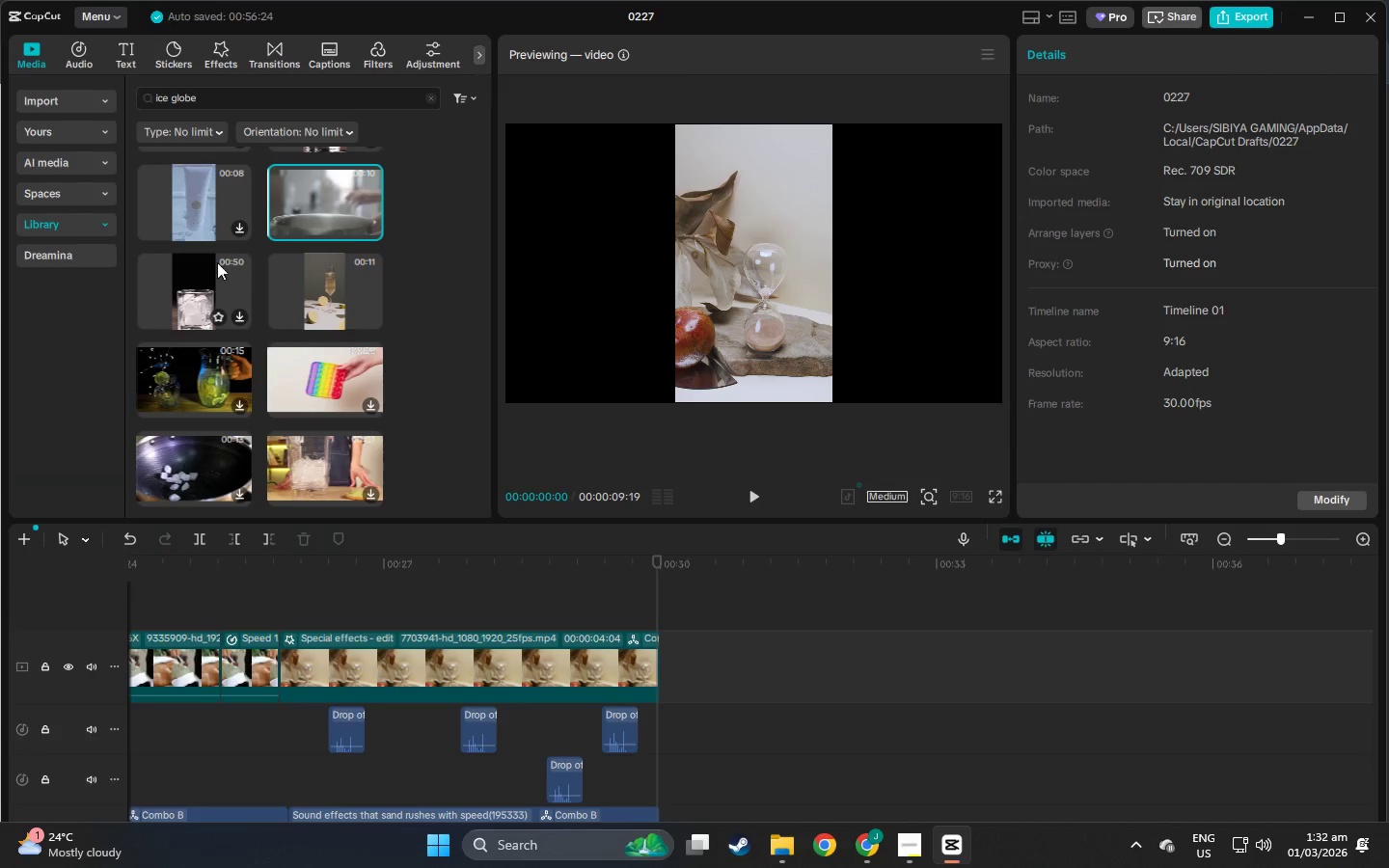 
left_click([203, 262])
 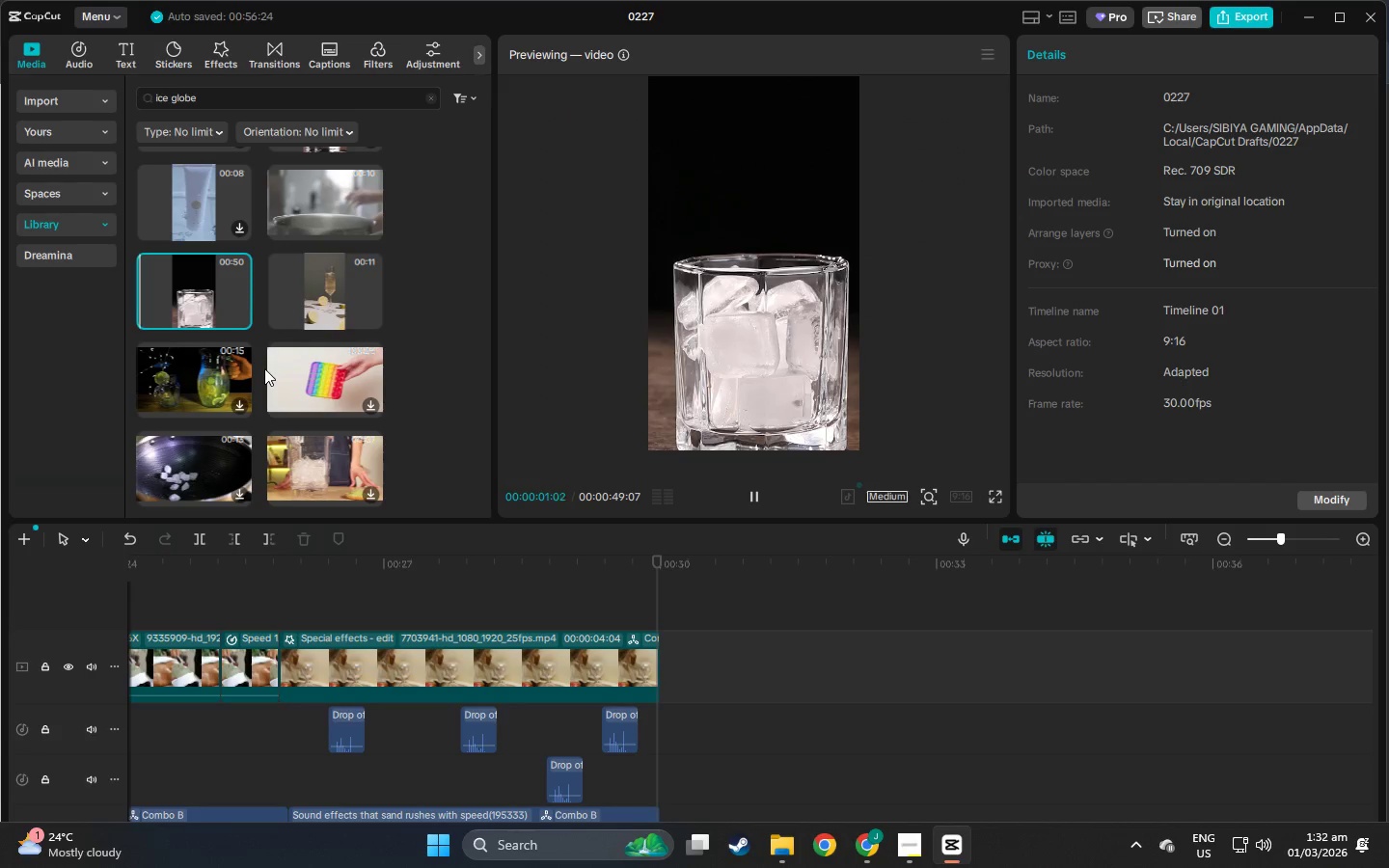 
scroll: coordinate [297, 366], scroll_direction: down, amount: 10.0
 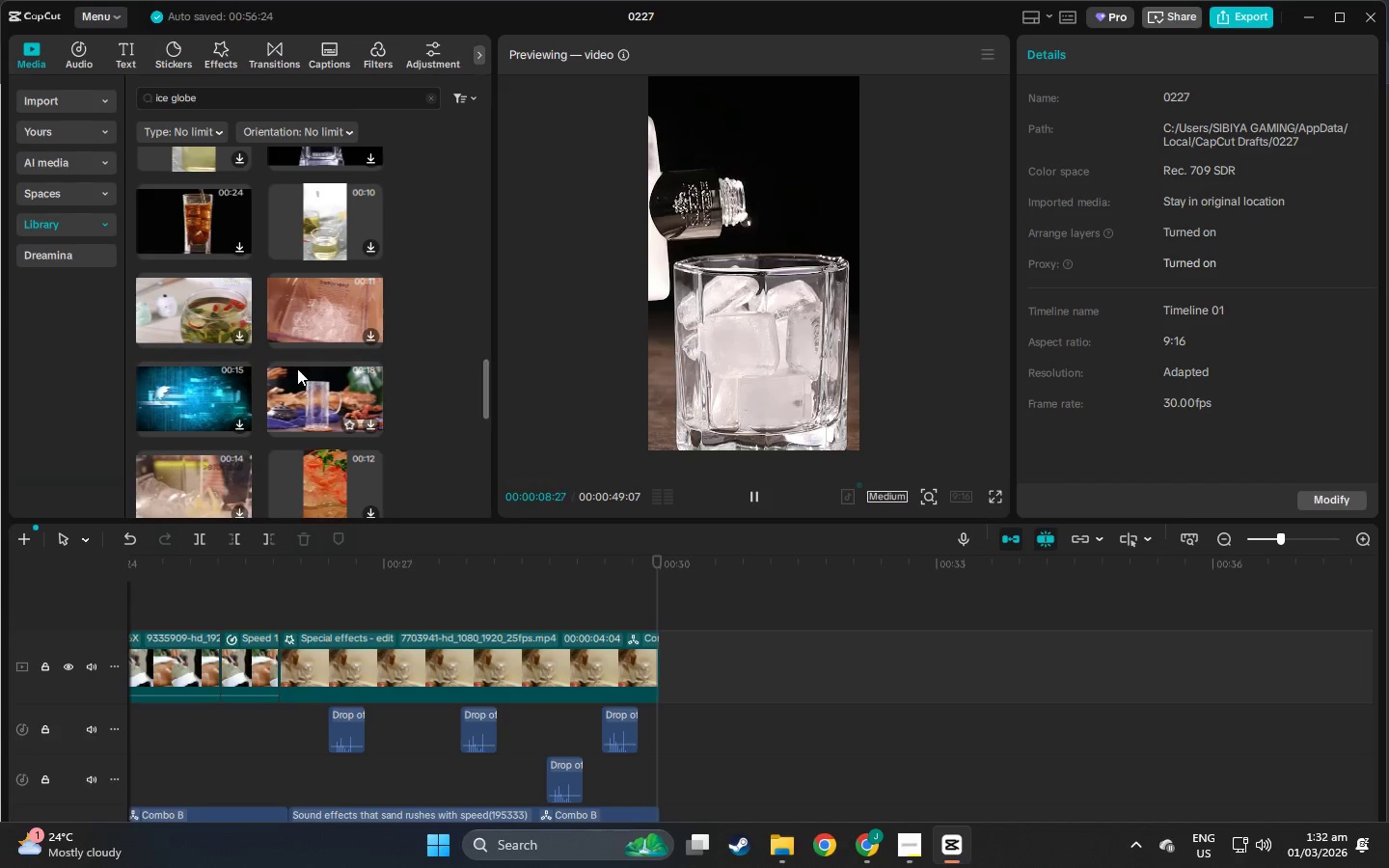 
scroll: coordinate [297, 366], scroll_direction: down, amount: 3.0
 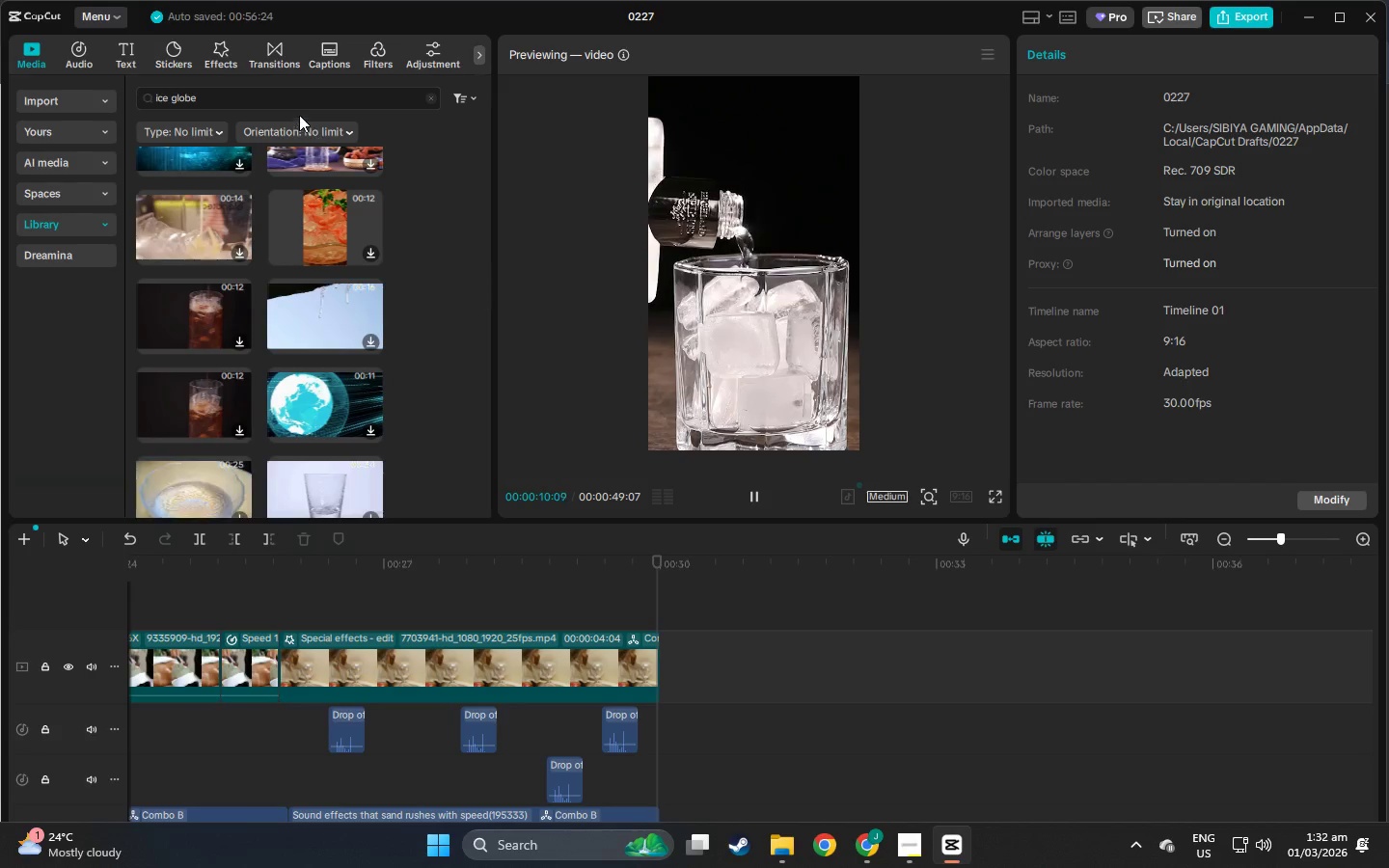 
left_click([261, 103])
 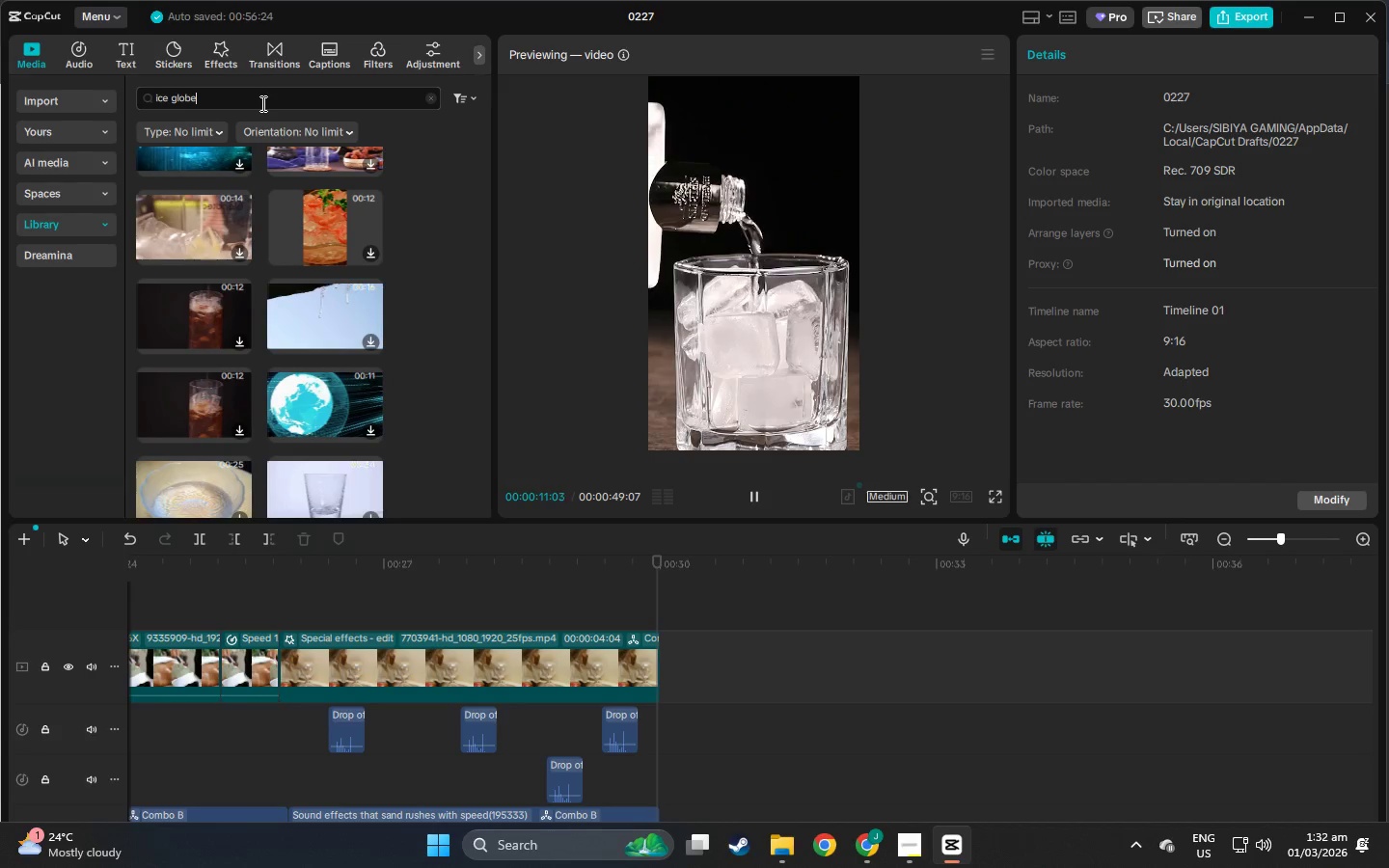 
type( spa)
 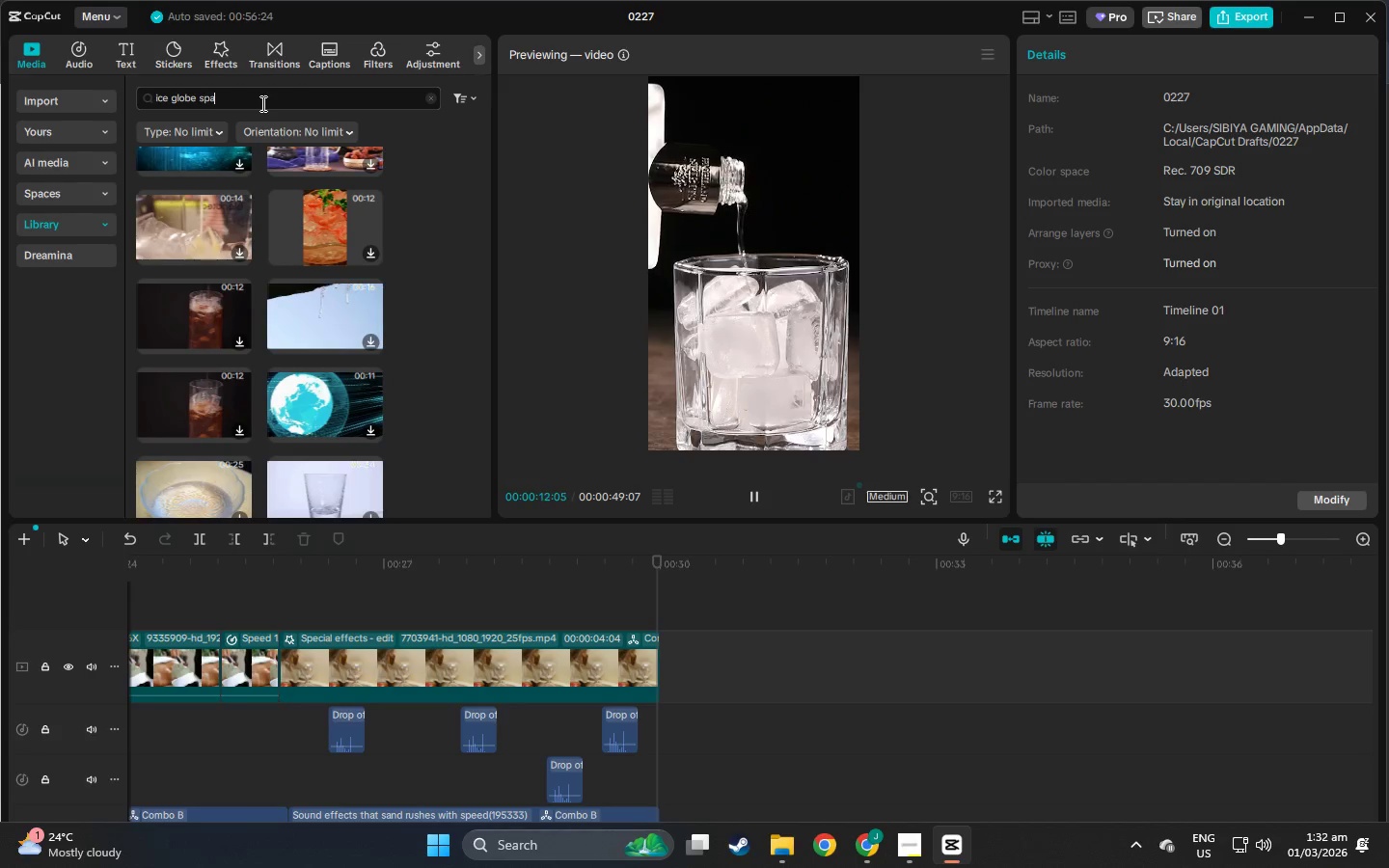 
key(Enter)
 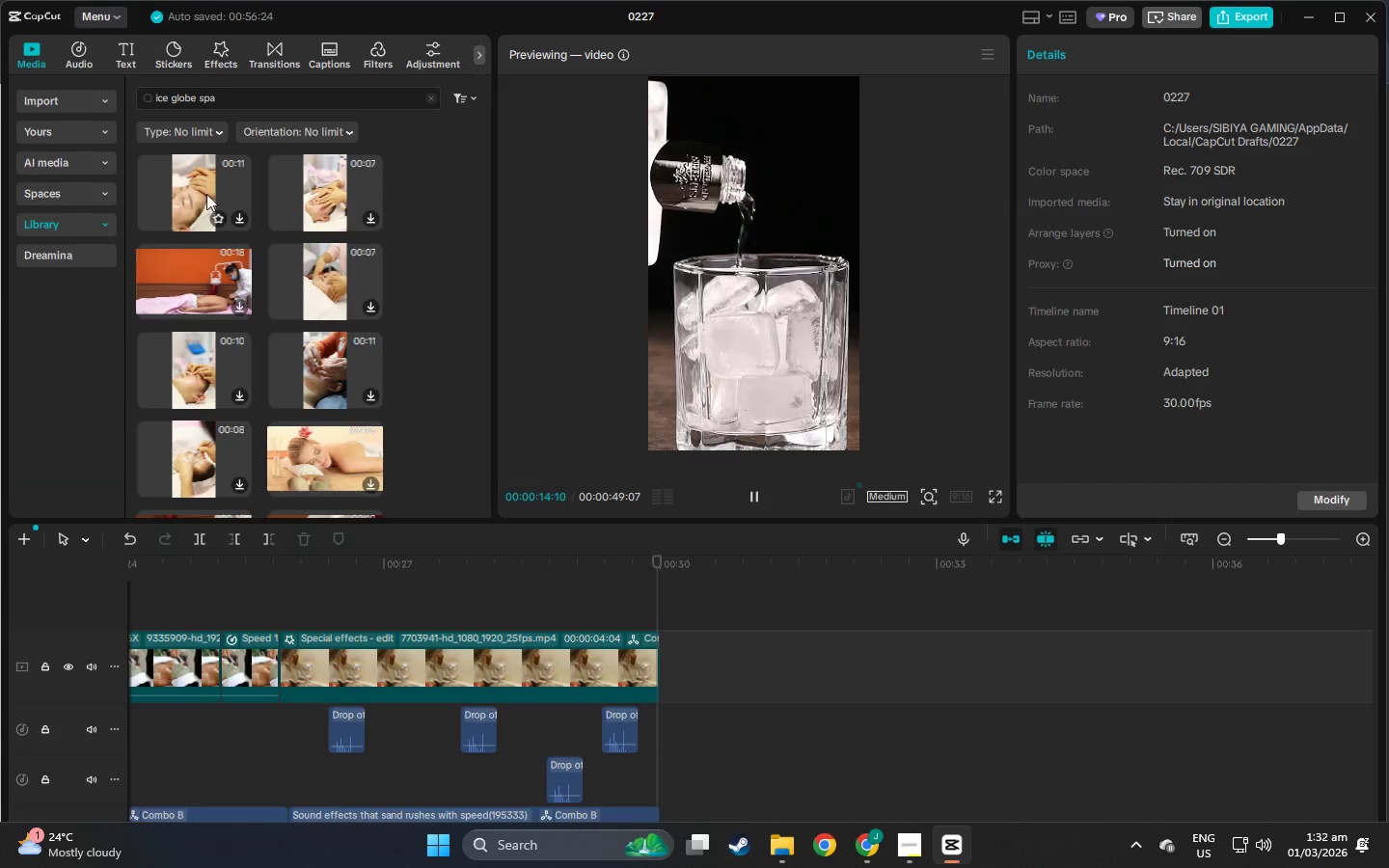 
left_click([178, 189])
 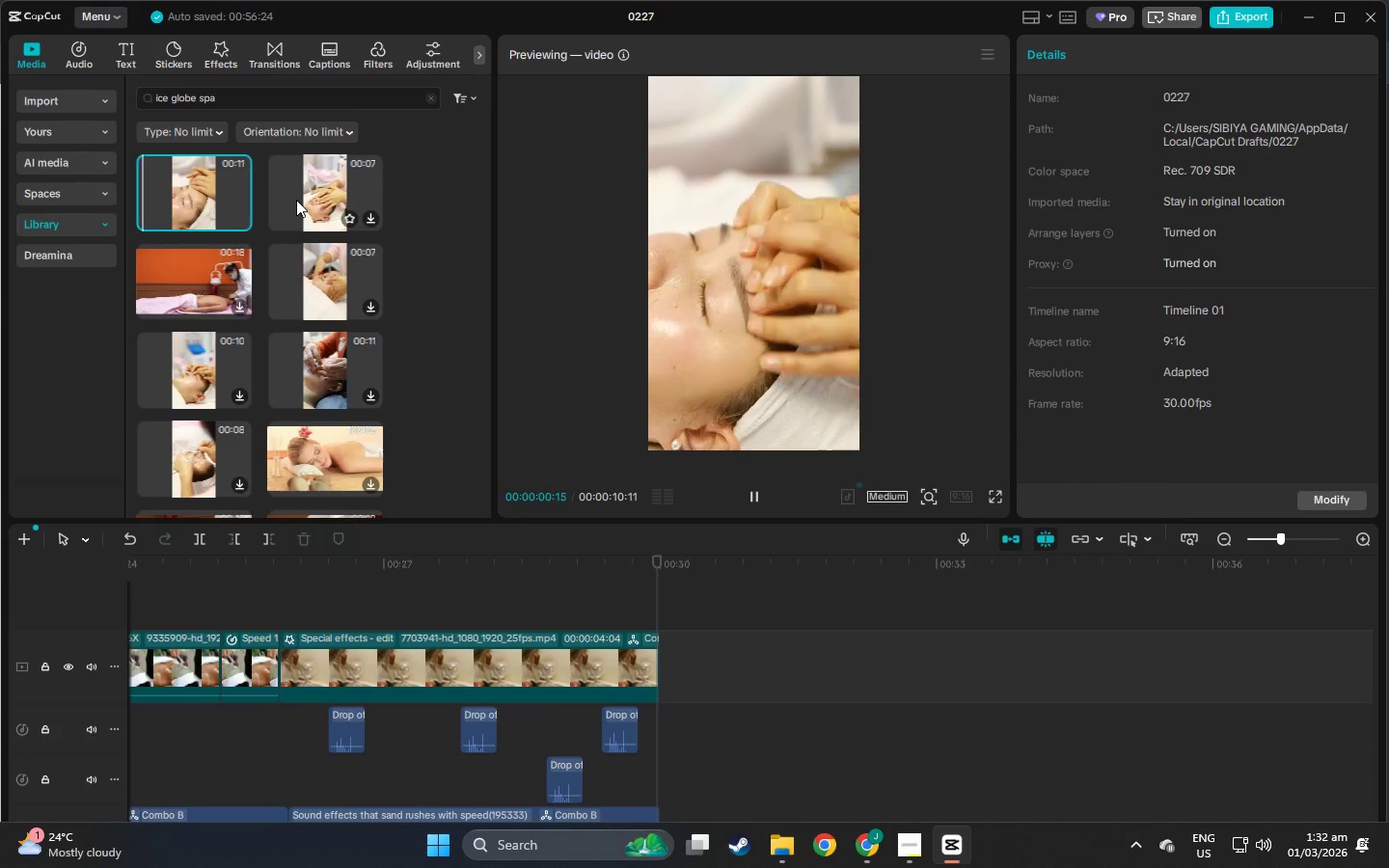 
left_click([321, 192])
 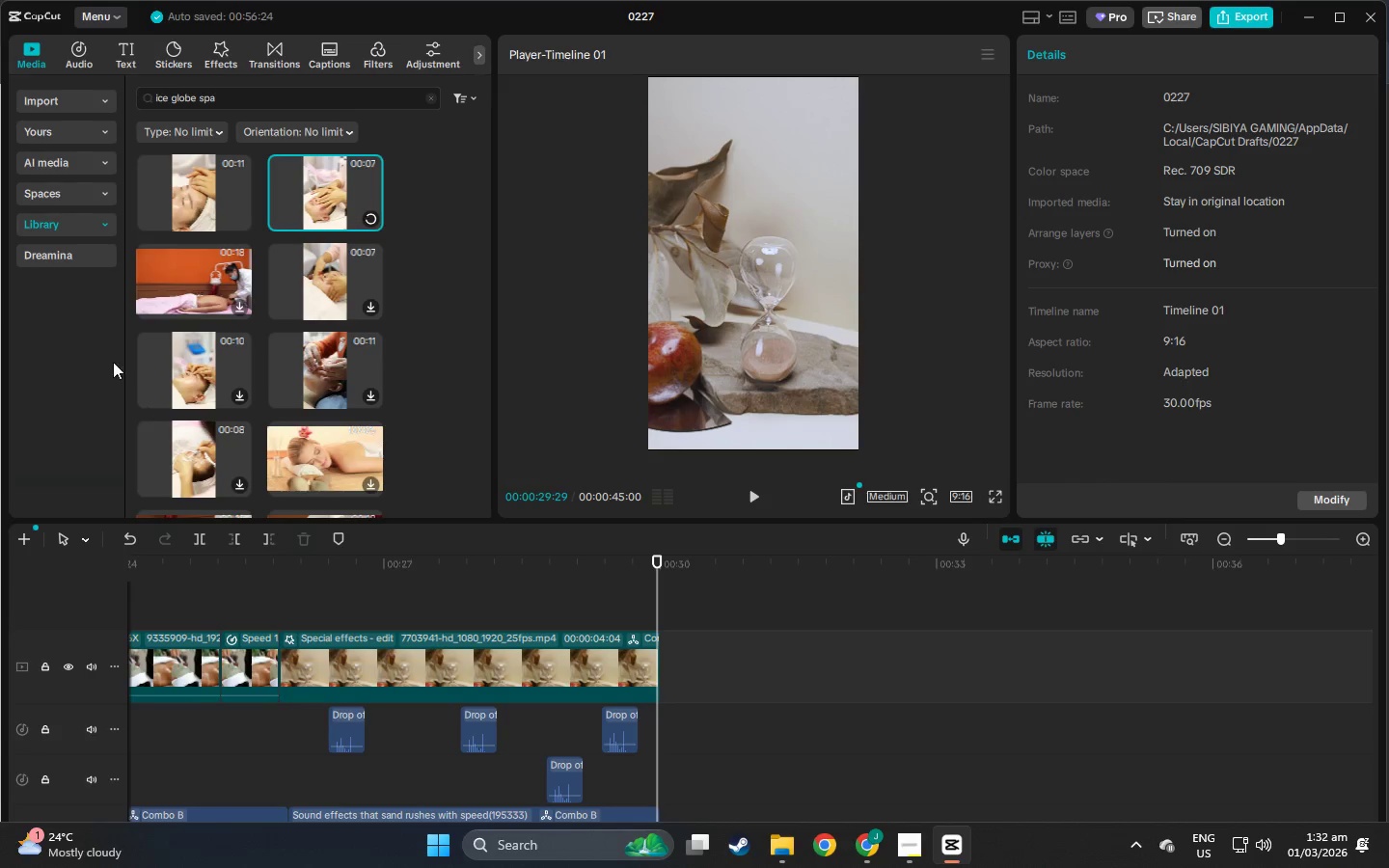 
left_click([185, 356])
 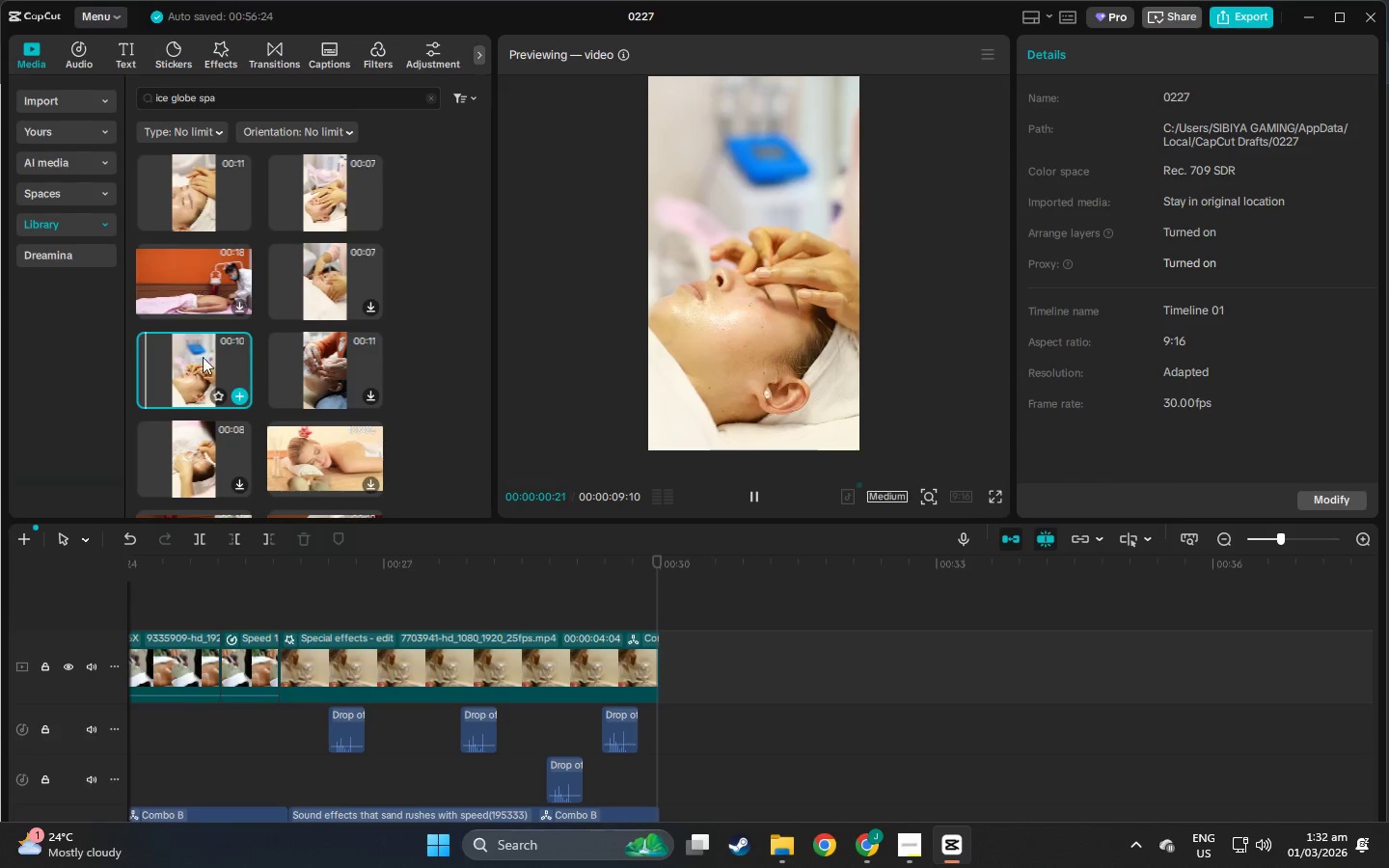 
left_click([294, 357])
 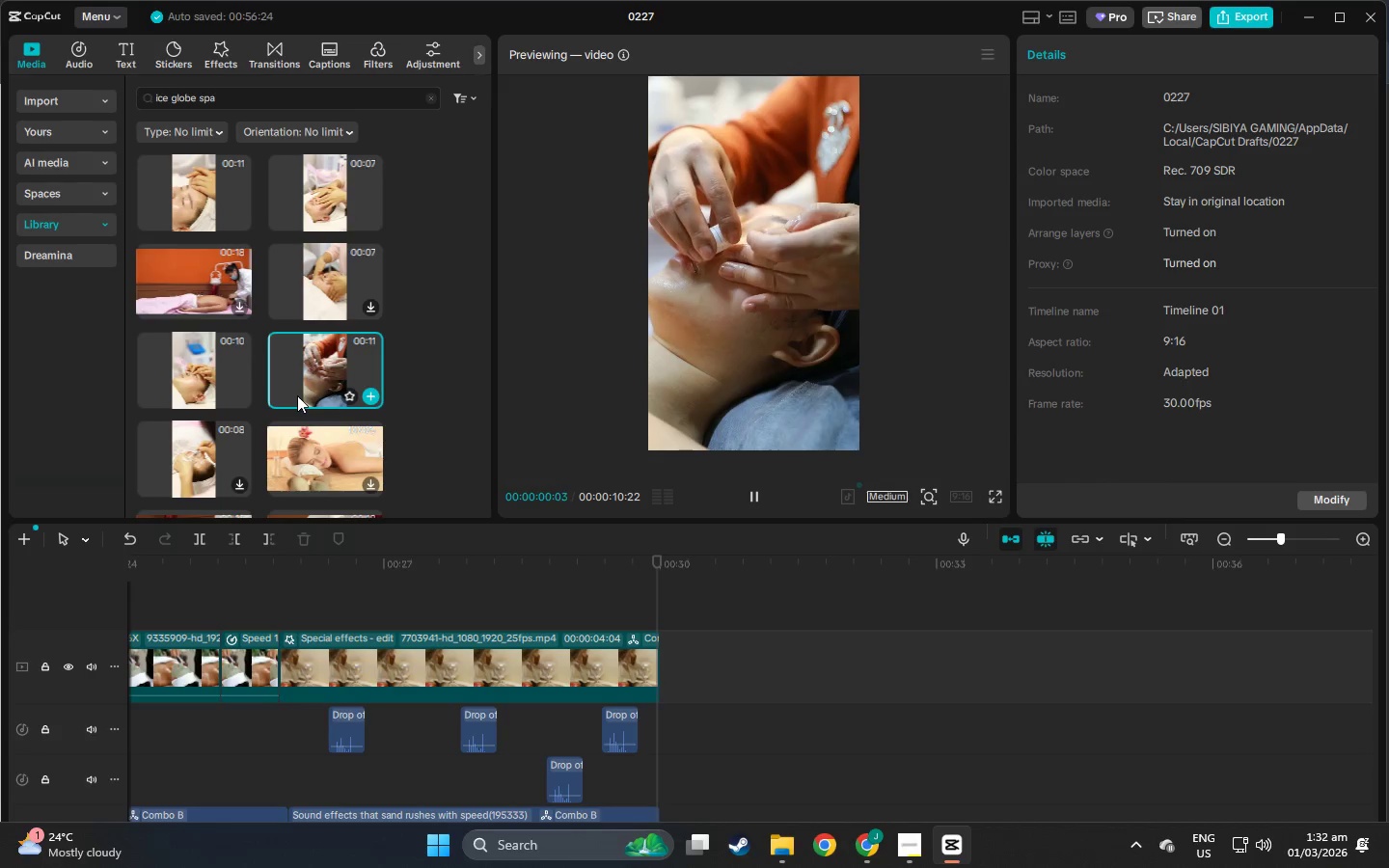 
scroll: coordinate [226, 293], scroll_direction: down, amount: 8.0
 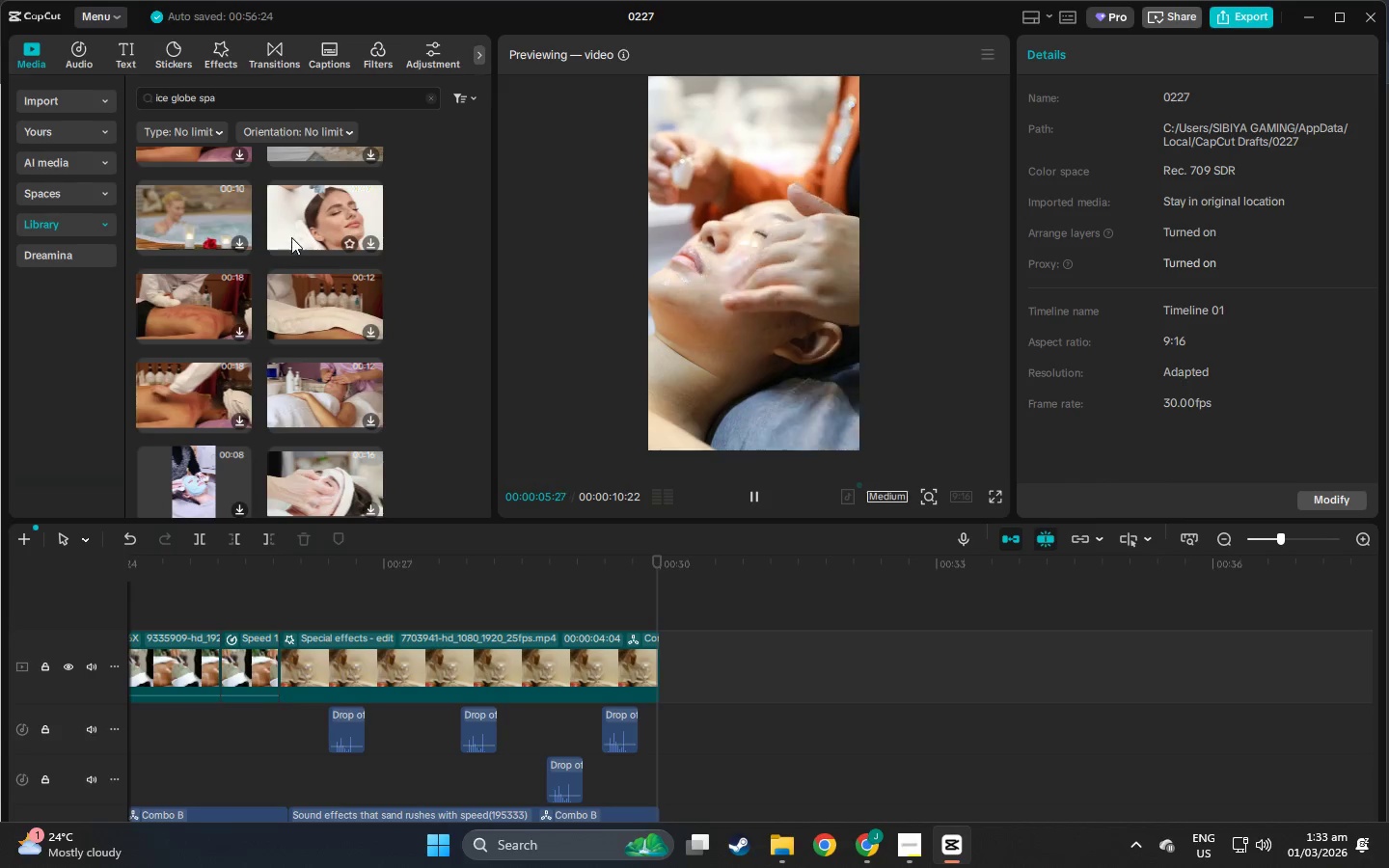 
left_click([304, 218])
 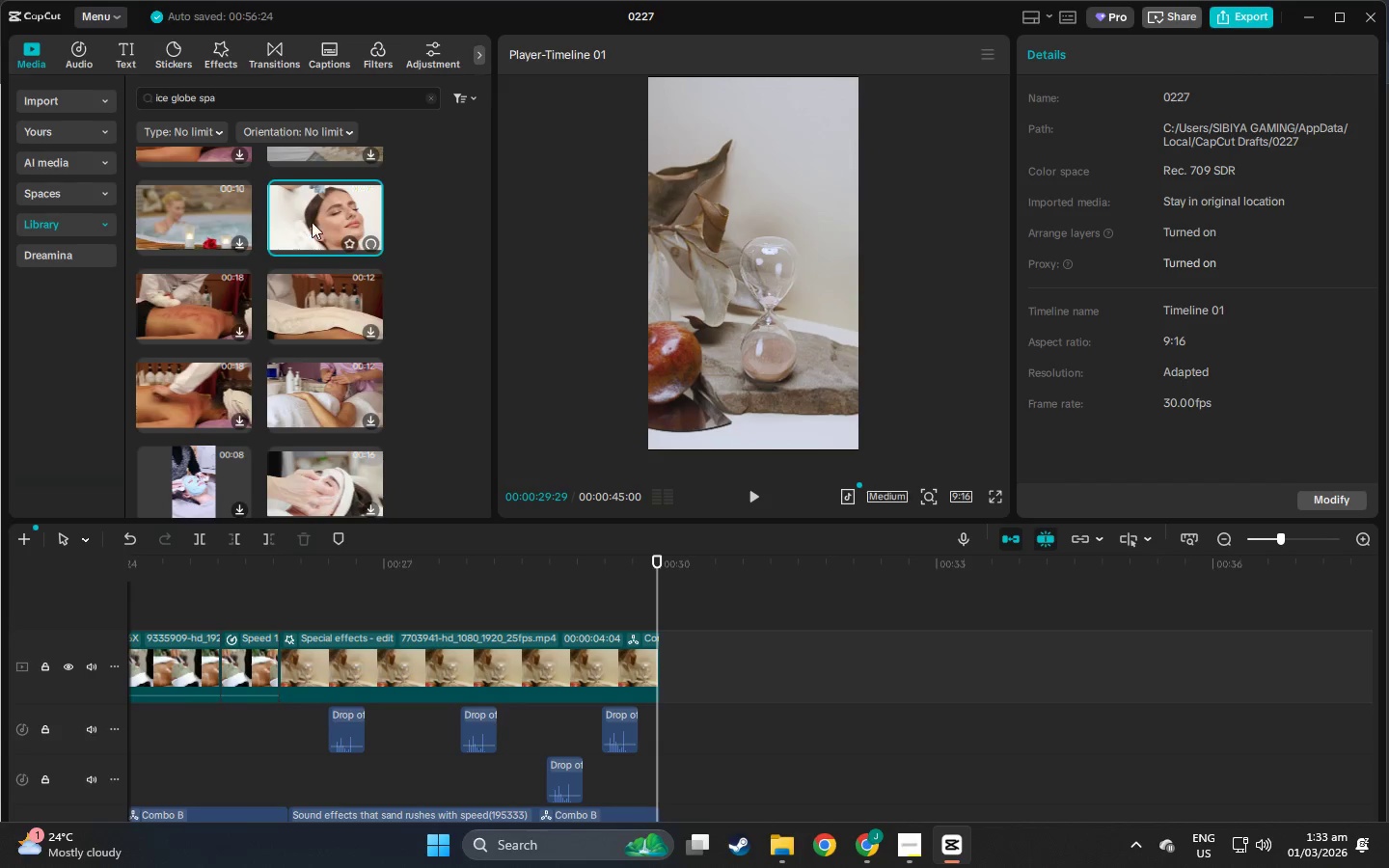 
scroll: coordinate [259, 323], scroll_direction: down, amount: 13.0
 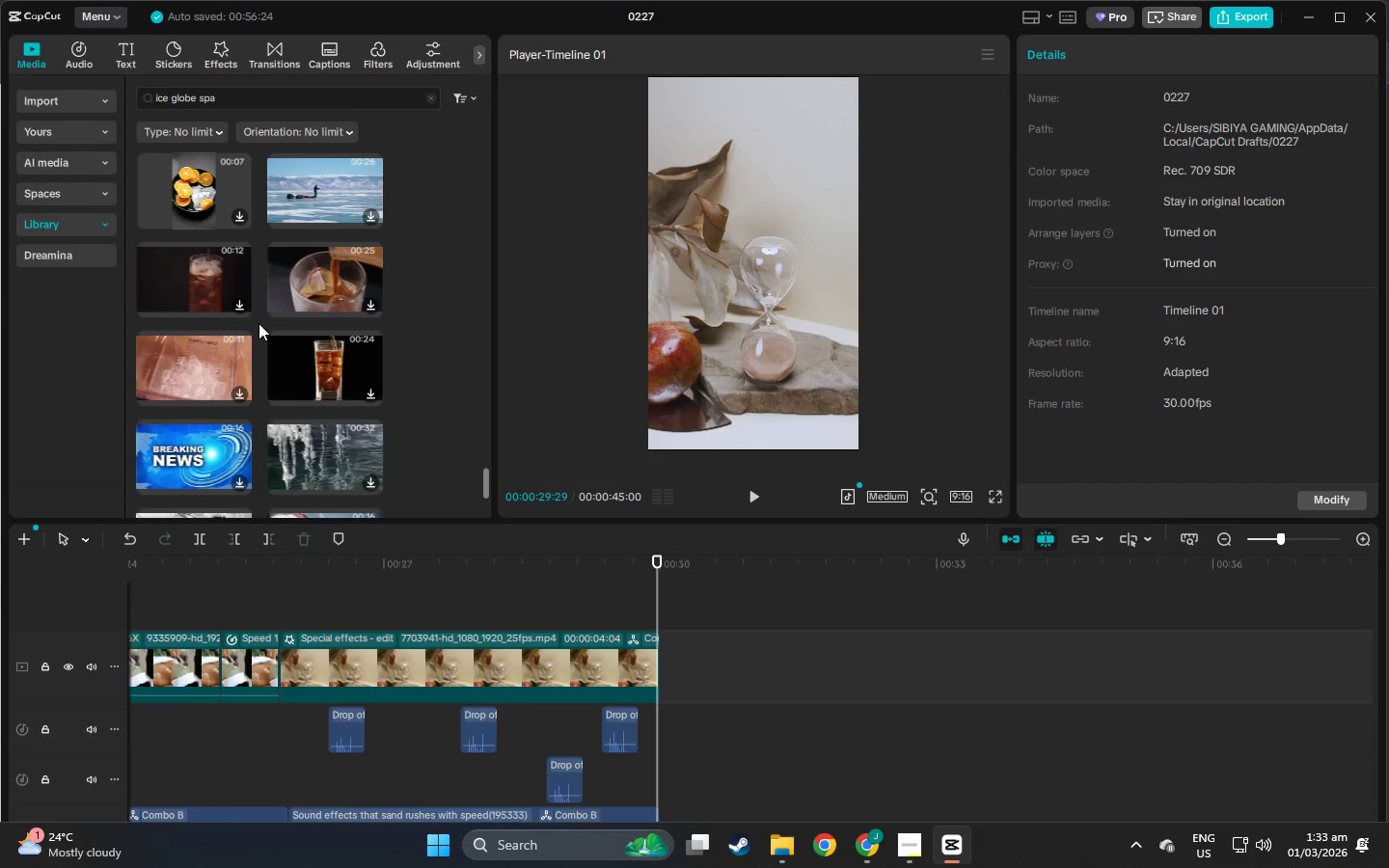 
left_click([270, 97])
 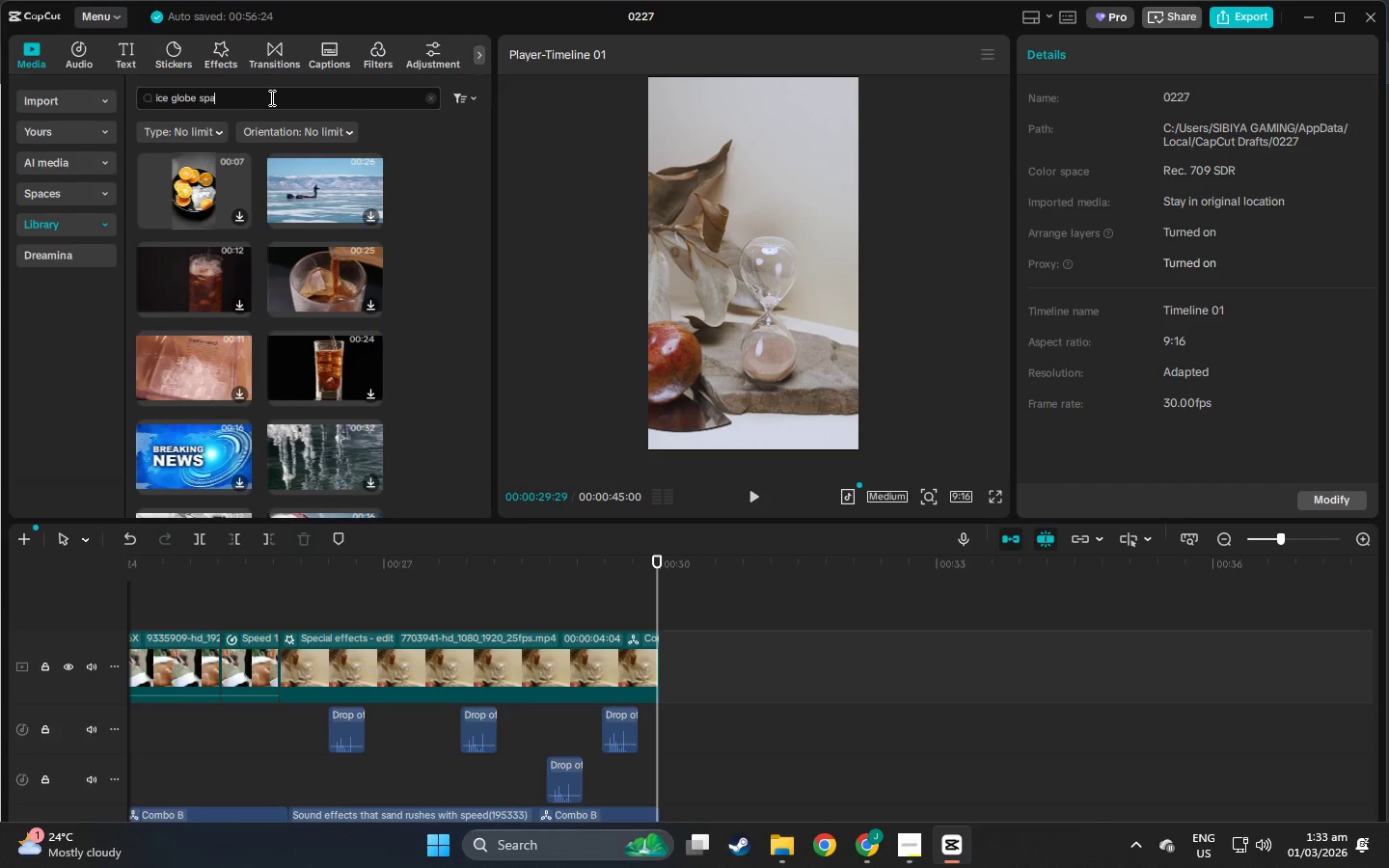 
type( roller)
 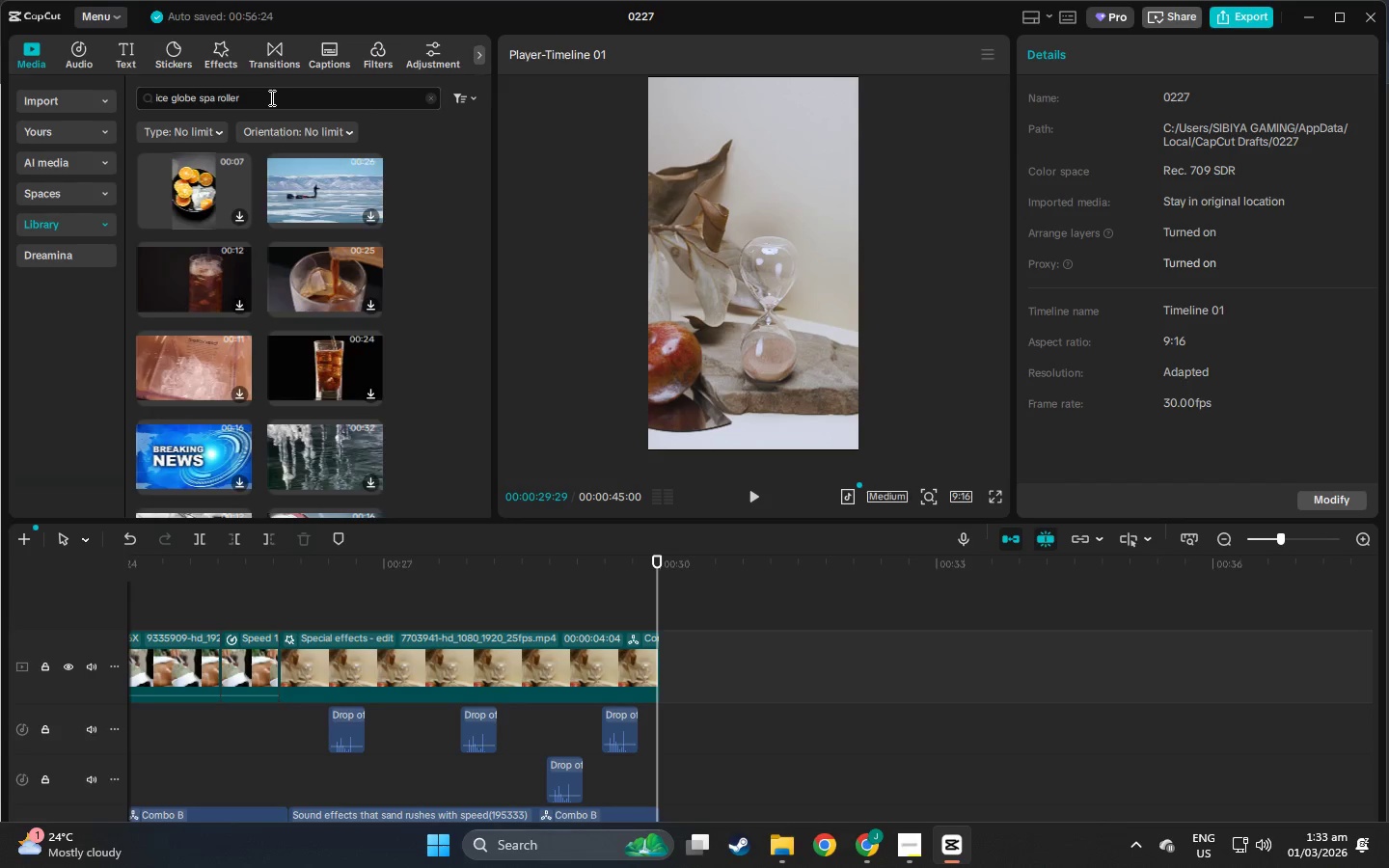 
key(Enter)
 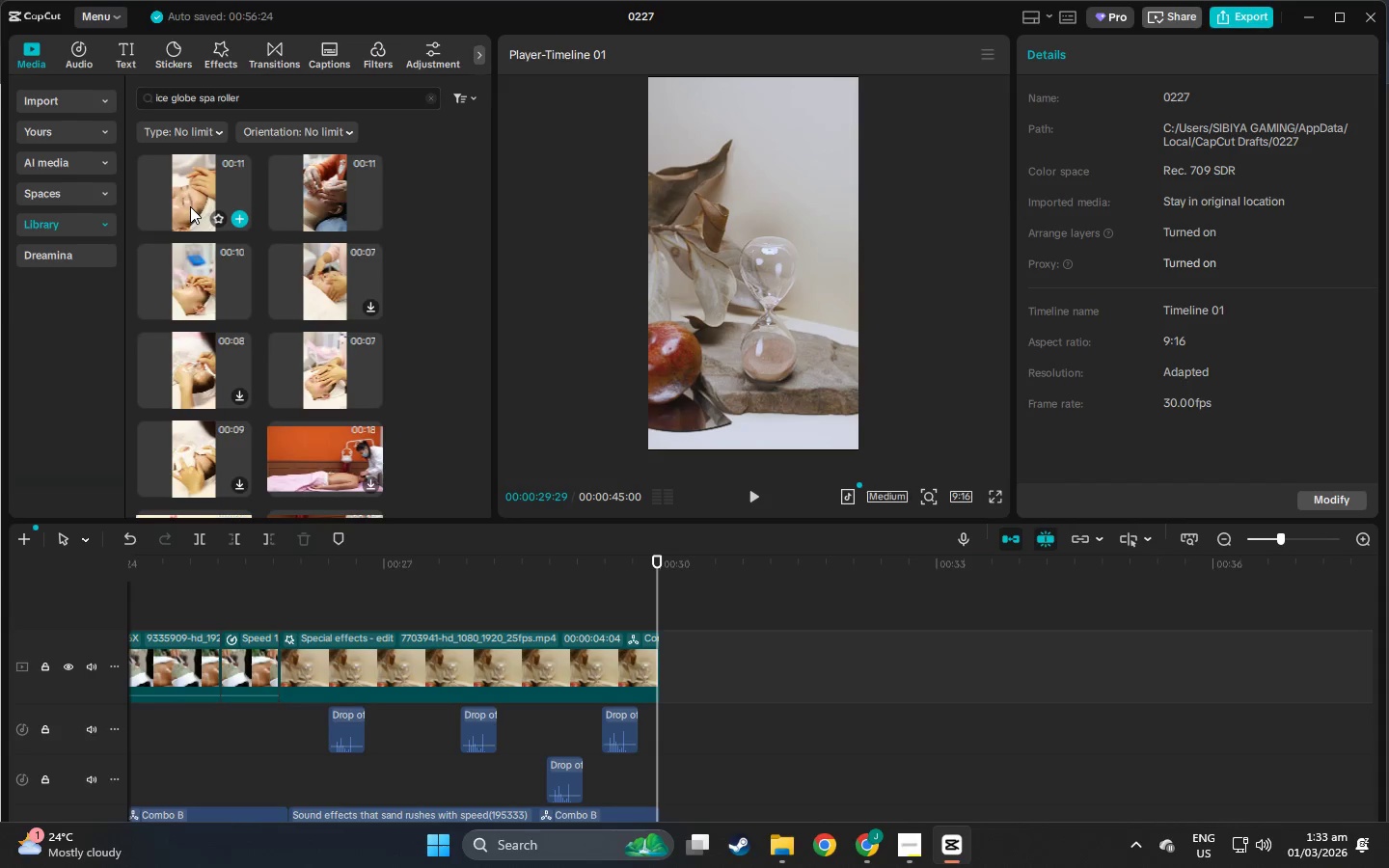 
scroll: coordinate [261, 303], scroll_direction: down, amount: 12.0
 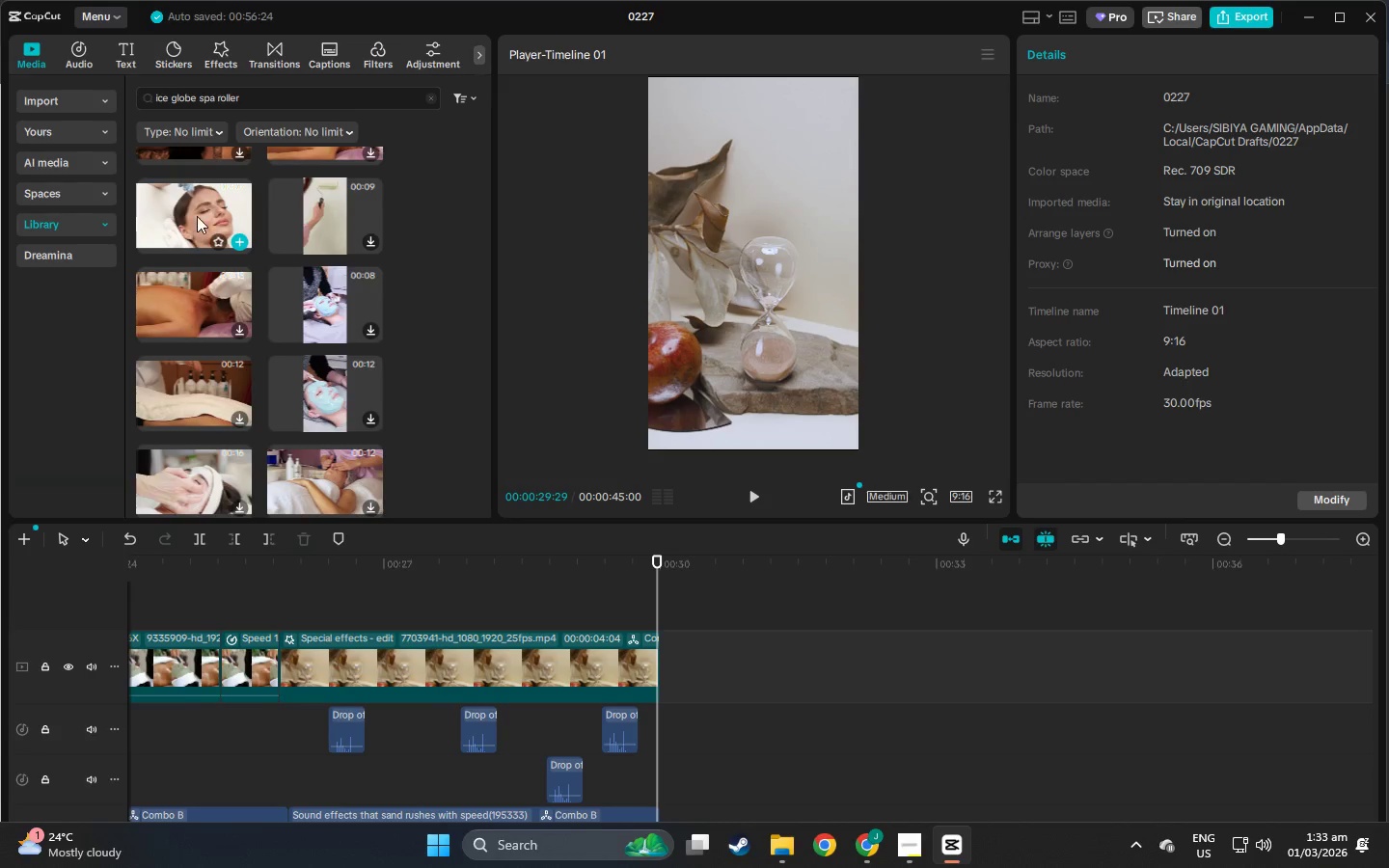 
left_click([197, 203])
 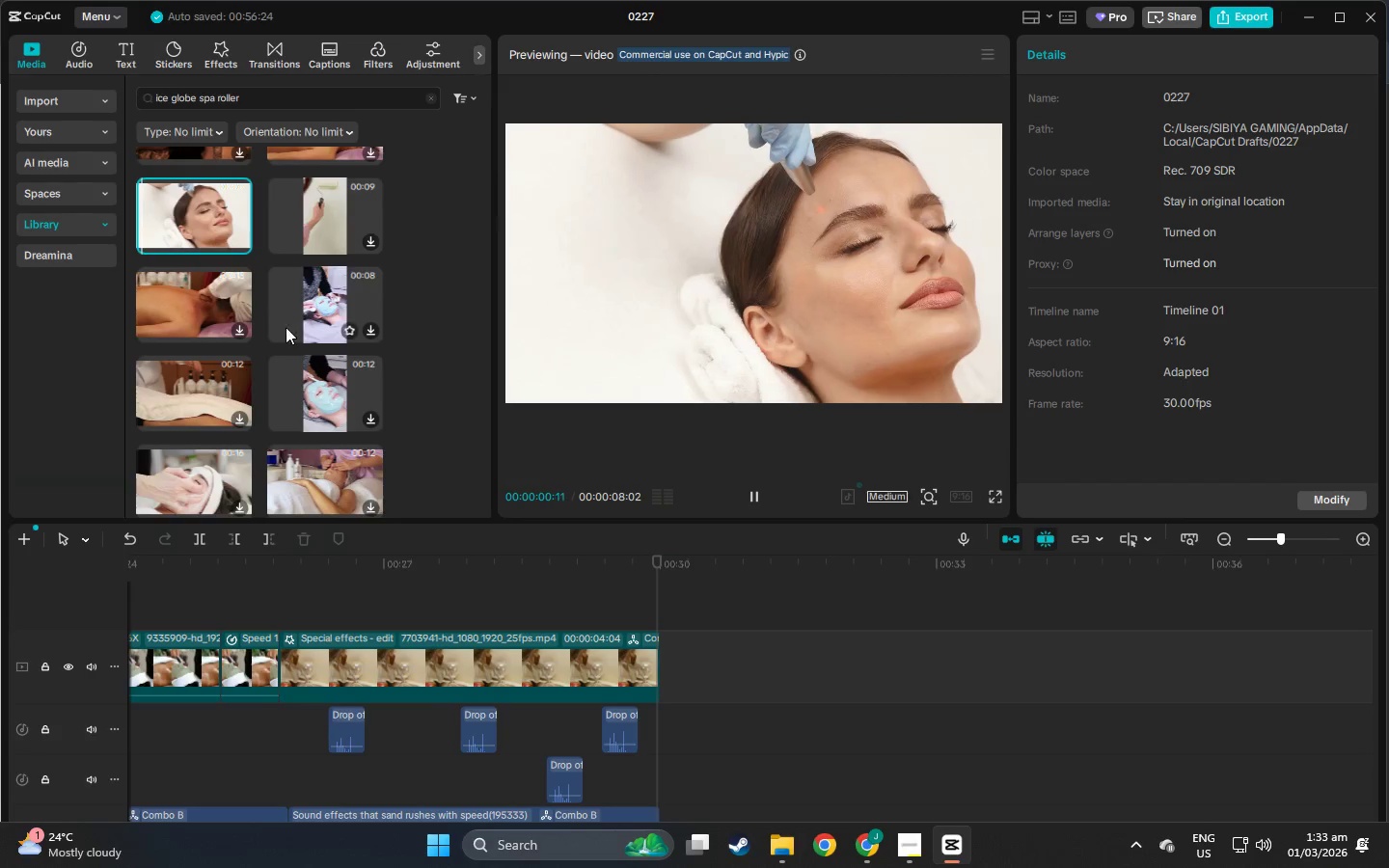 
scroll: coordinate [207, 363], scroll_direction: down, amount: 5.0
 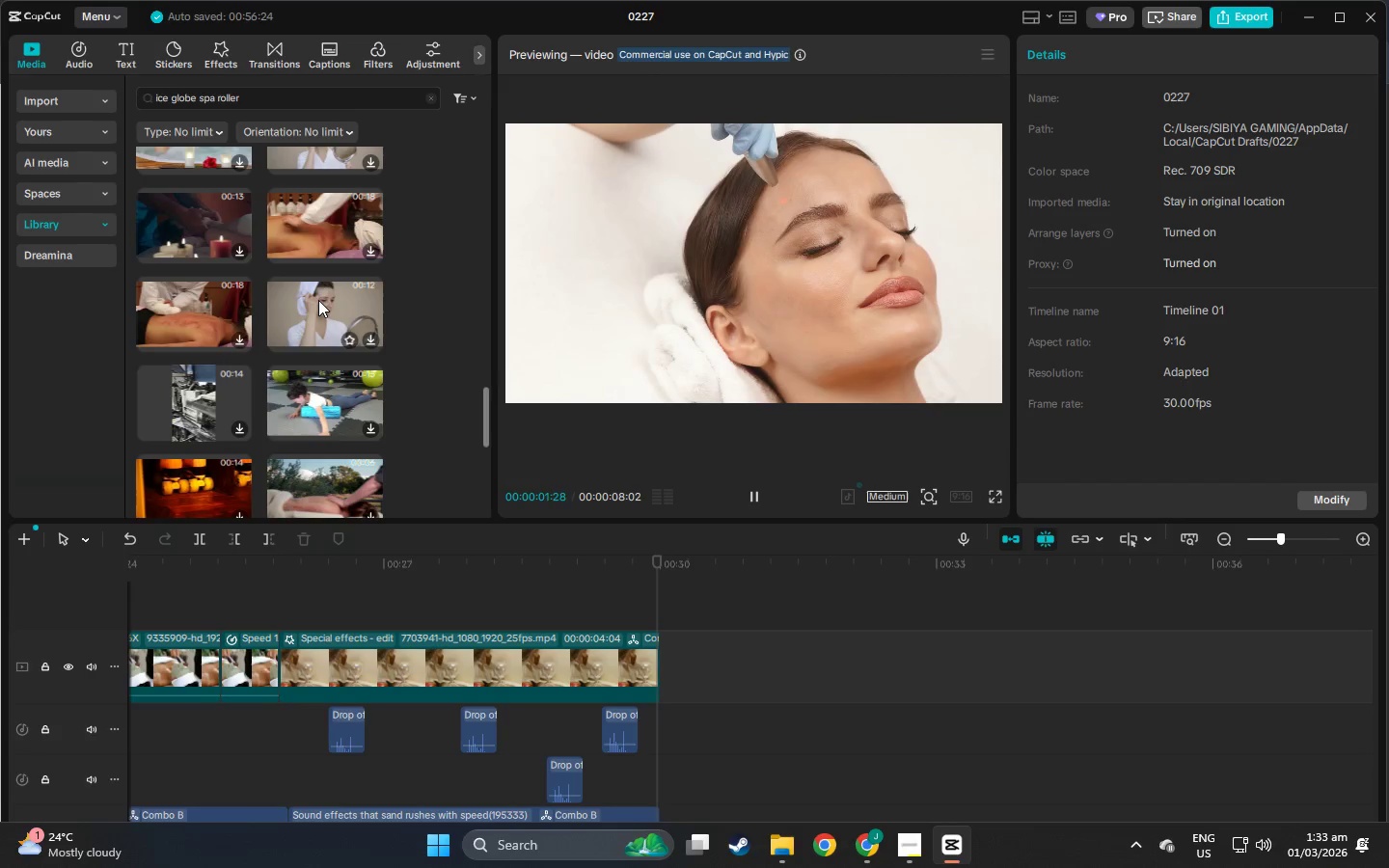 
left_click([318, 299])
 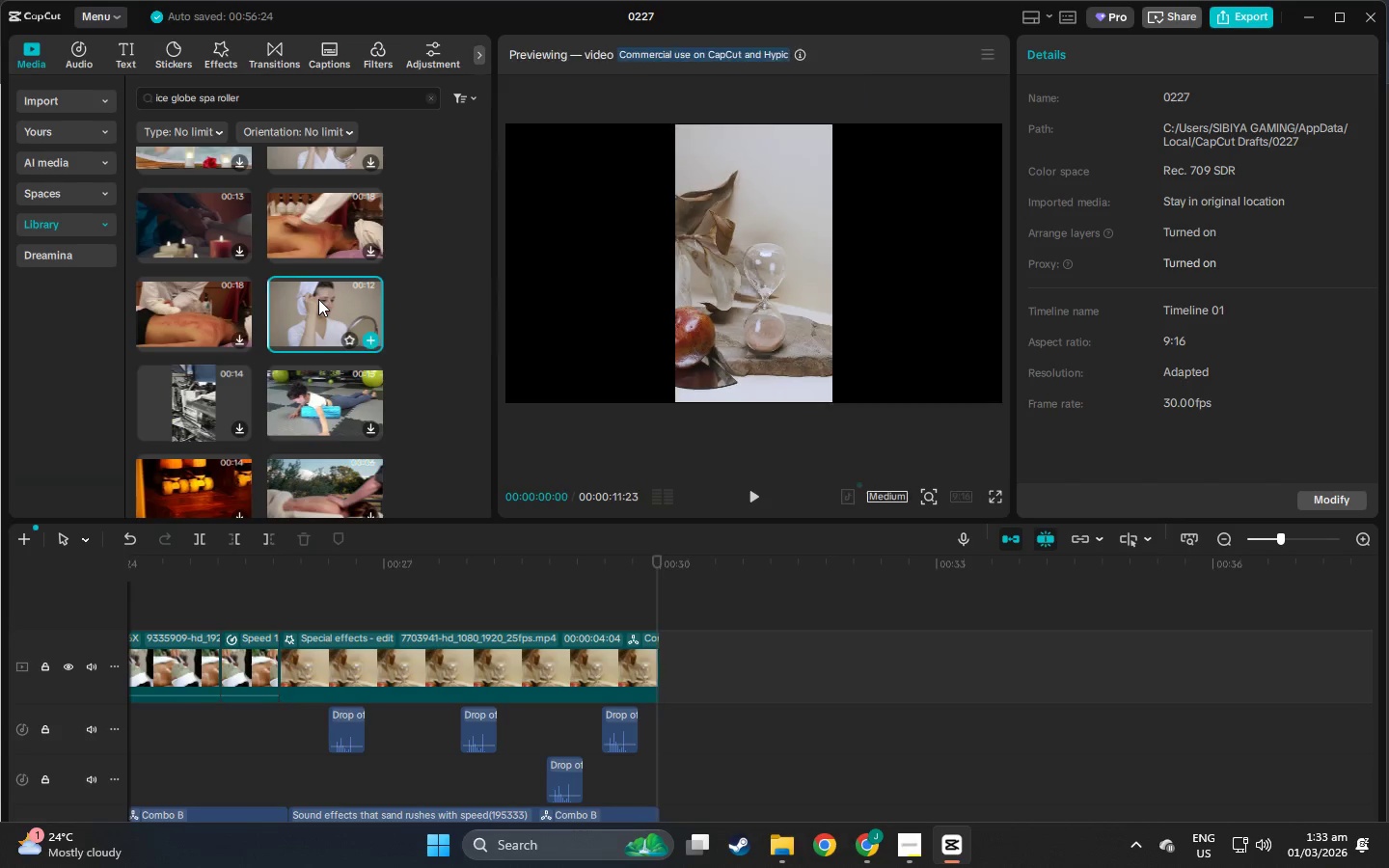 
scroll: coordinate [318, 298], scroll_direction: down, amount: 19.0
 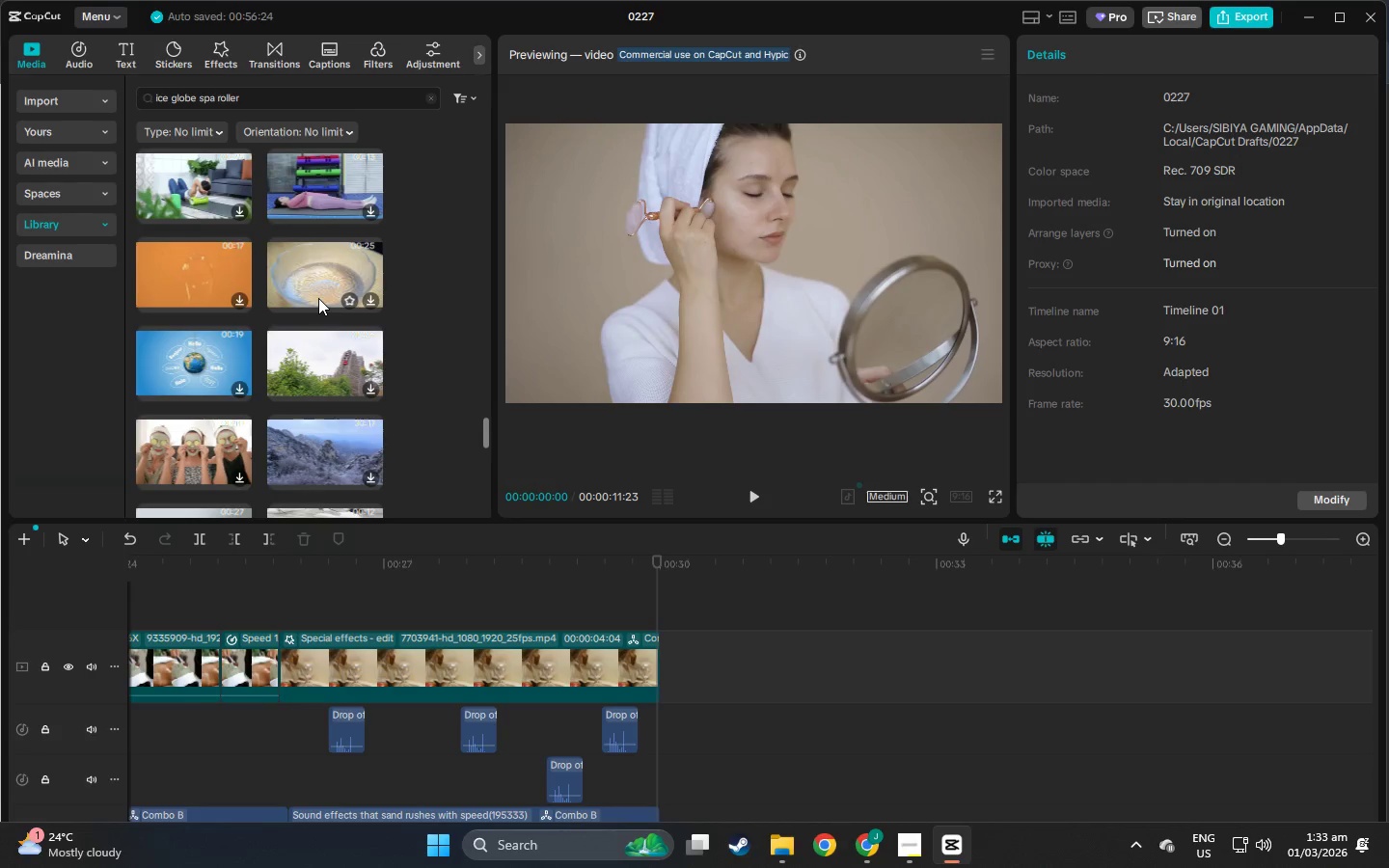 
scroll: coordinate [322, 288], scroll_direction: down, amount: 5.0
 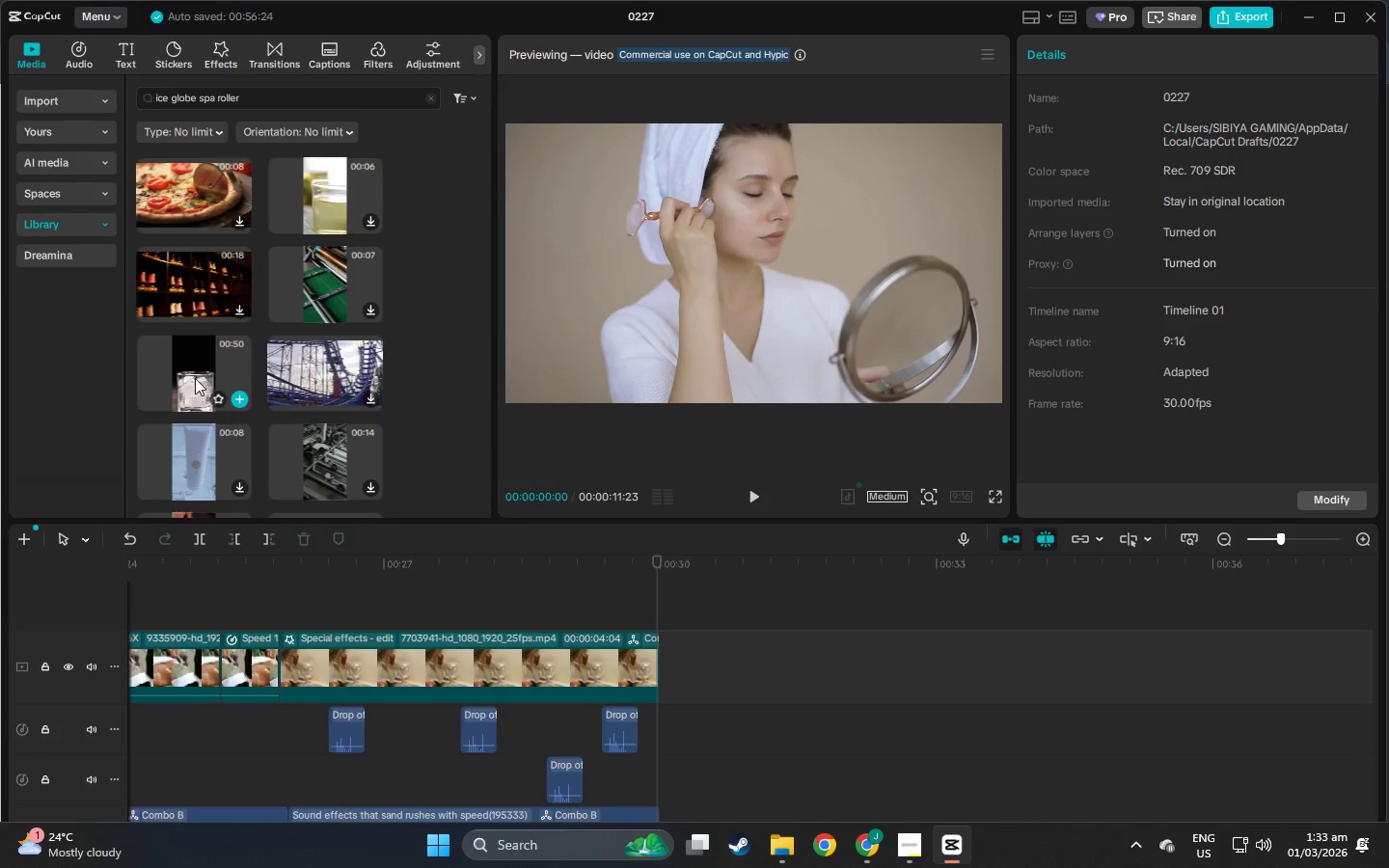 
left_click([191, 381])
 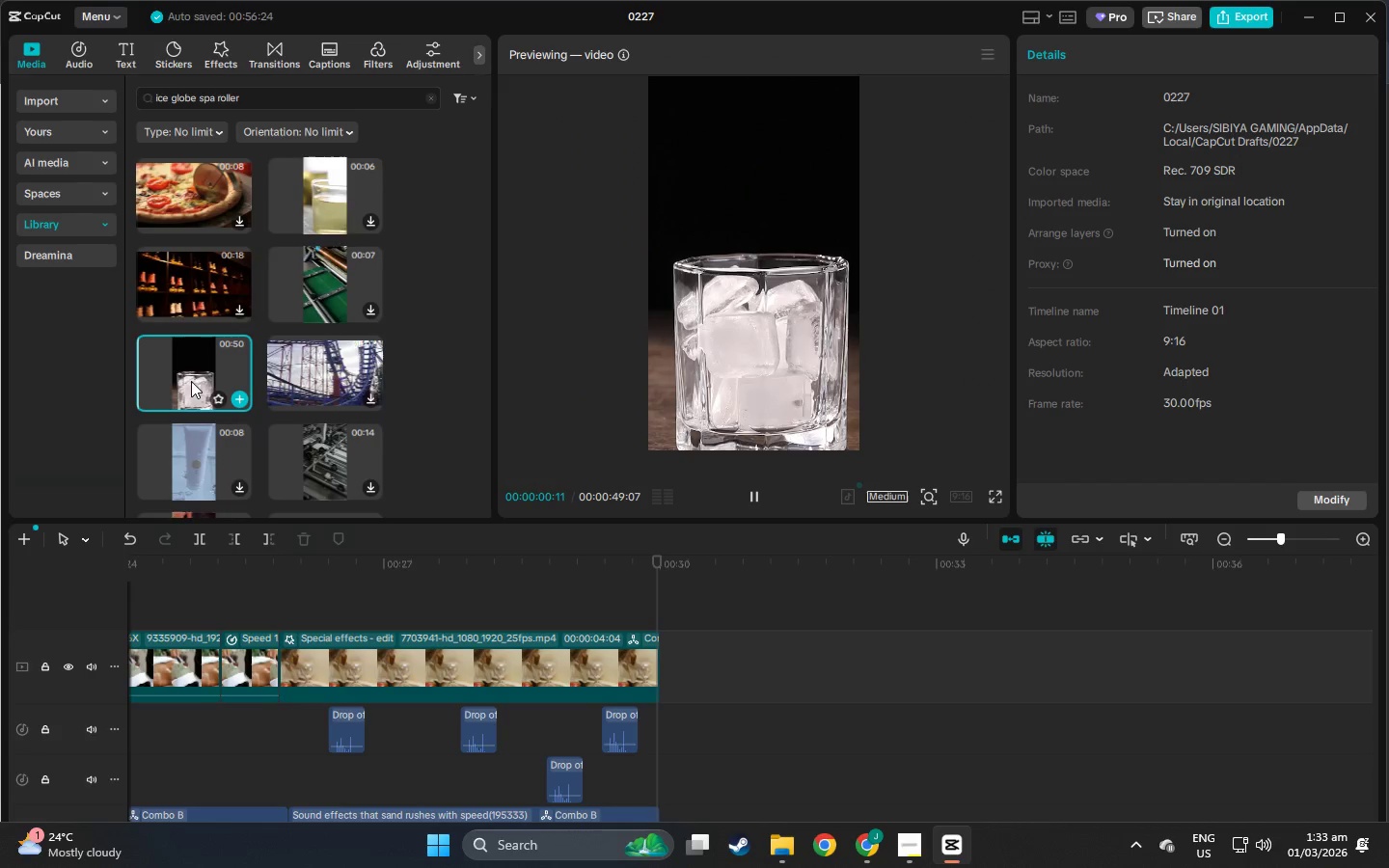 
scroll: coordinate [191, 381], scroll_direction: down, amount: 2.0
 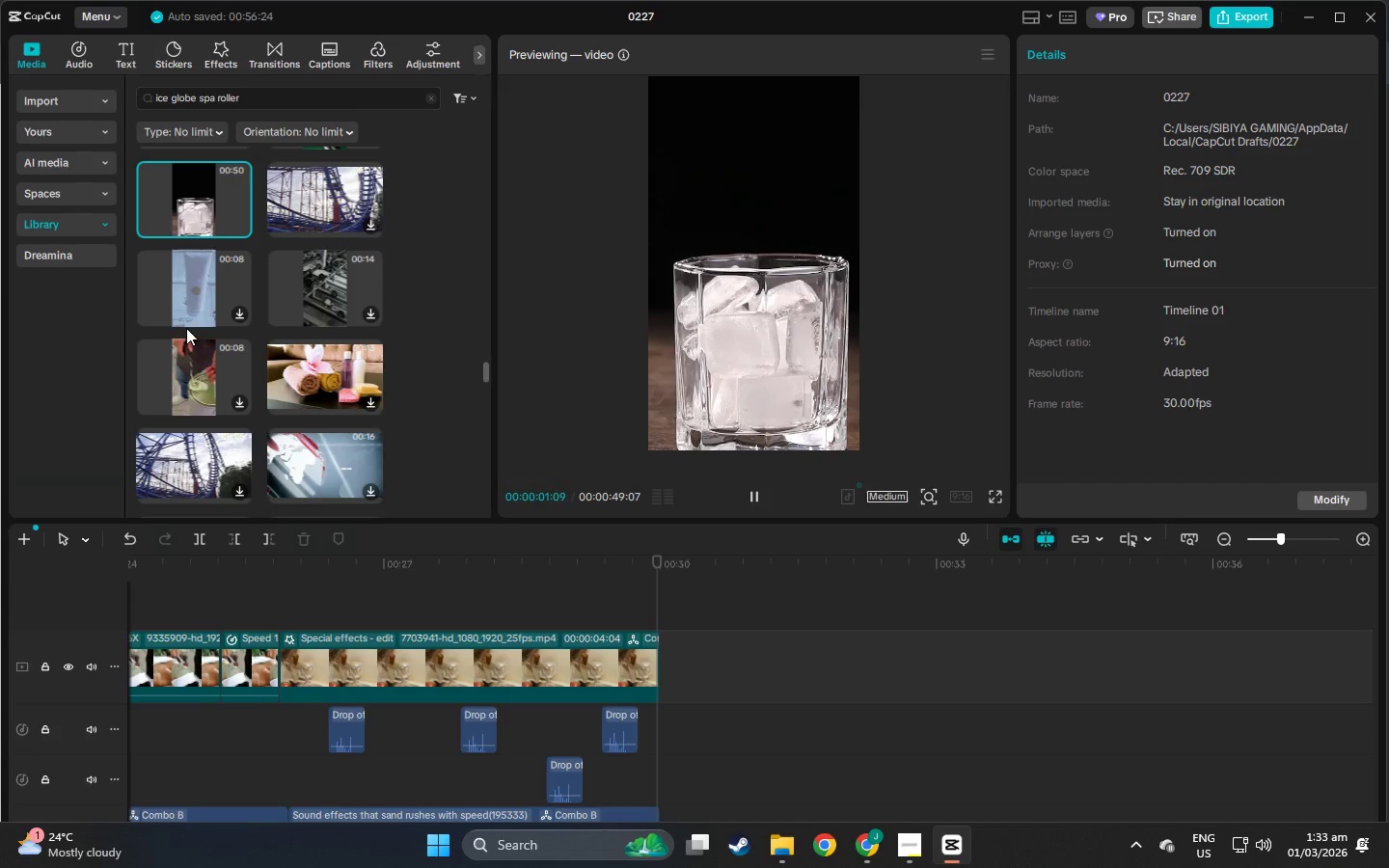 
left_click([177, 303])
 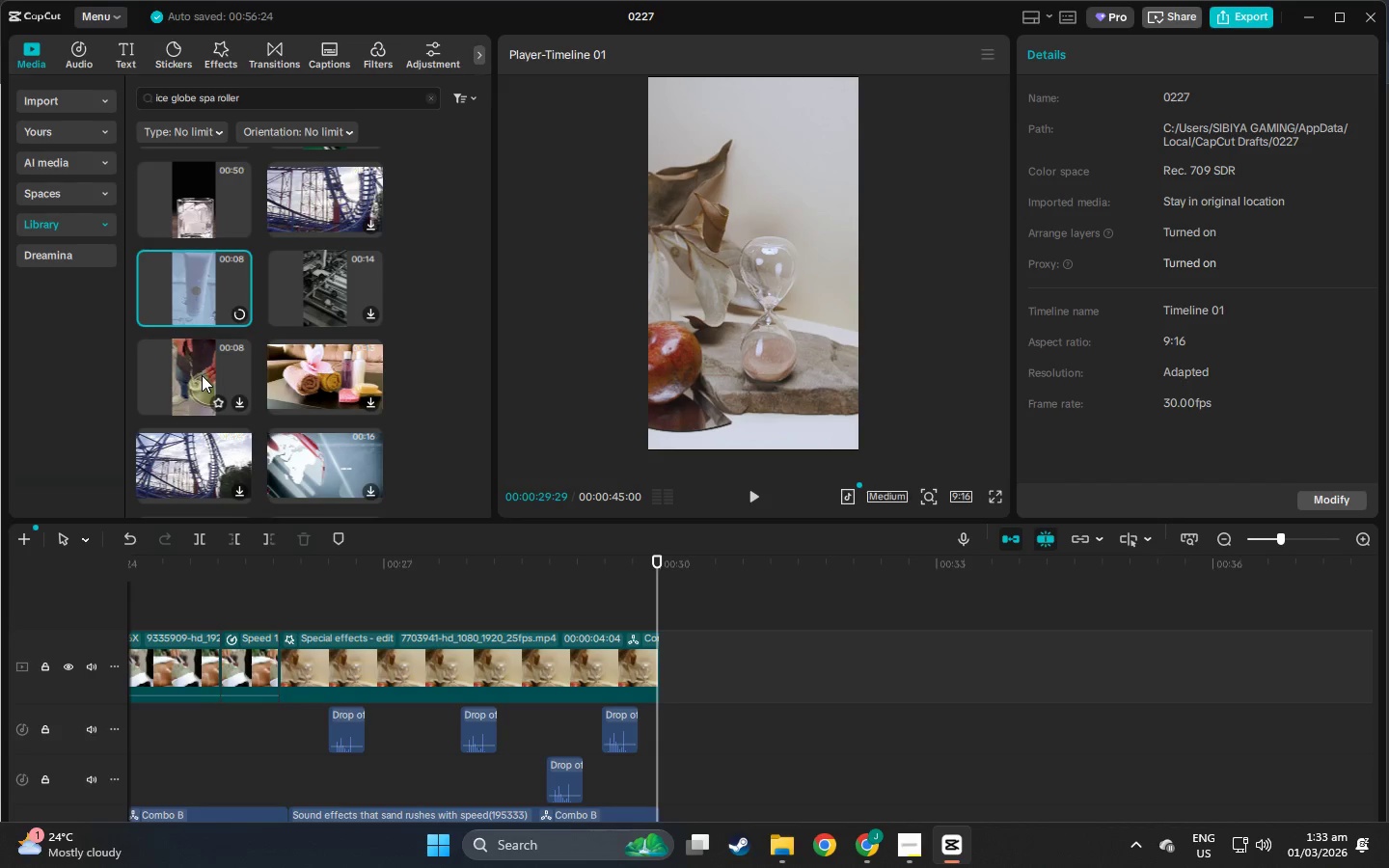 
scroll: coordinate [202, 375], scroll_direction: down, amount: 3.0
 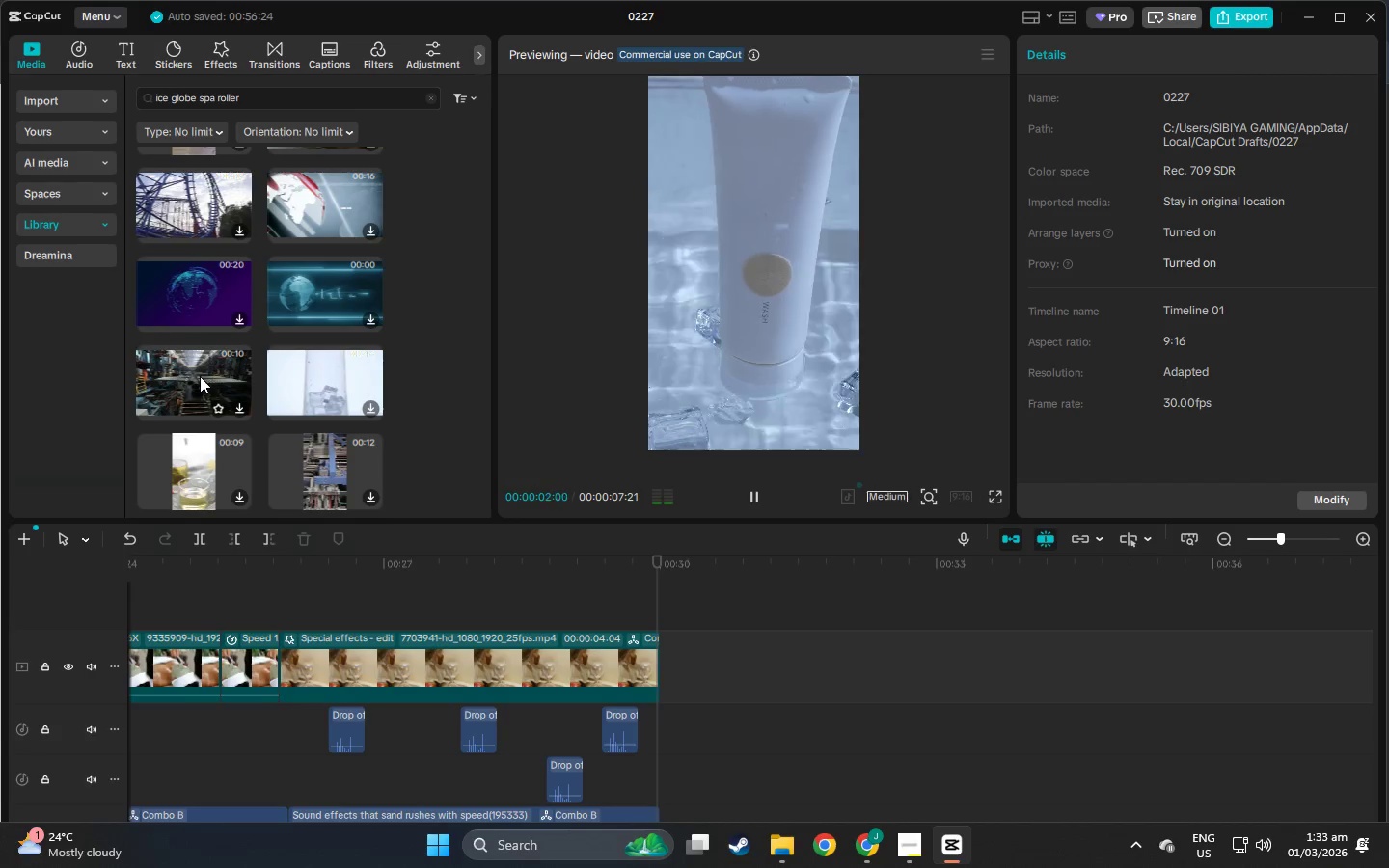 
scroll: coordinate [200, 375], scroll_direction: none, amount: 0.0
 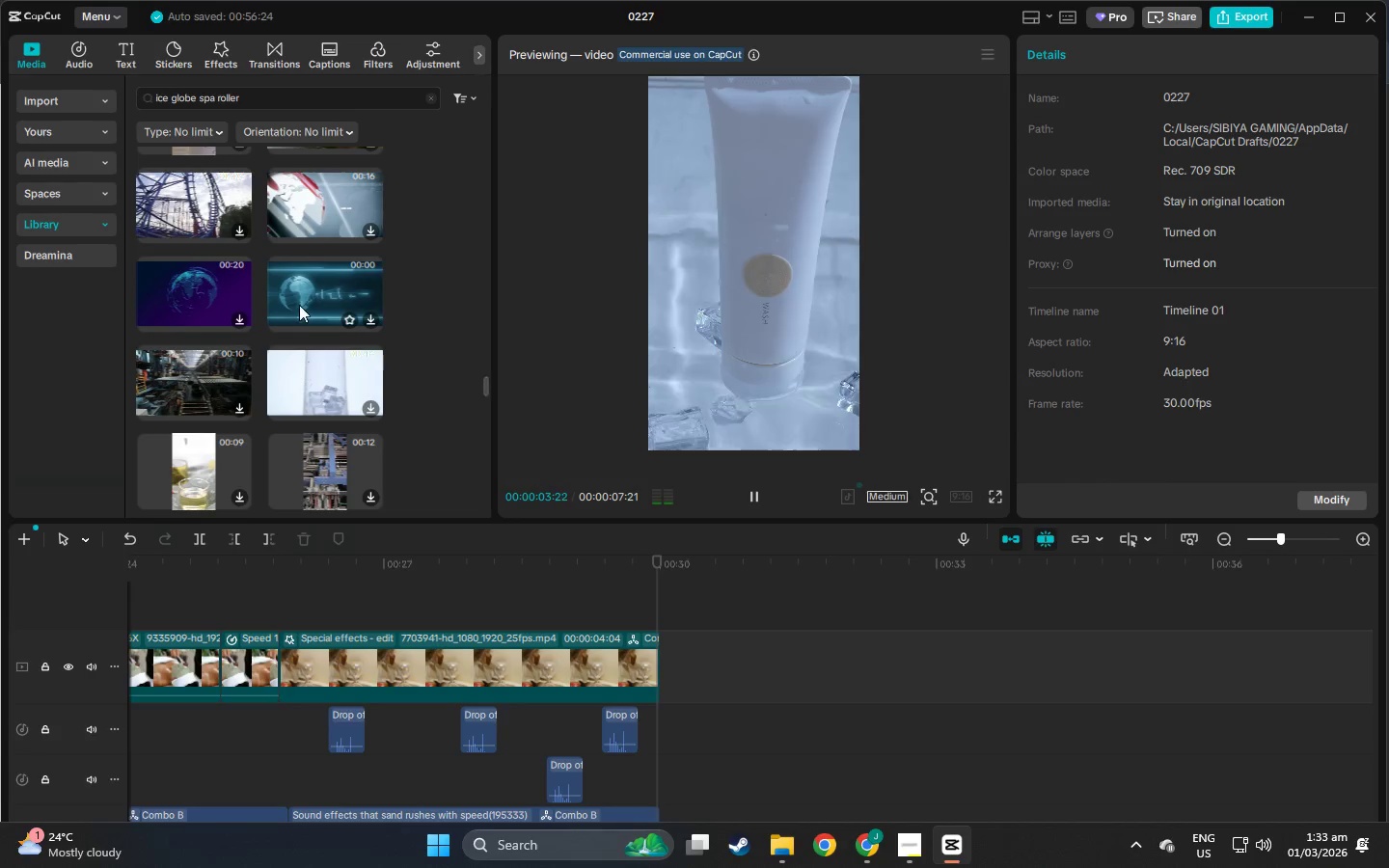 
left_click([305, 300])
 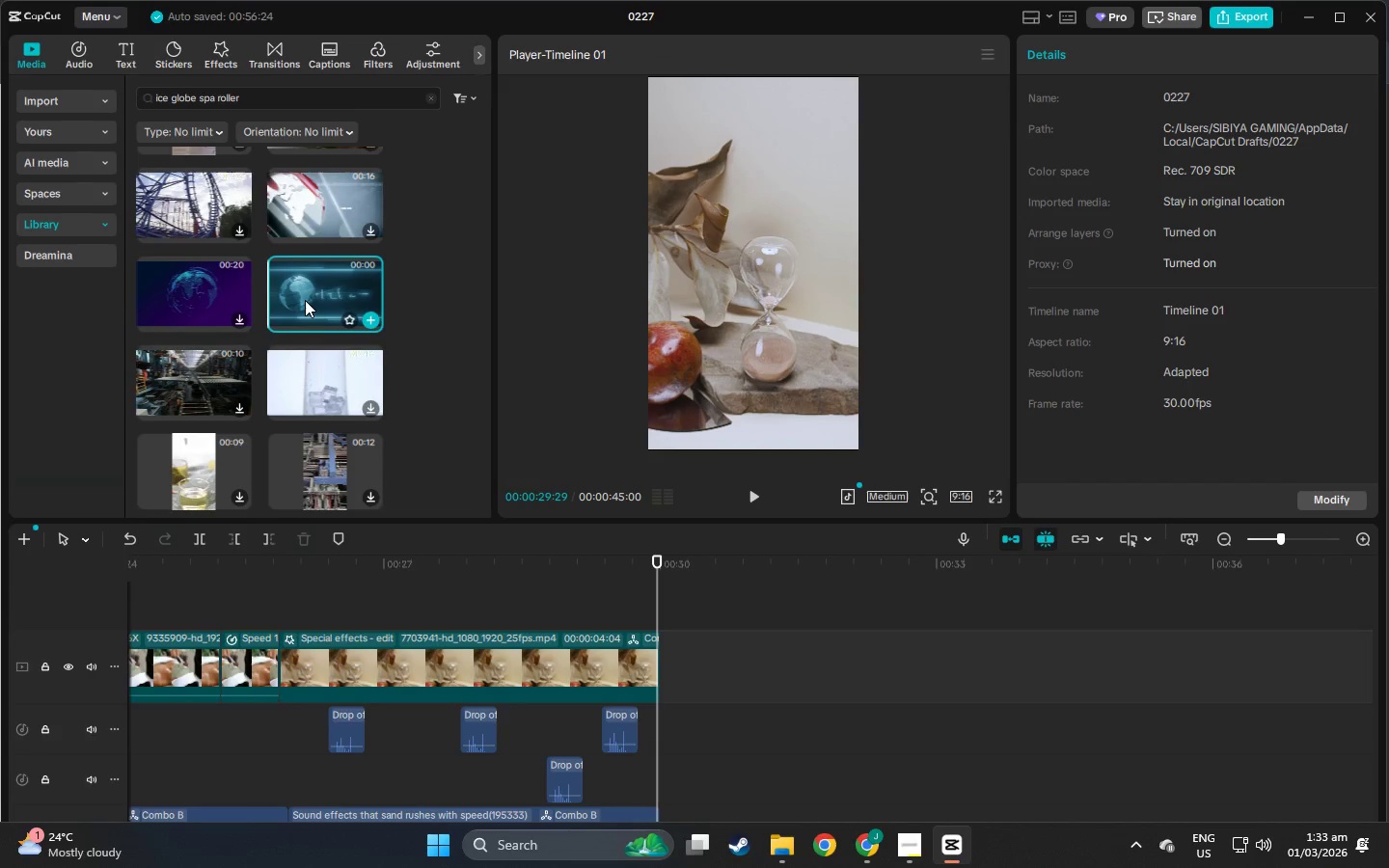 
scroll: coordinate [305, 300], scroll_direction: down, amount: 2.0
 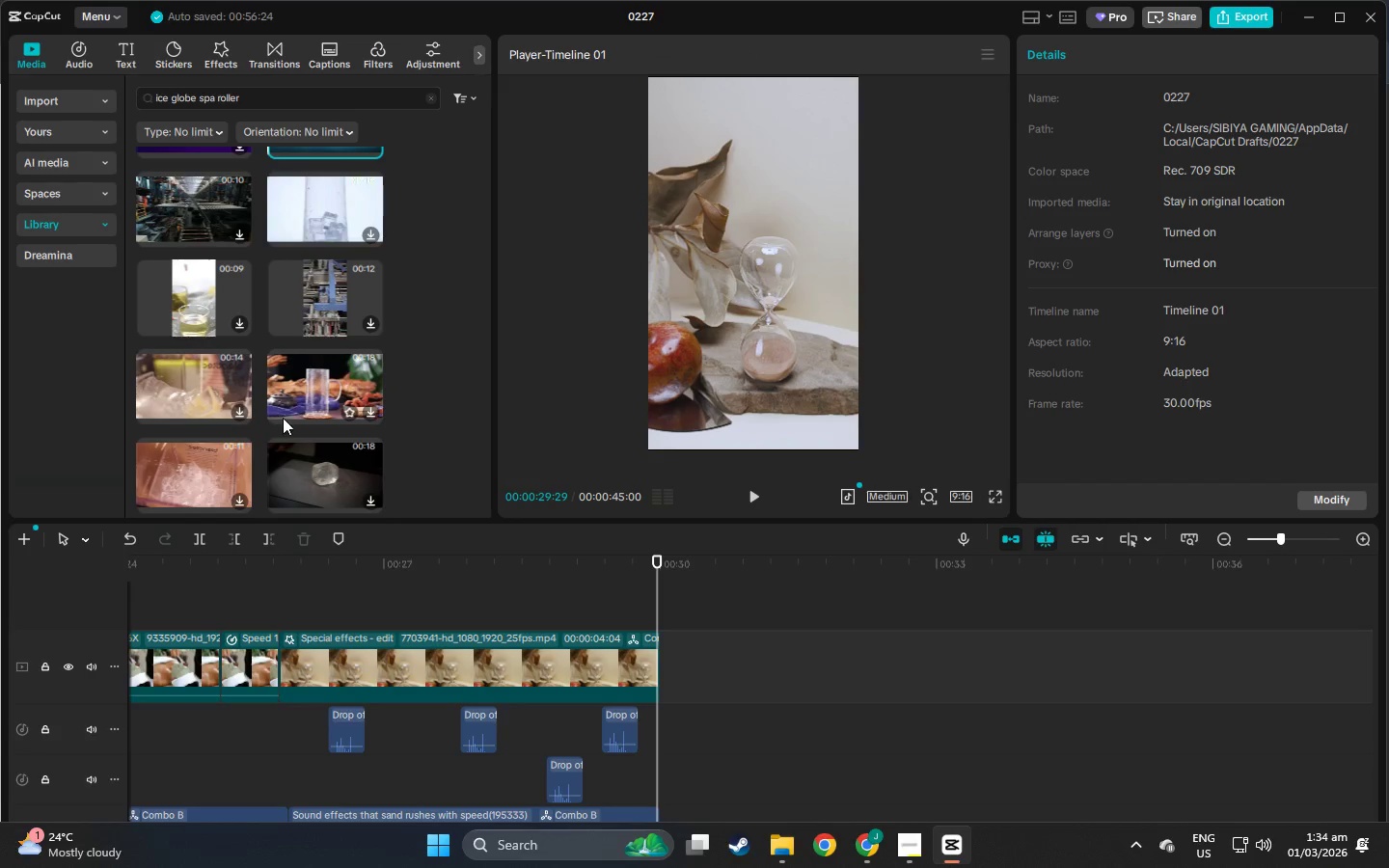 
left_click([313, 458])
 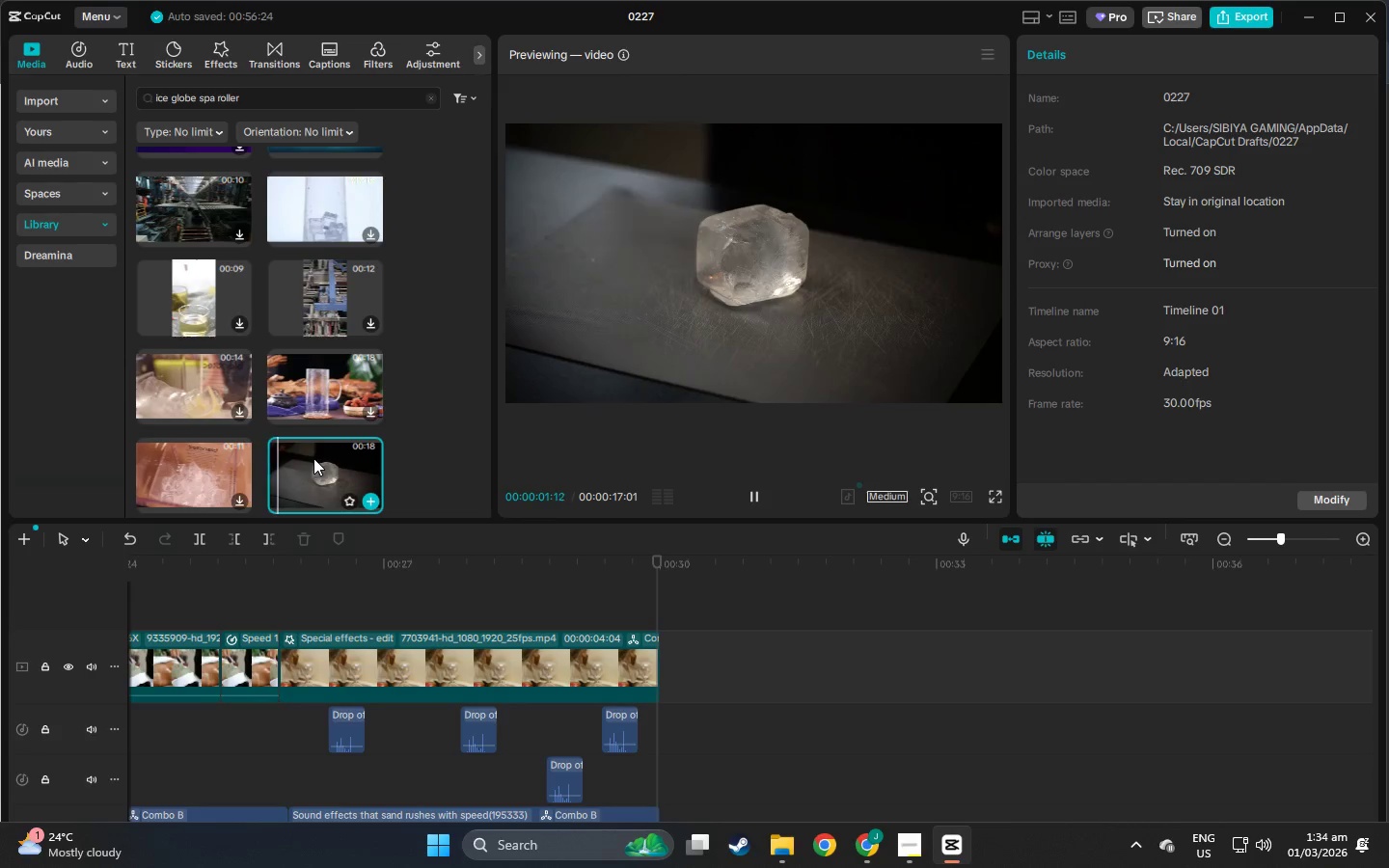 
scroll: coordinate [315, 448], scroll_direction: down, amount: 5.0
 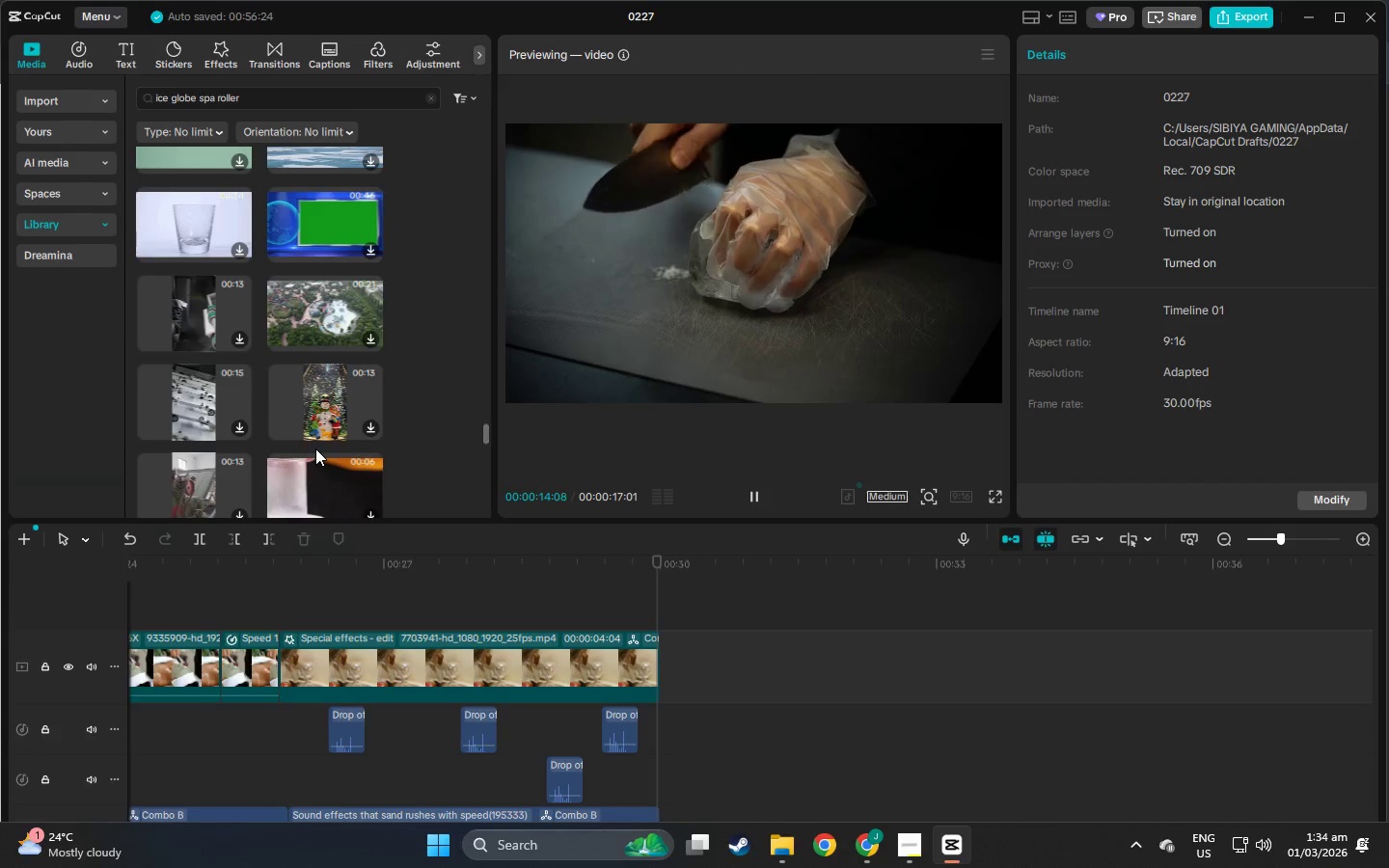 
scroll: coordinate [315, 448], scroll_direction: down, amount: 3.0
 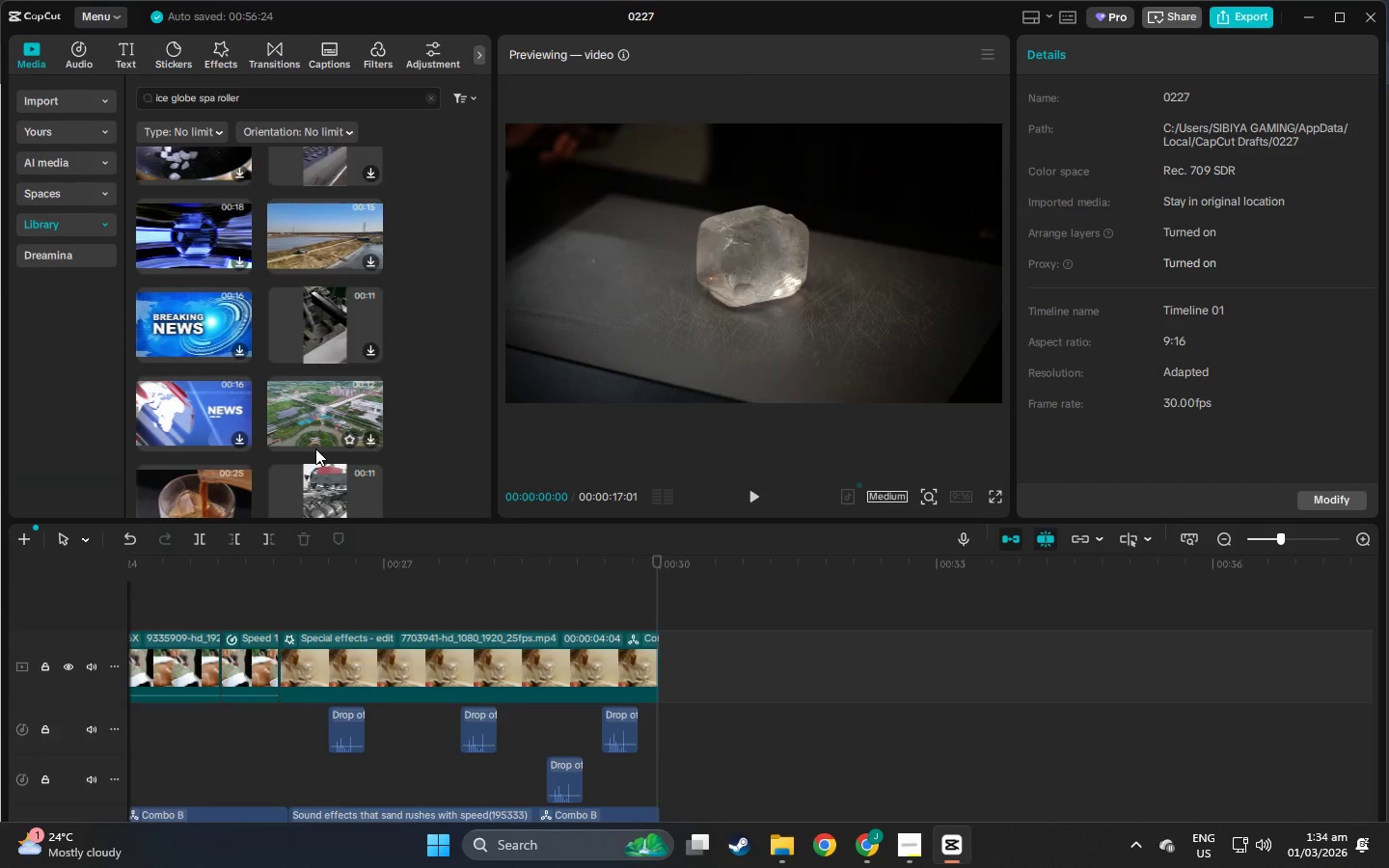 
wait(5.53)
 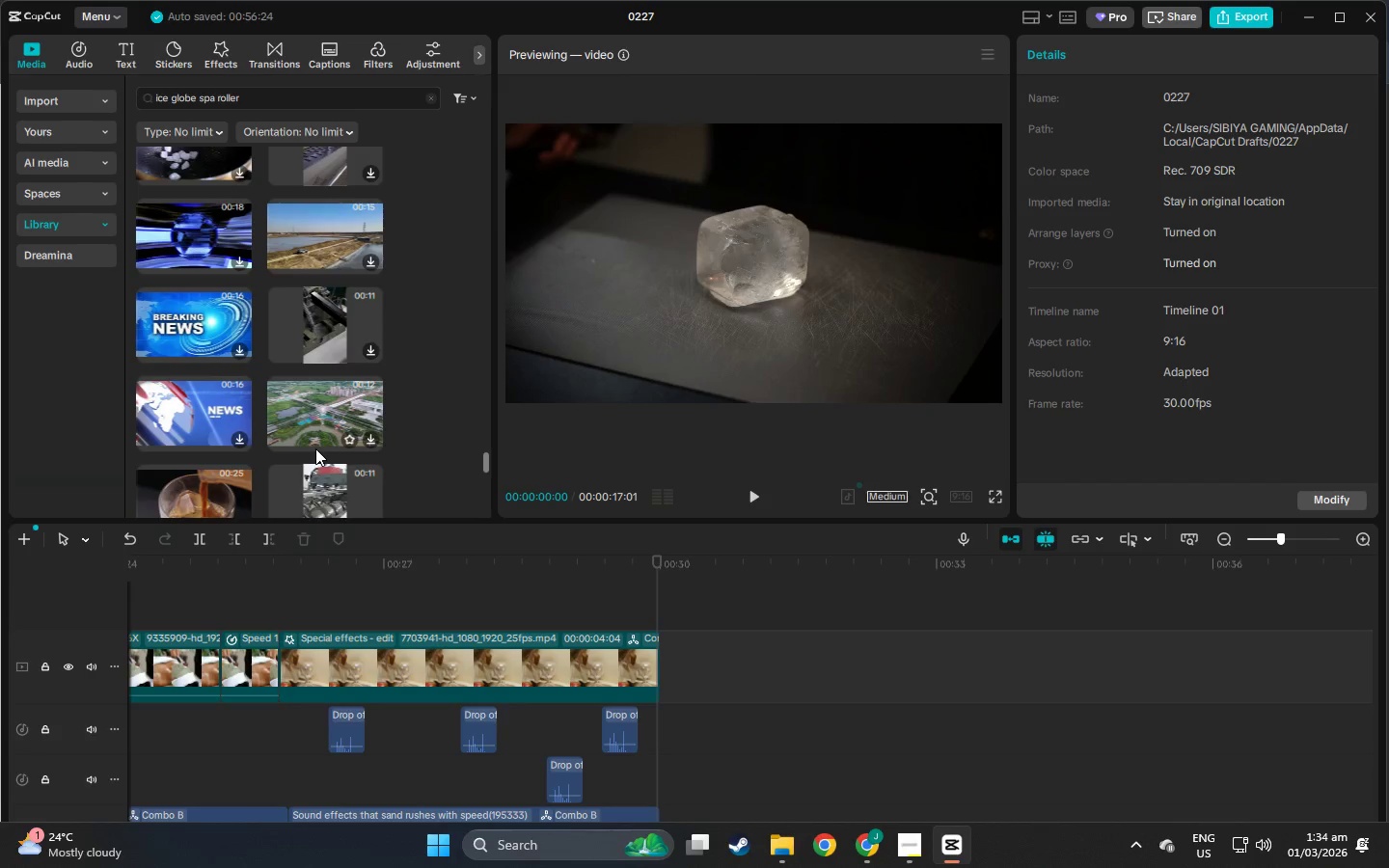 
scroll: coordinate [315, 448], scroll_direction: down, amount: 1.0
 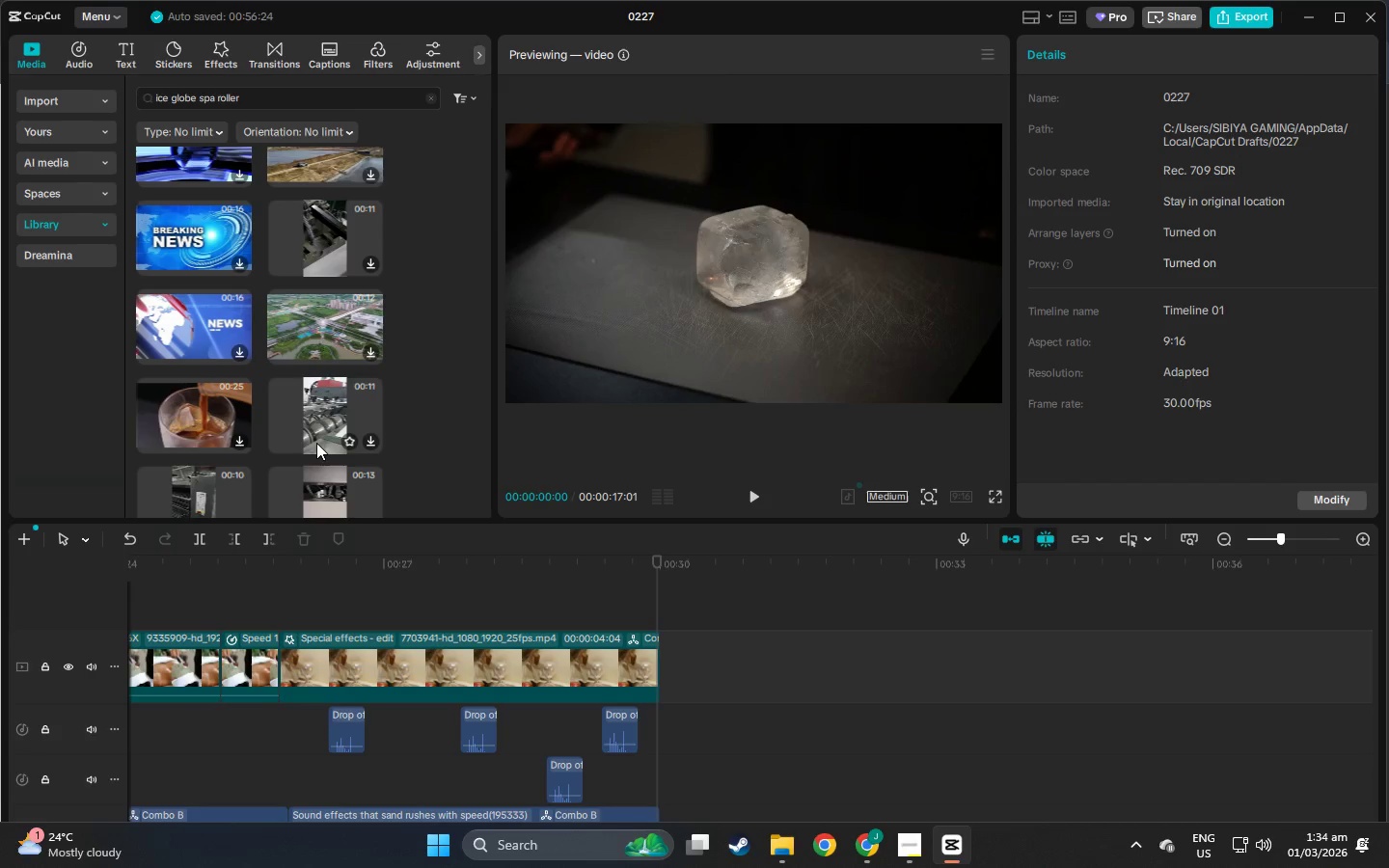 
wait(6.88)
 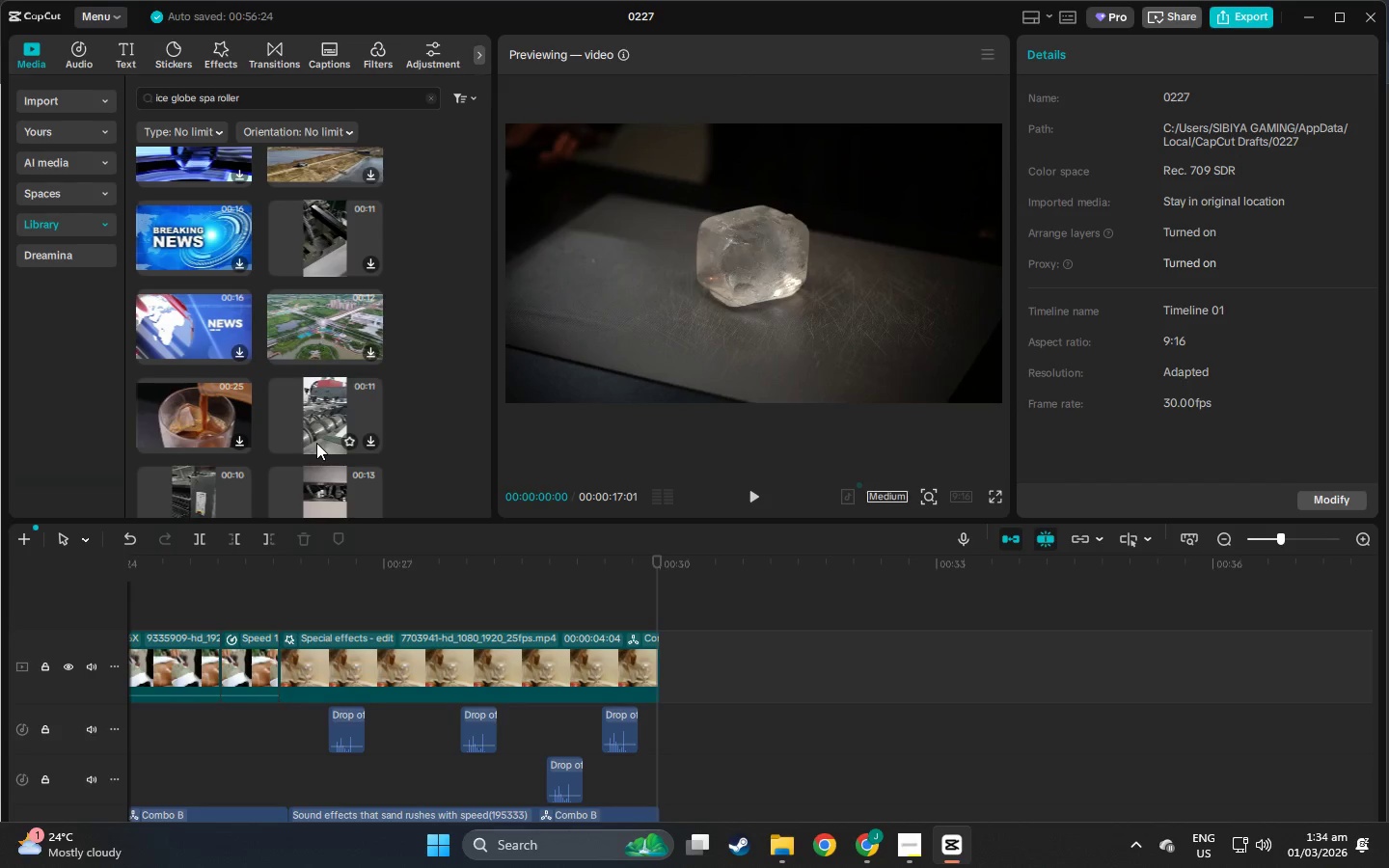 
scroll: coordinate [316, 443], scroll_direction: down, amount: 1.0
 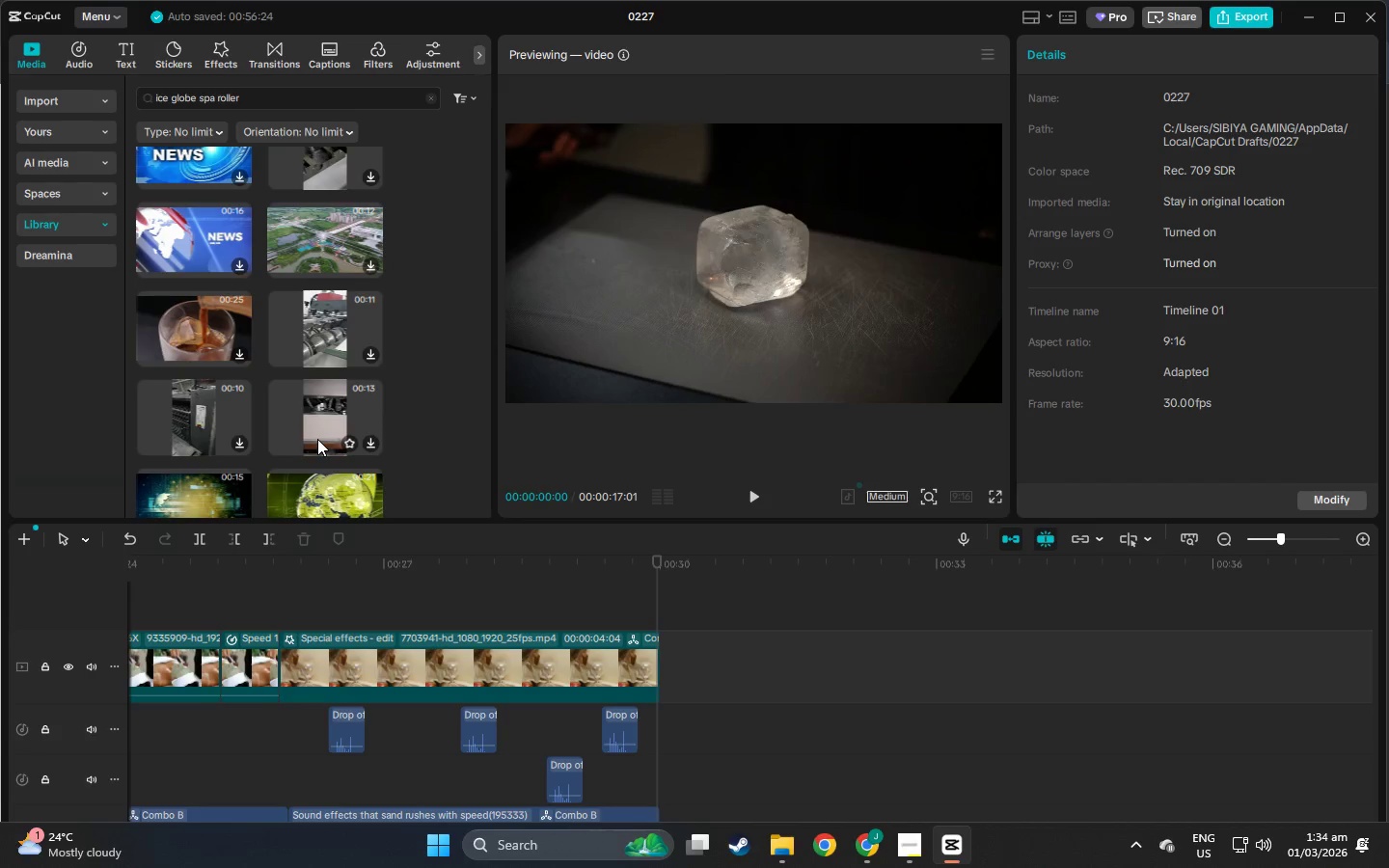 
wait(6.01)
 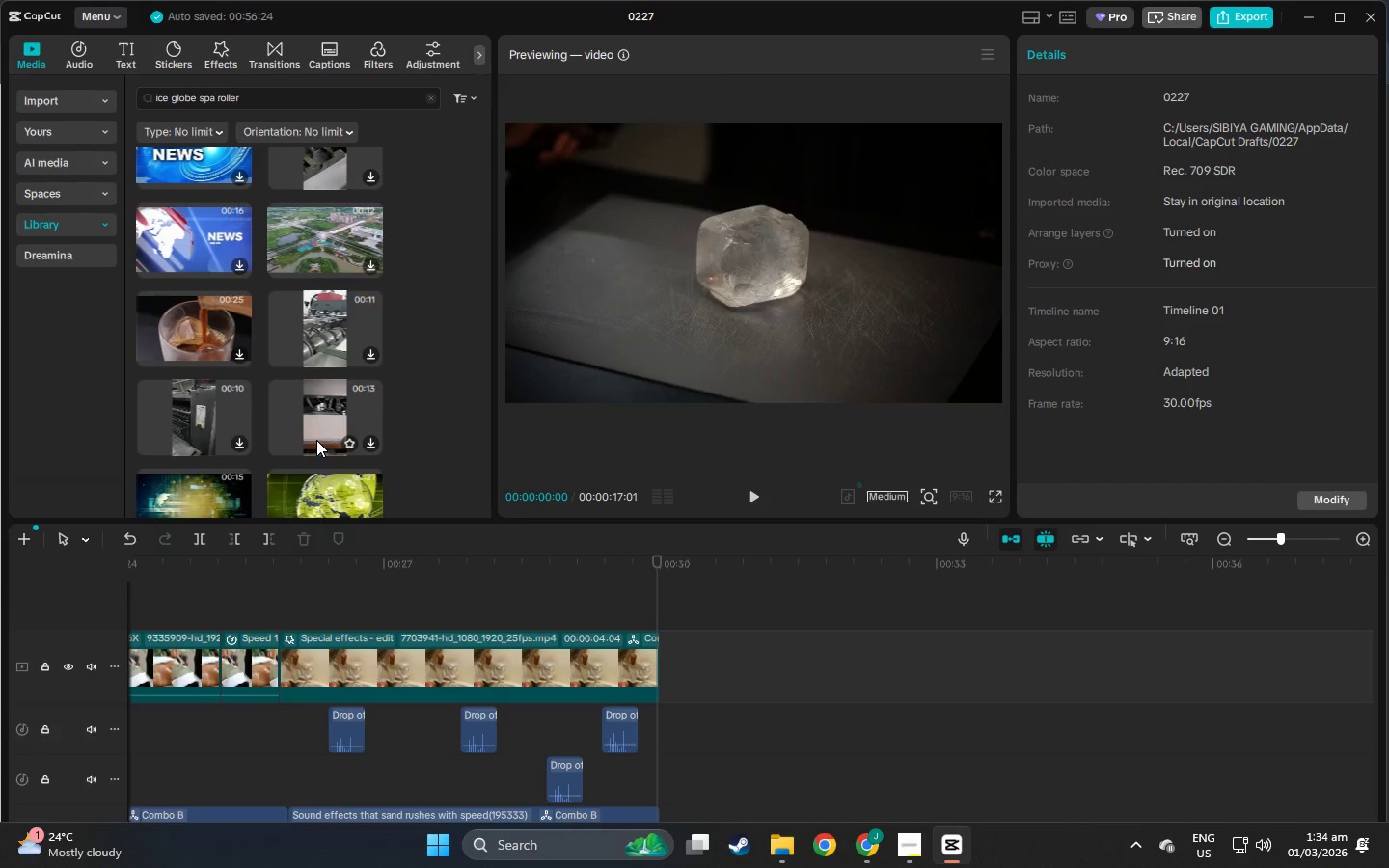 
scroll: coordinate [318, 437], scroll_direction: down, amount: 5.0
 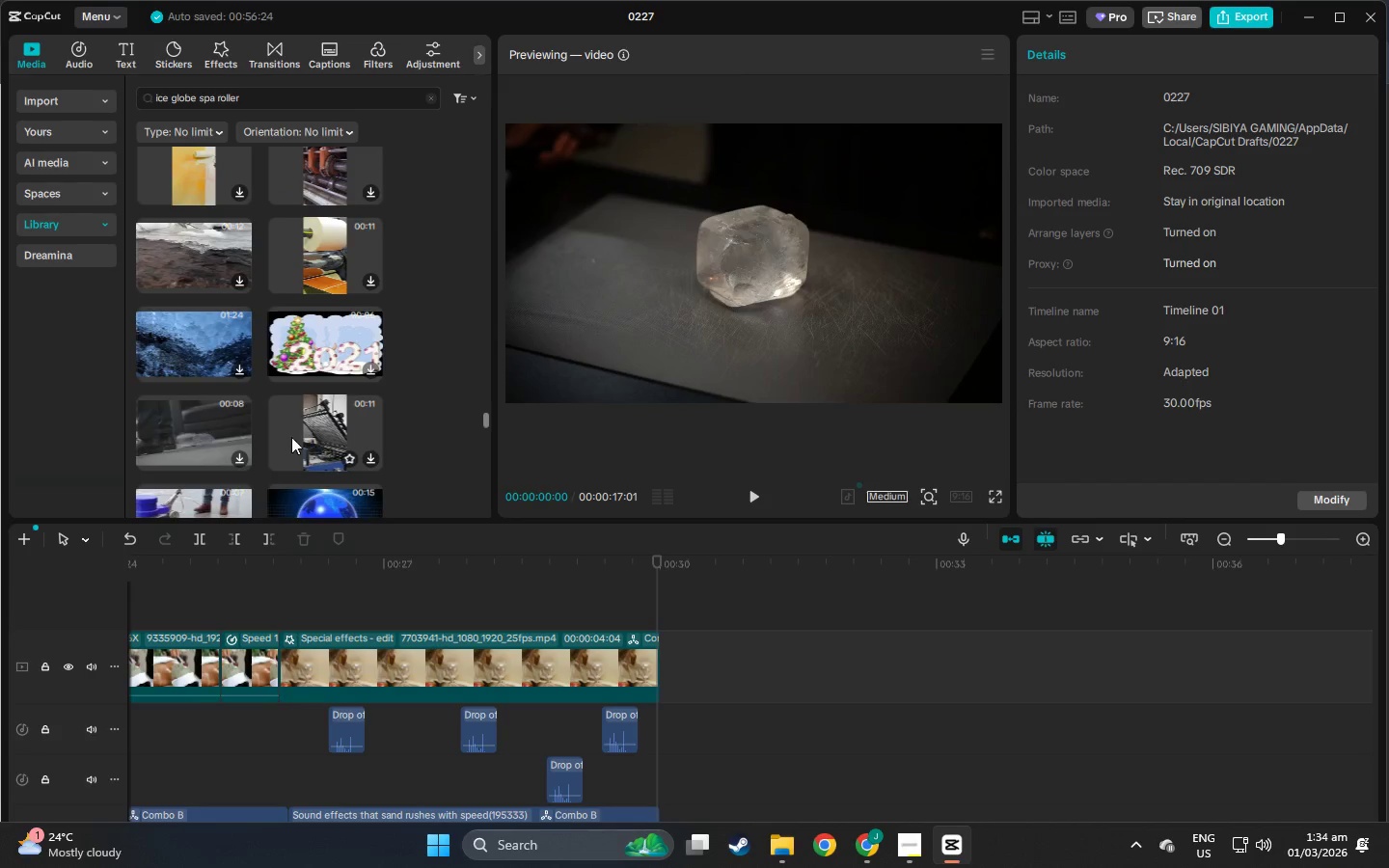 
scroll: coordinate [258, 361], scroll_direction: down, amount: 10.0
 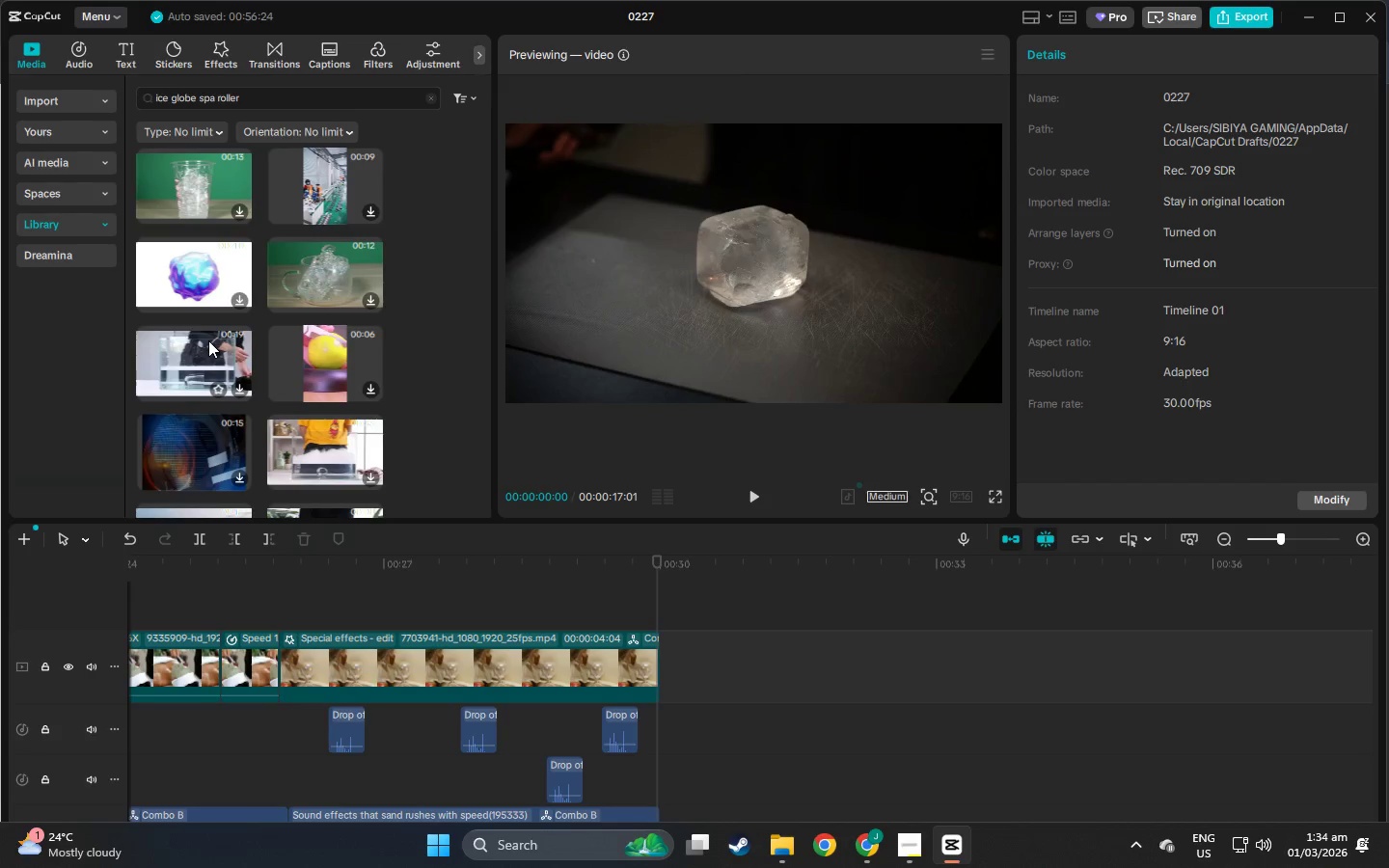 
left_click([188, 252])
 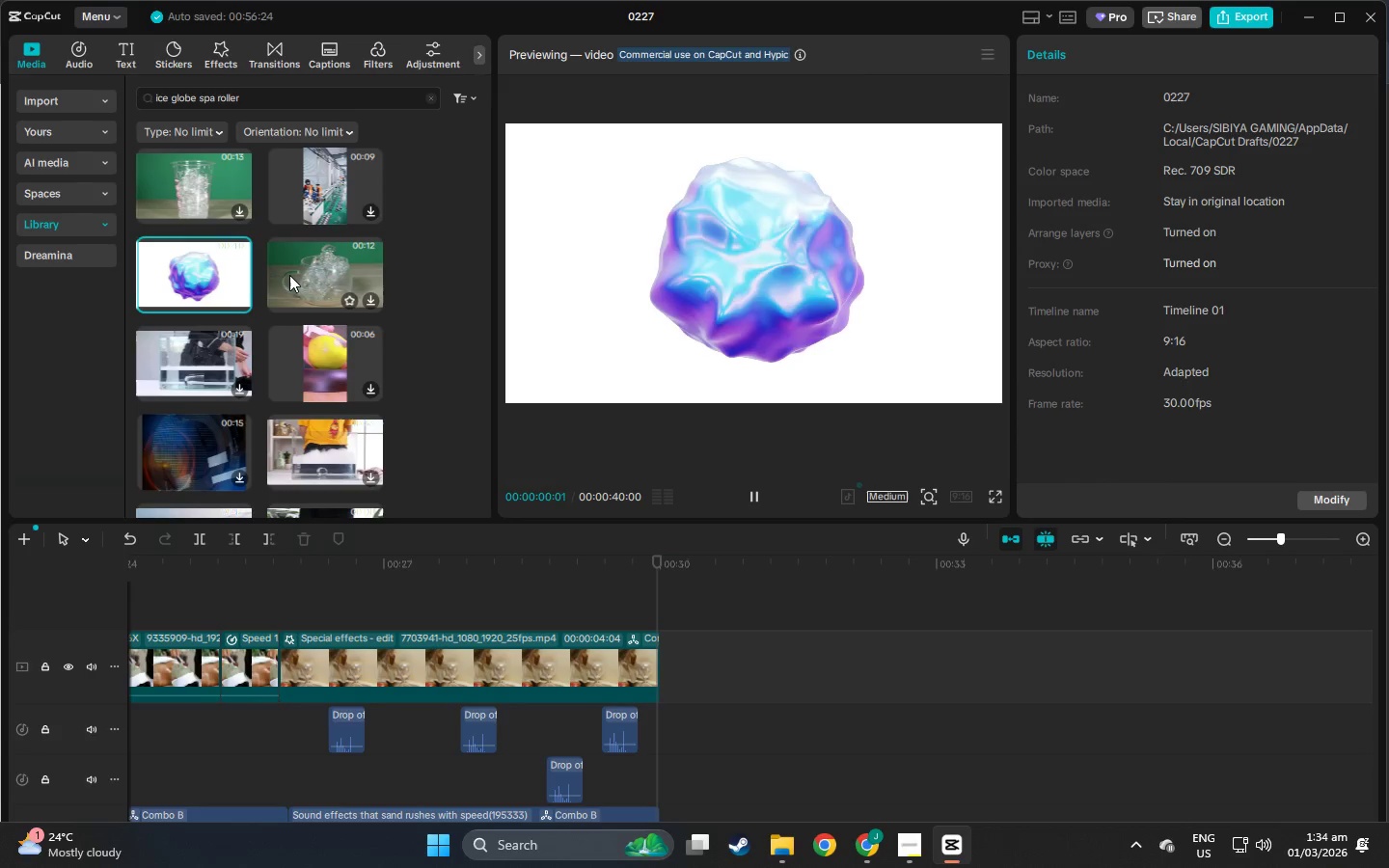 
scroll: coordinate [289, 273], scroll_direction: down, amount: 2.0
 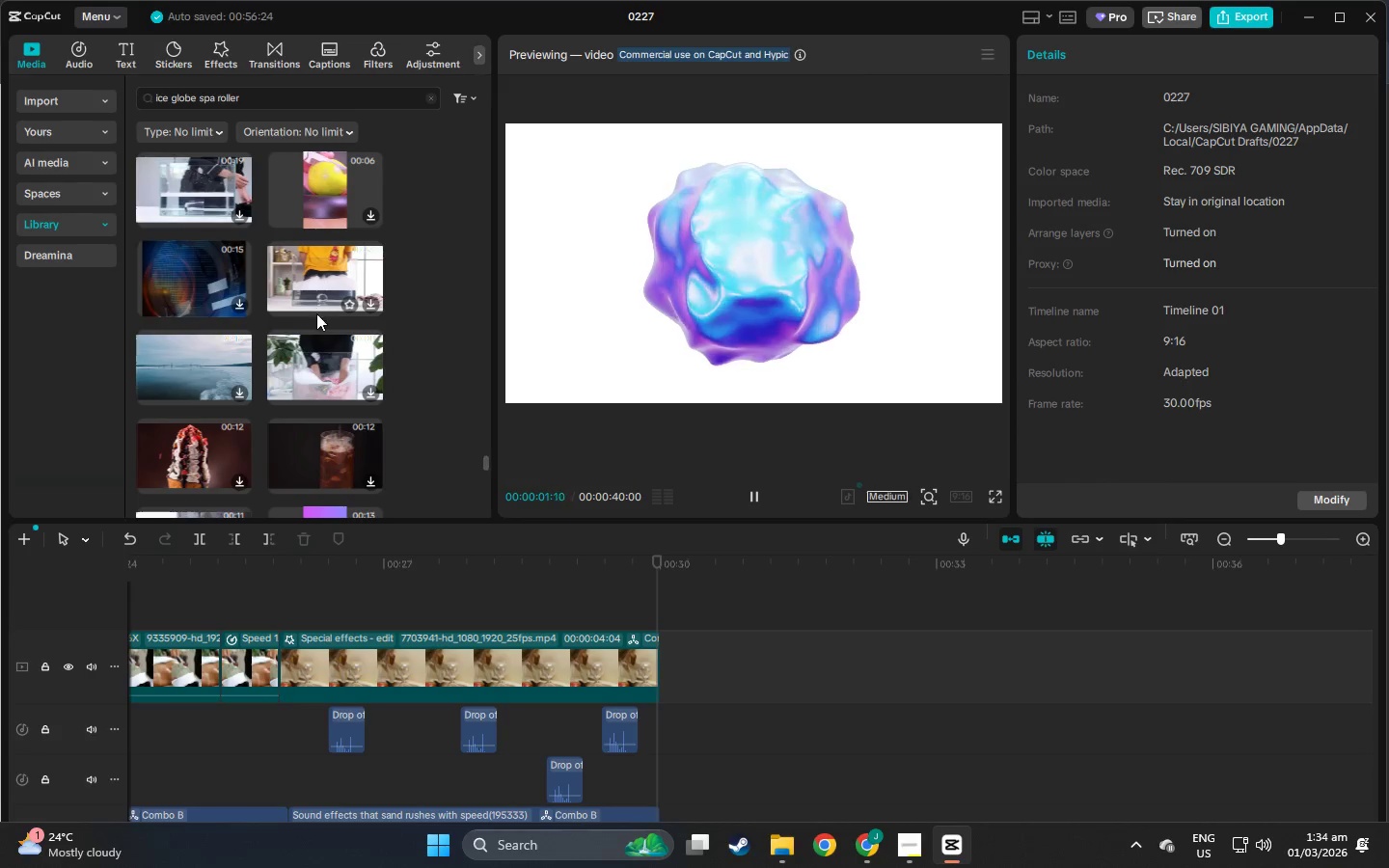 
left_click([316, 363])
 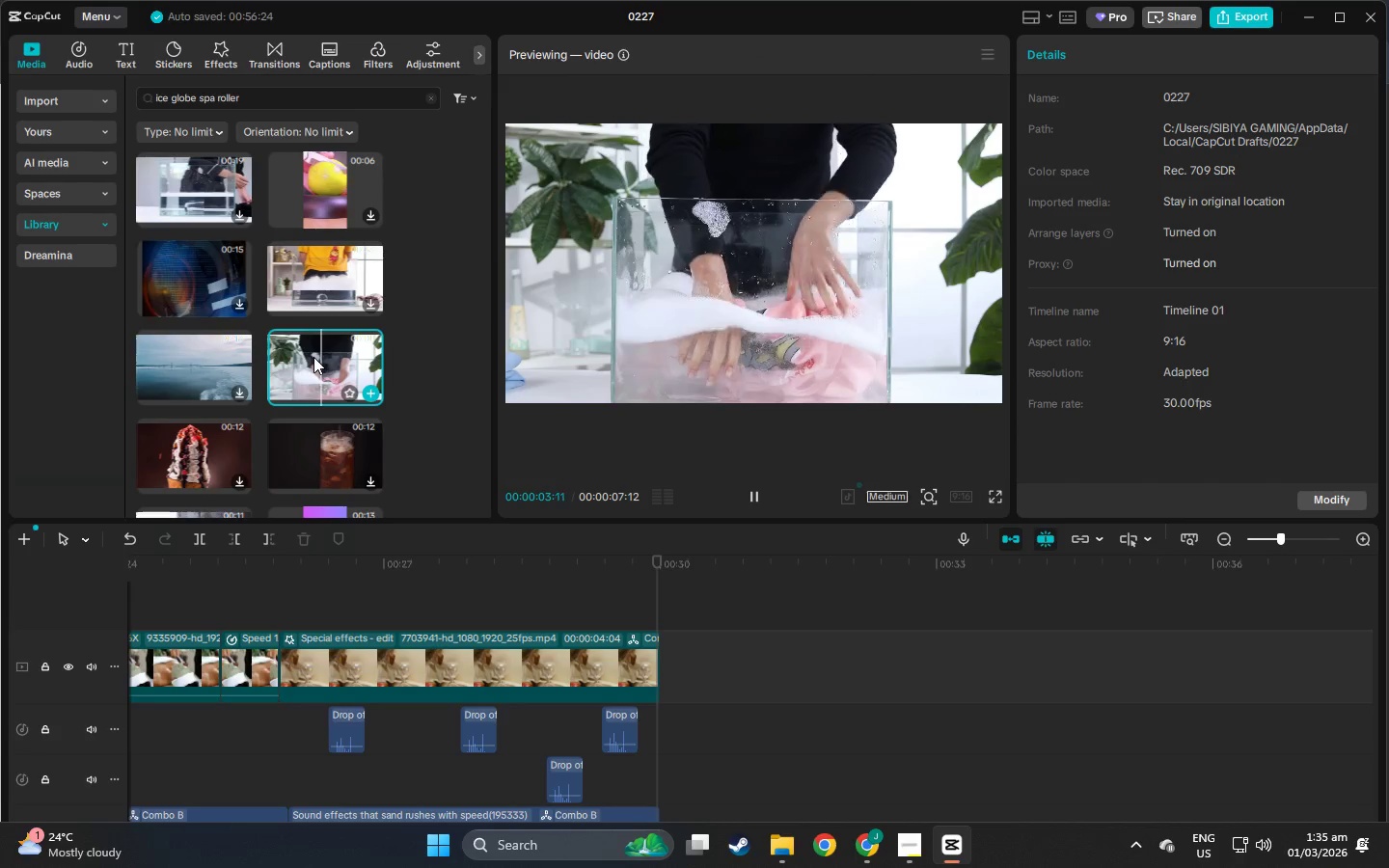 
wait(5.67)
 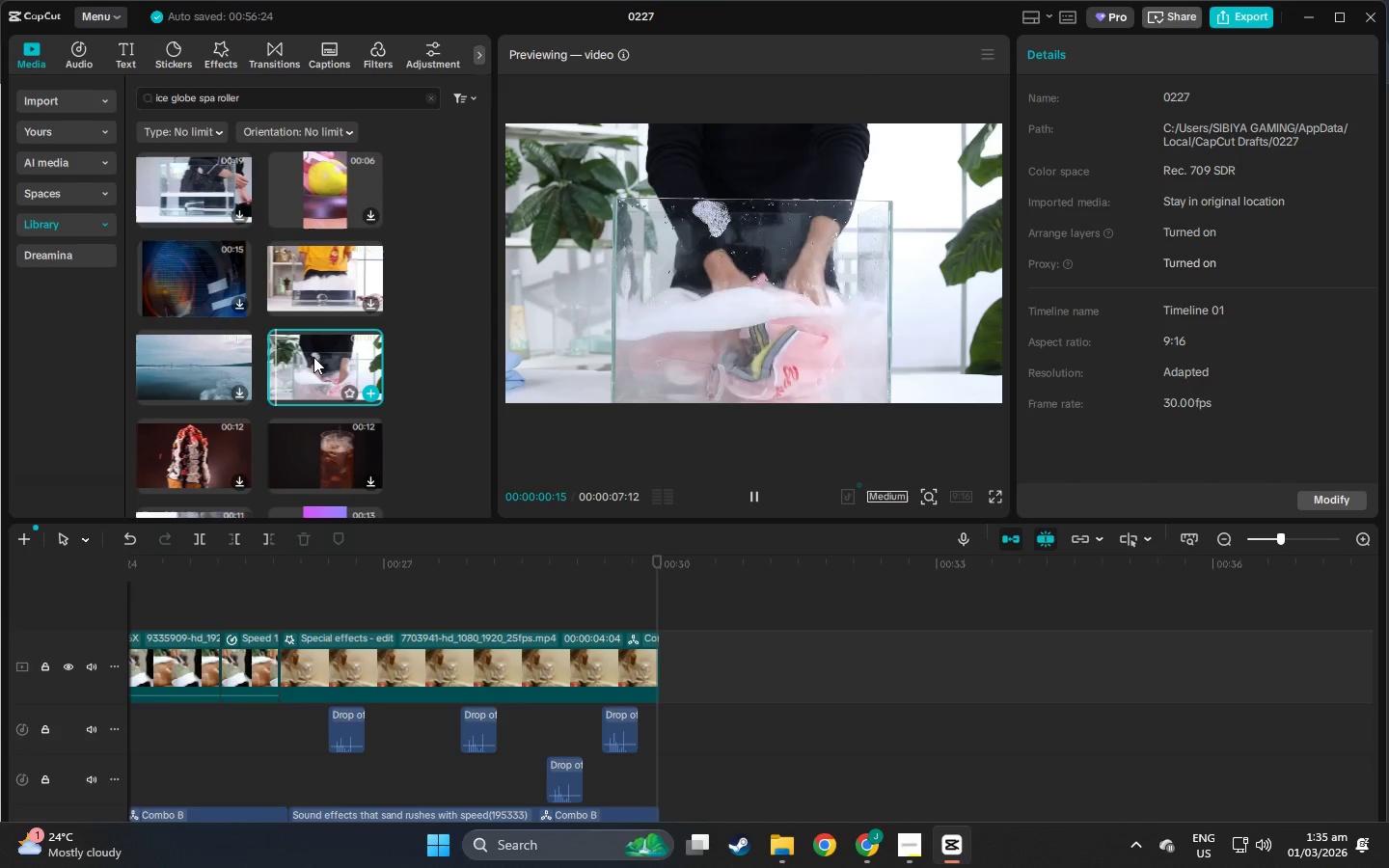 
scroll: coordinate [313, 357], scroll_direction: down, amount: 5.0
 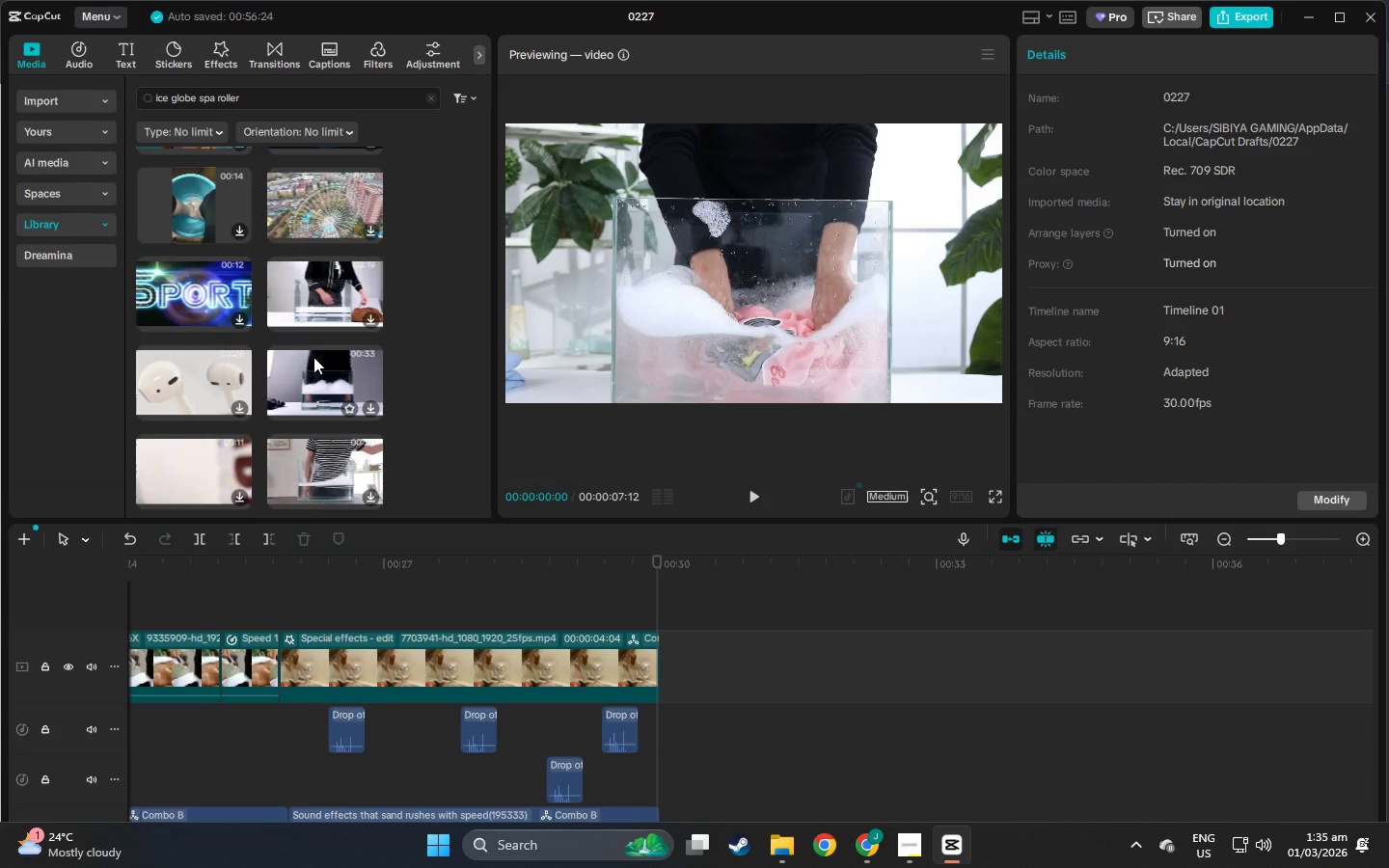 
scroll: coordinate [199, 291], scroll_direction: down, amount: 19.0
 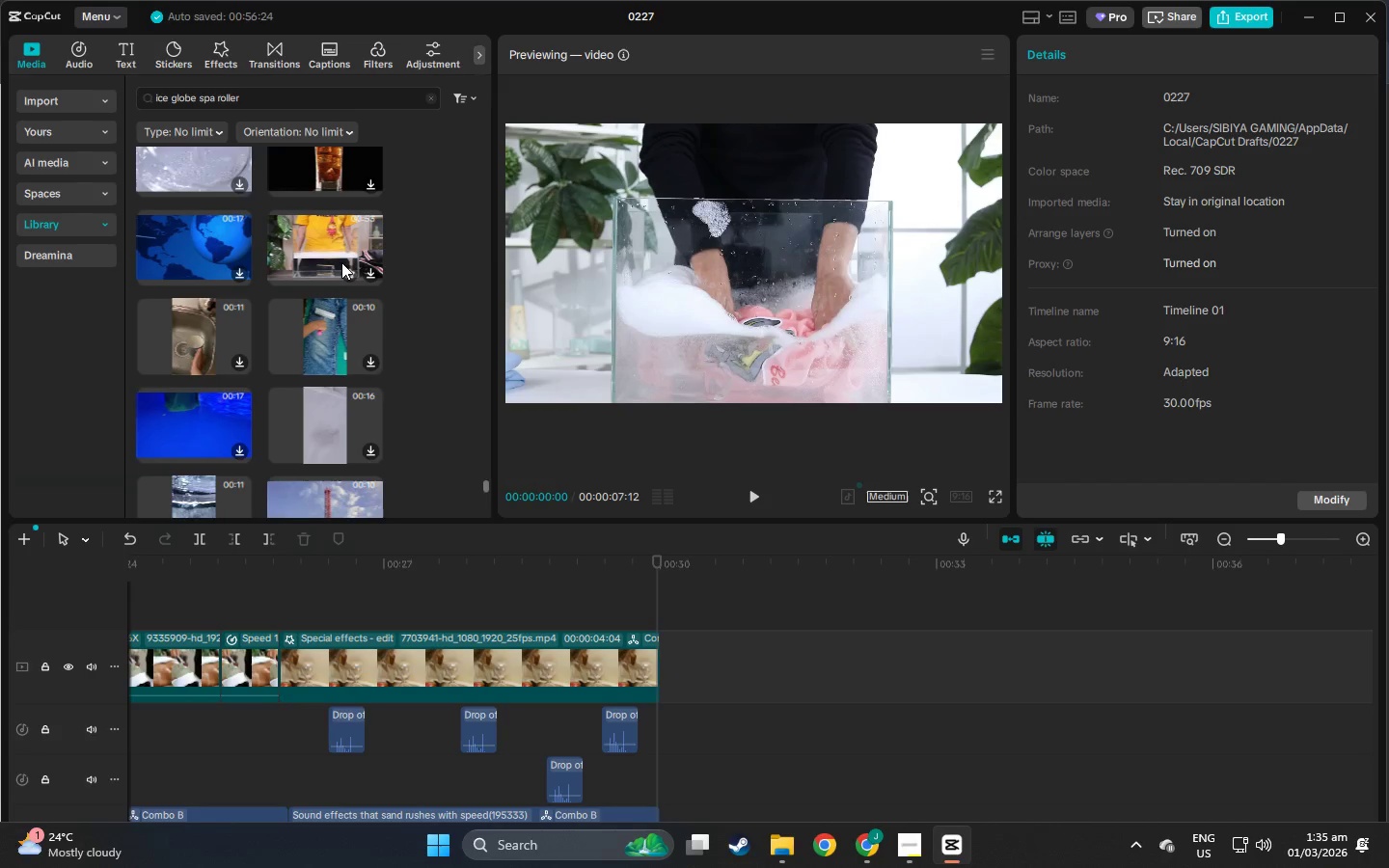 
scroll: coordinate [341, 271], scroll_direction: up, amount: 2.0
 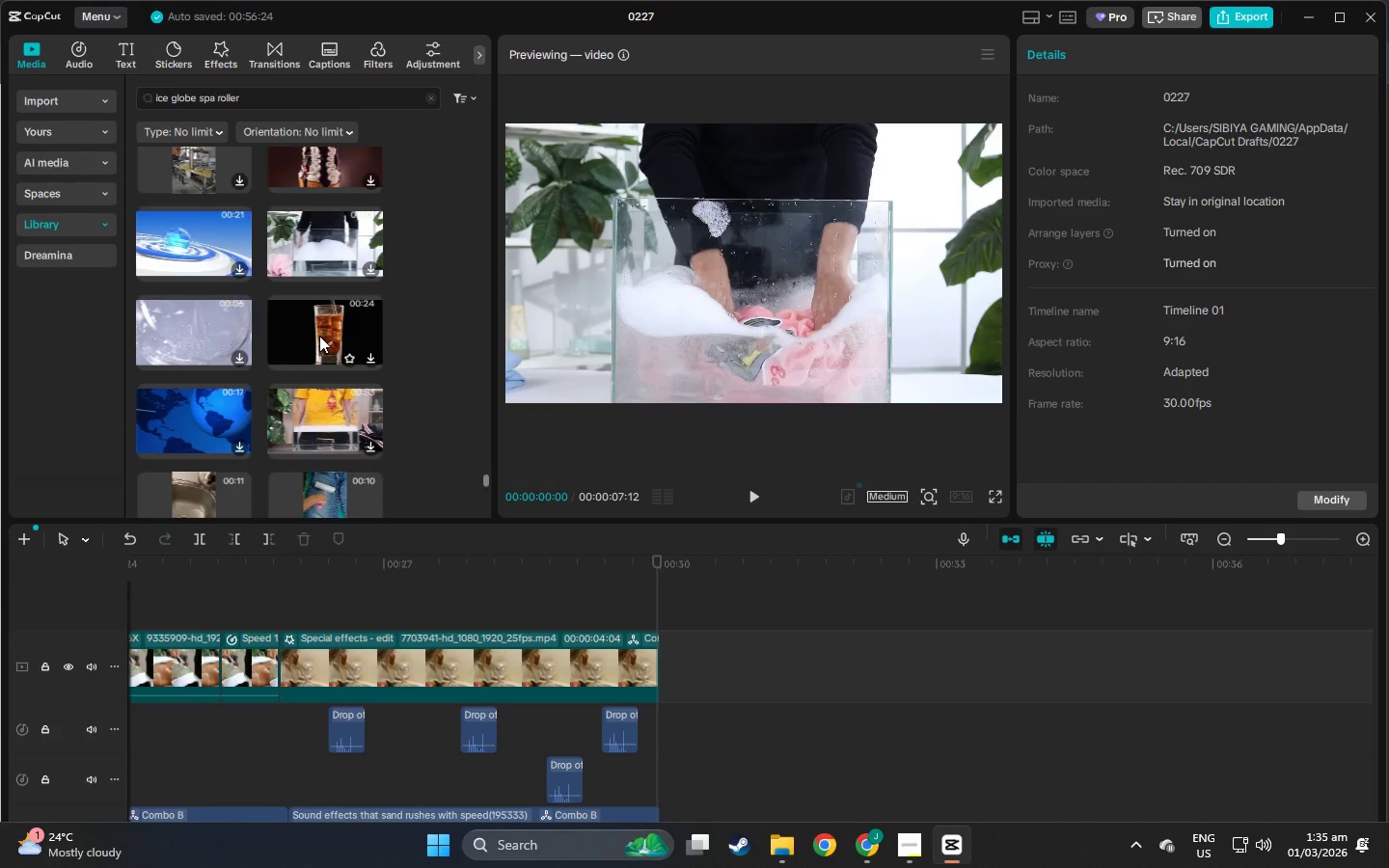 
left_click([319, 336])
 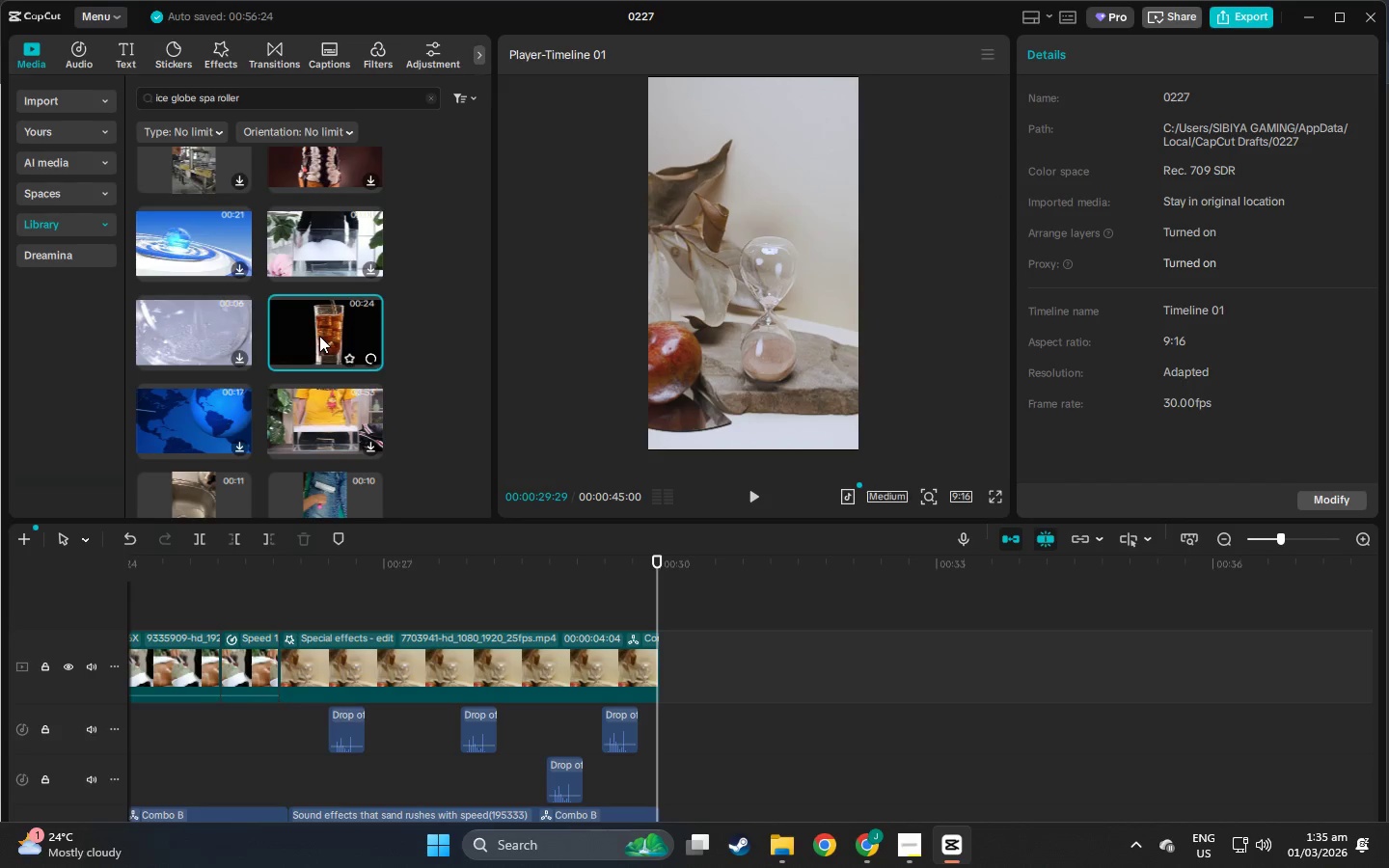 
scroll: coordinate [308, 331], scroll_direction: down, amount: 14.0
 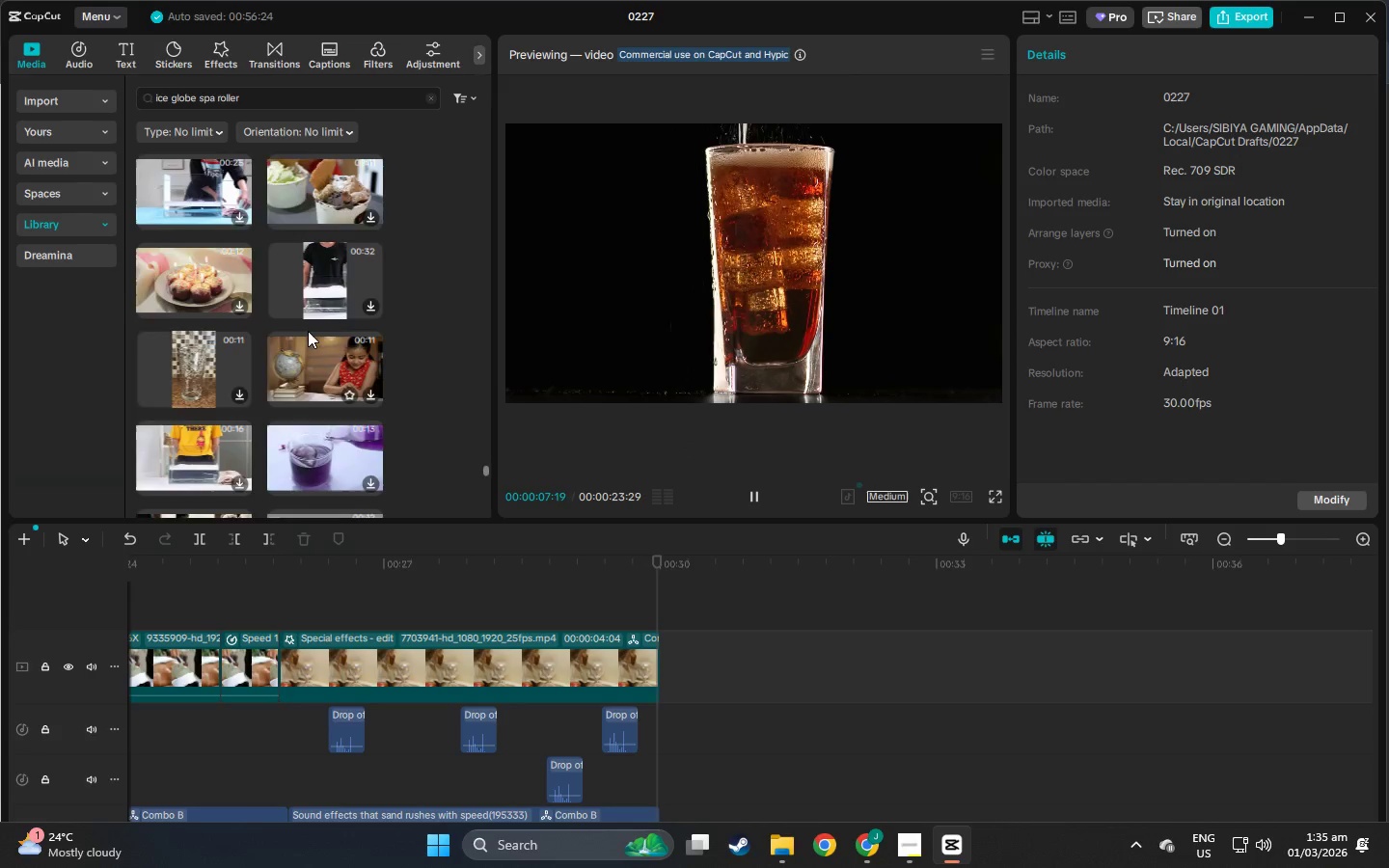 
scroll: coordinate [299, 337], scroll_direction: down, amount: 8.0
 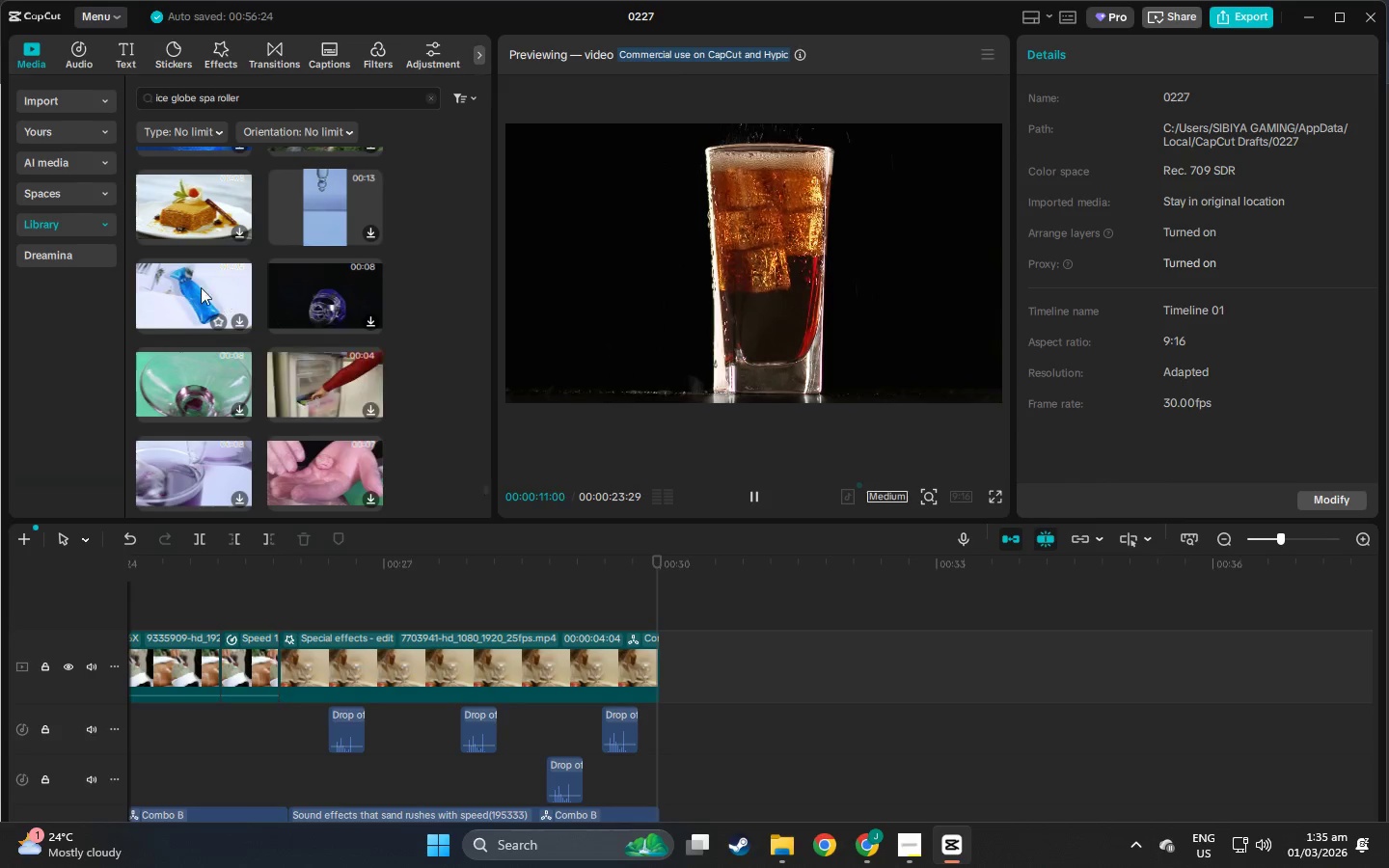 
left_click([190, 284])
 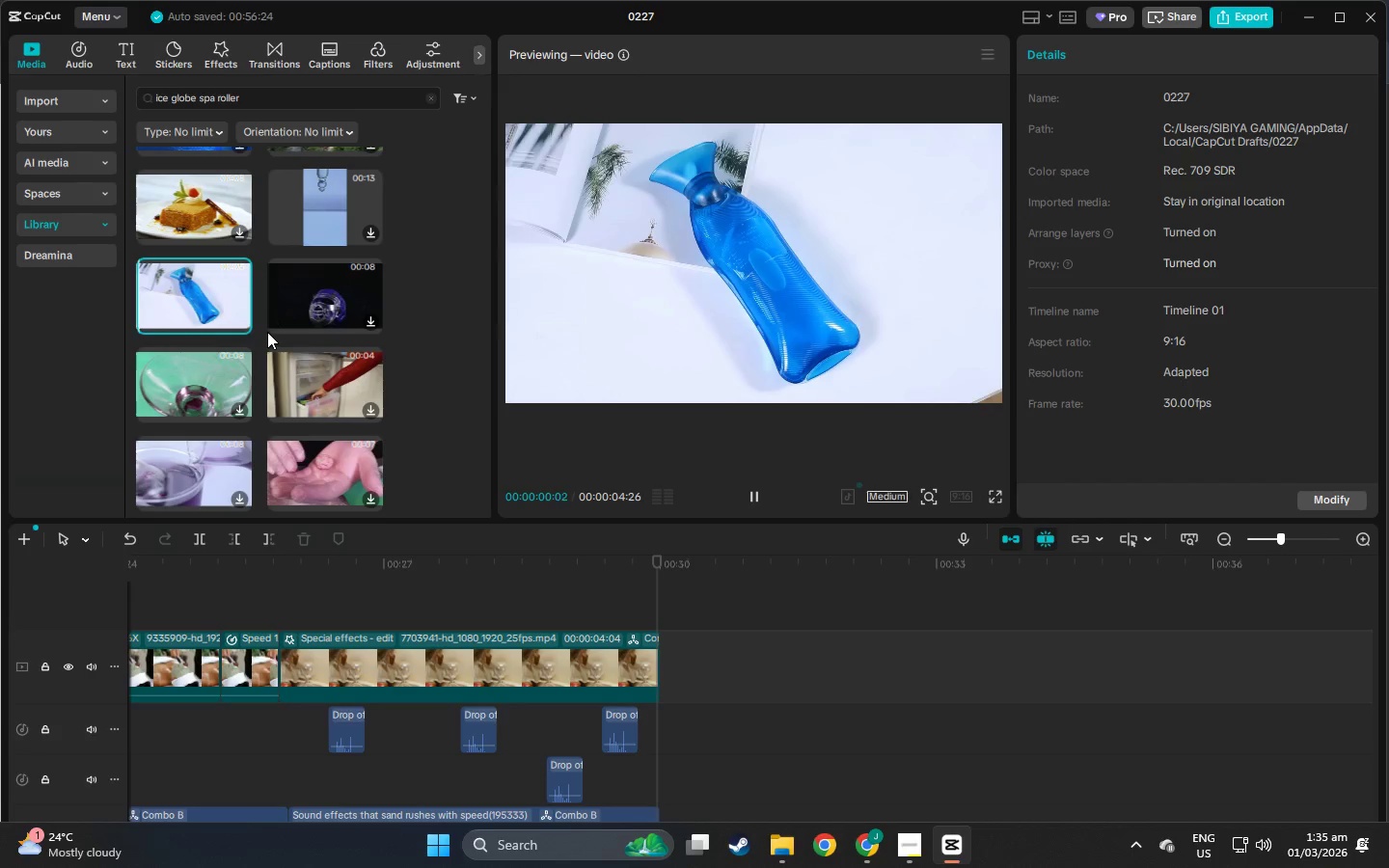 
scroll: coordinate [267, 342], scroll_direction: down, amount: 10.0
 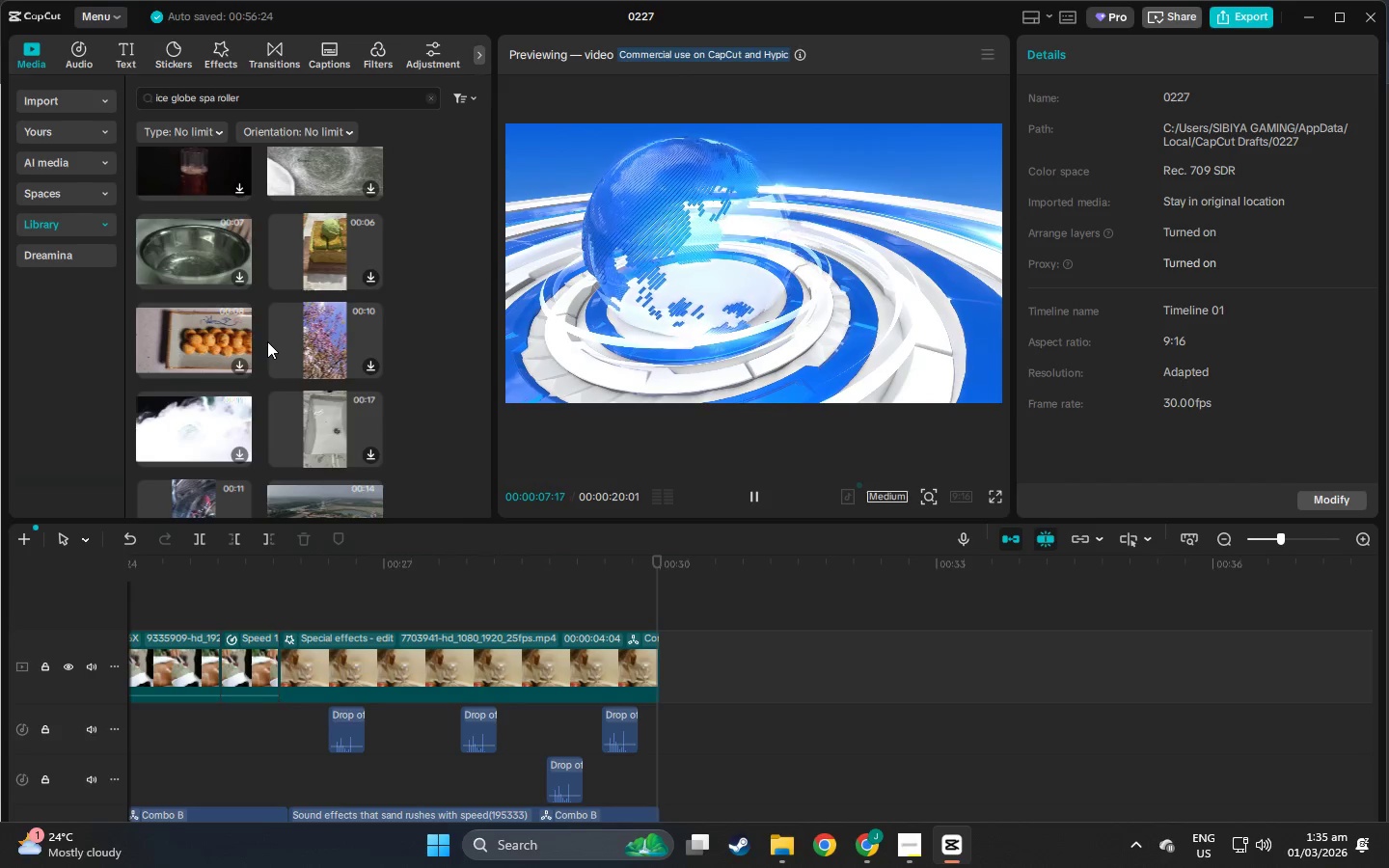 
scroll: coordinate [239, 333], scroll_direction: down, amount: 9.0
 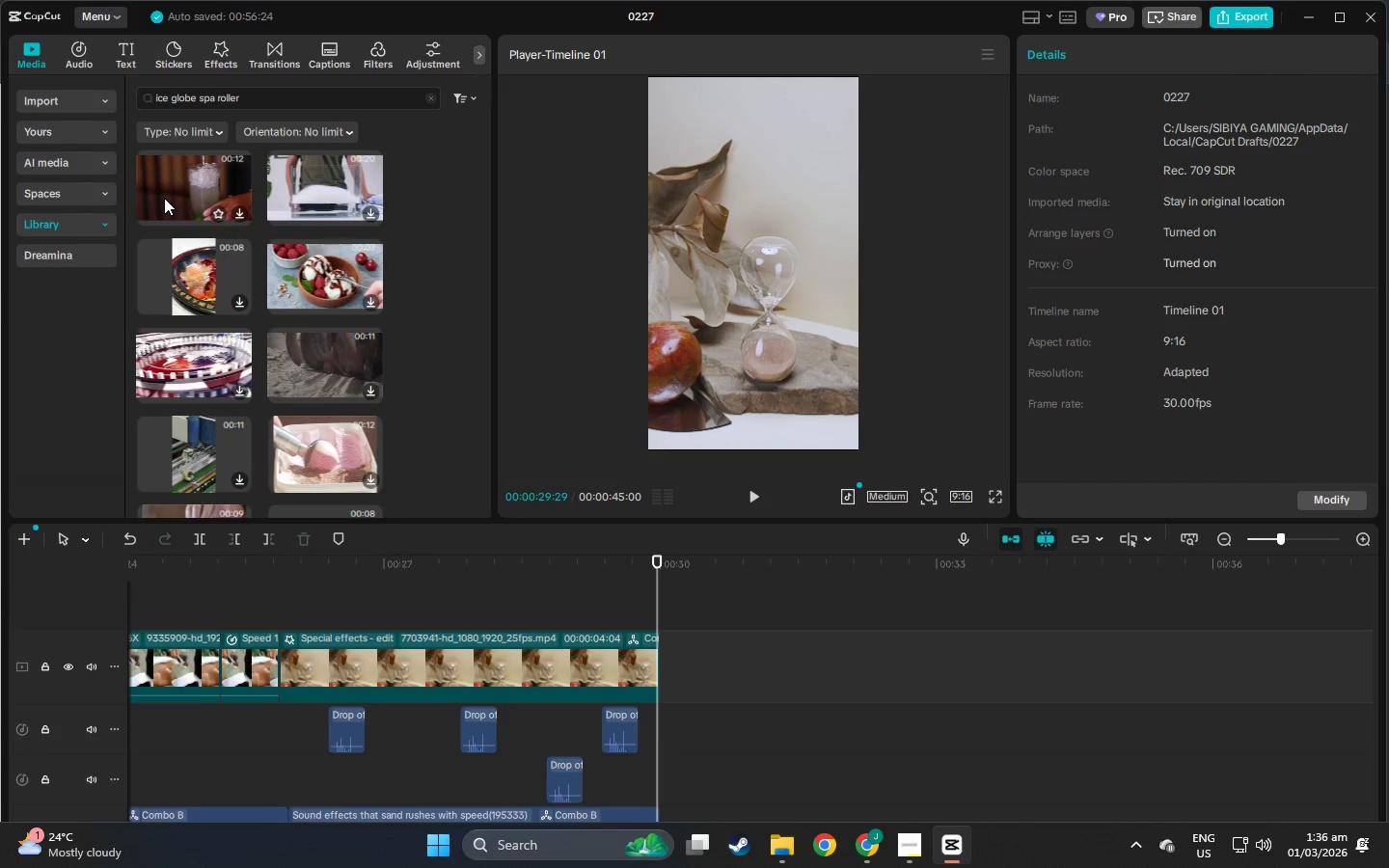 
left_click([166, 188])
 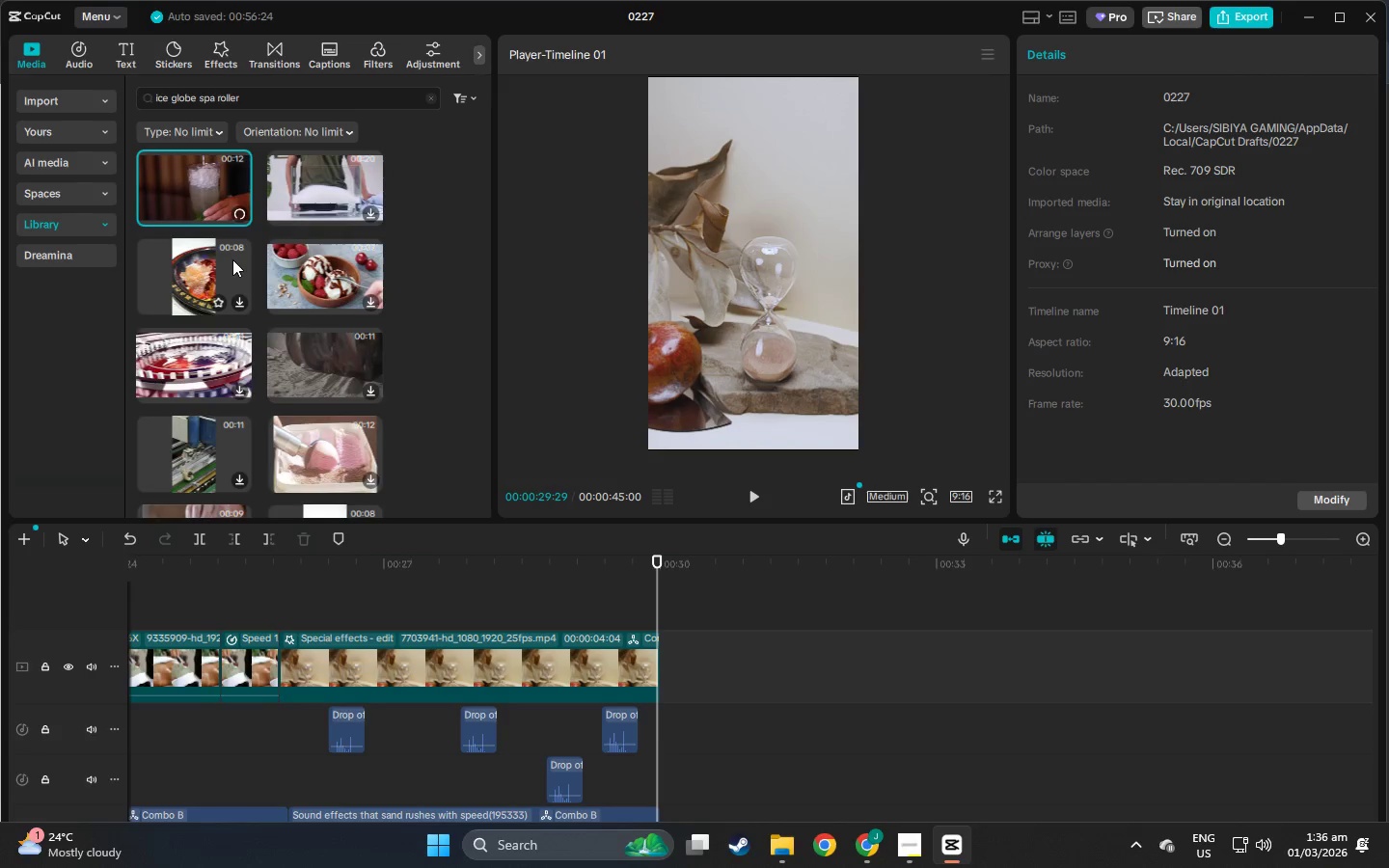 
scroll: coordinate [235, 297], scroll_direction: down, amount: 11.0
 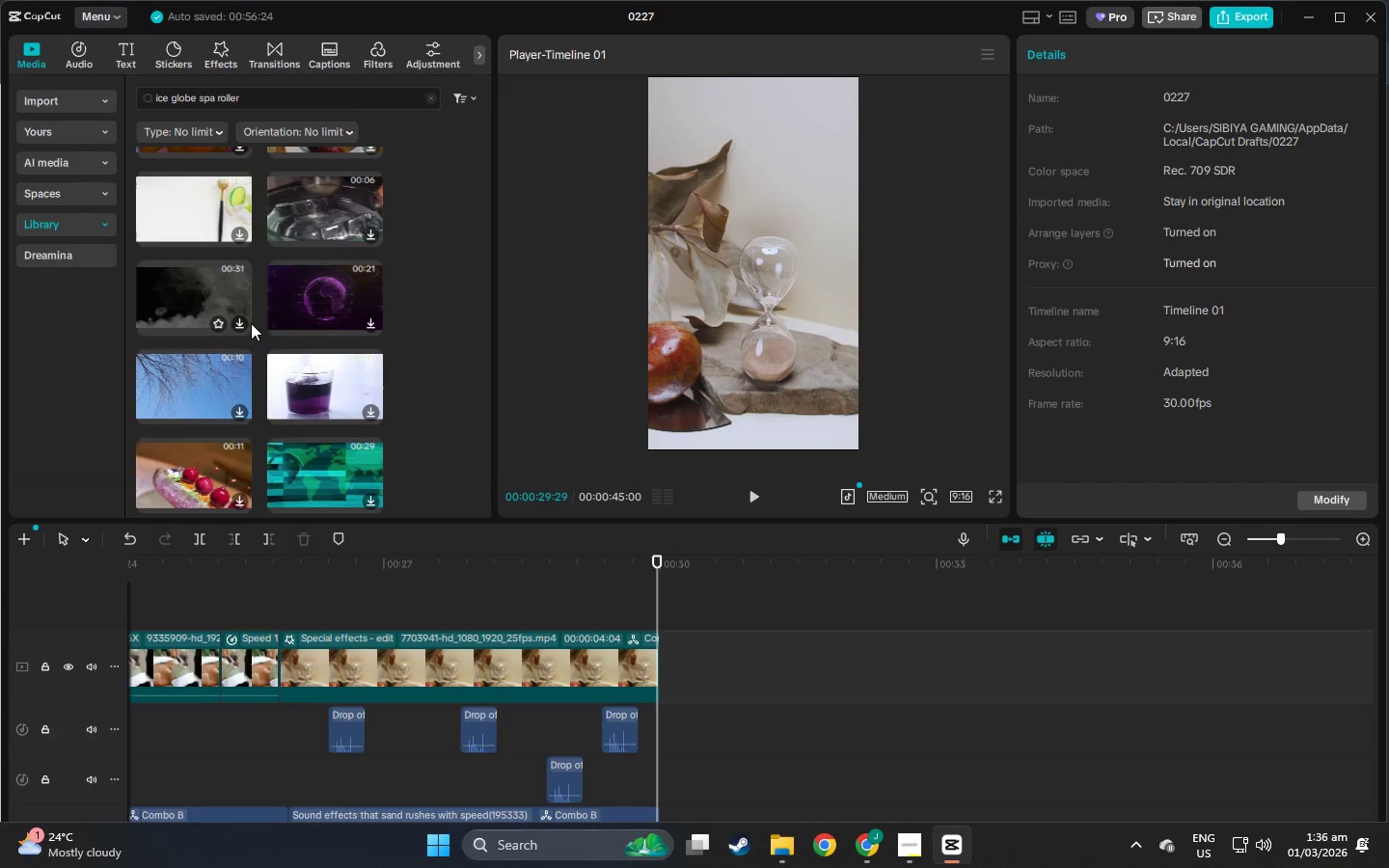 
scroll: coordinate [269, 349], scroll_direction: down, amount: 14.0
 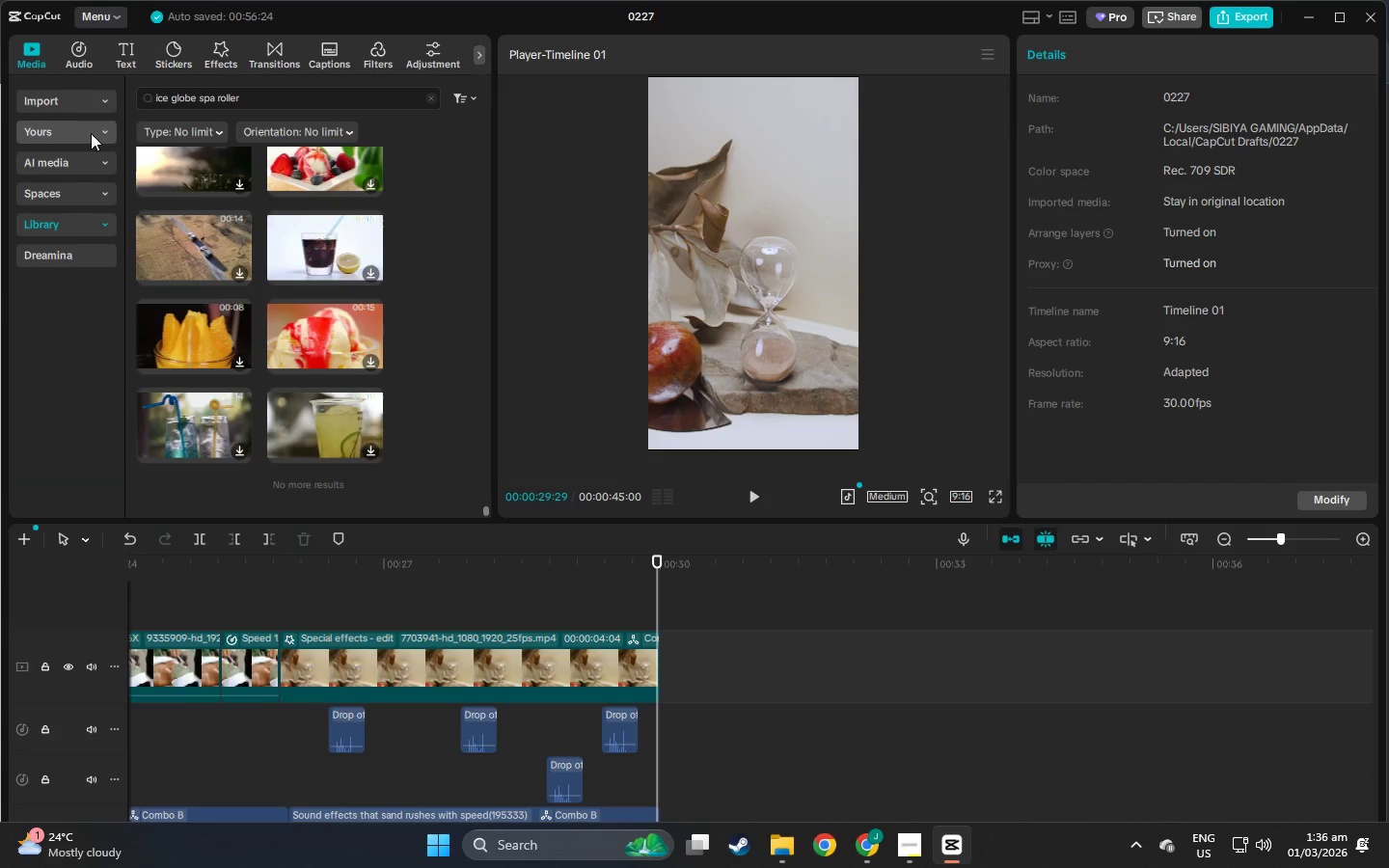 
left_click([69, 156])
 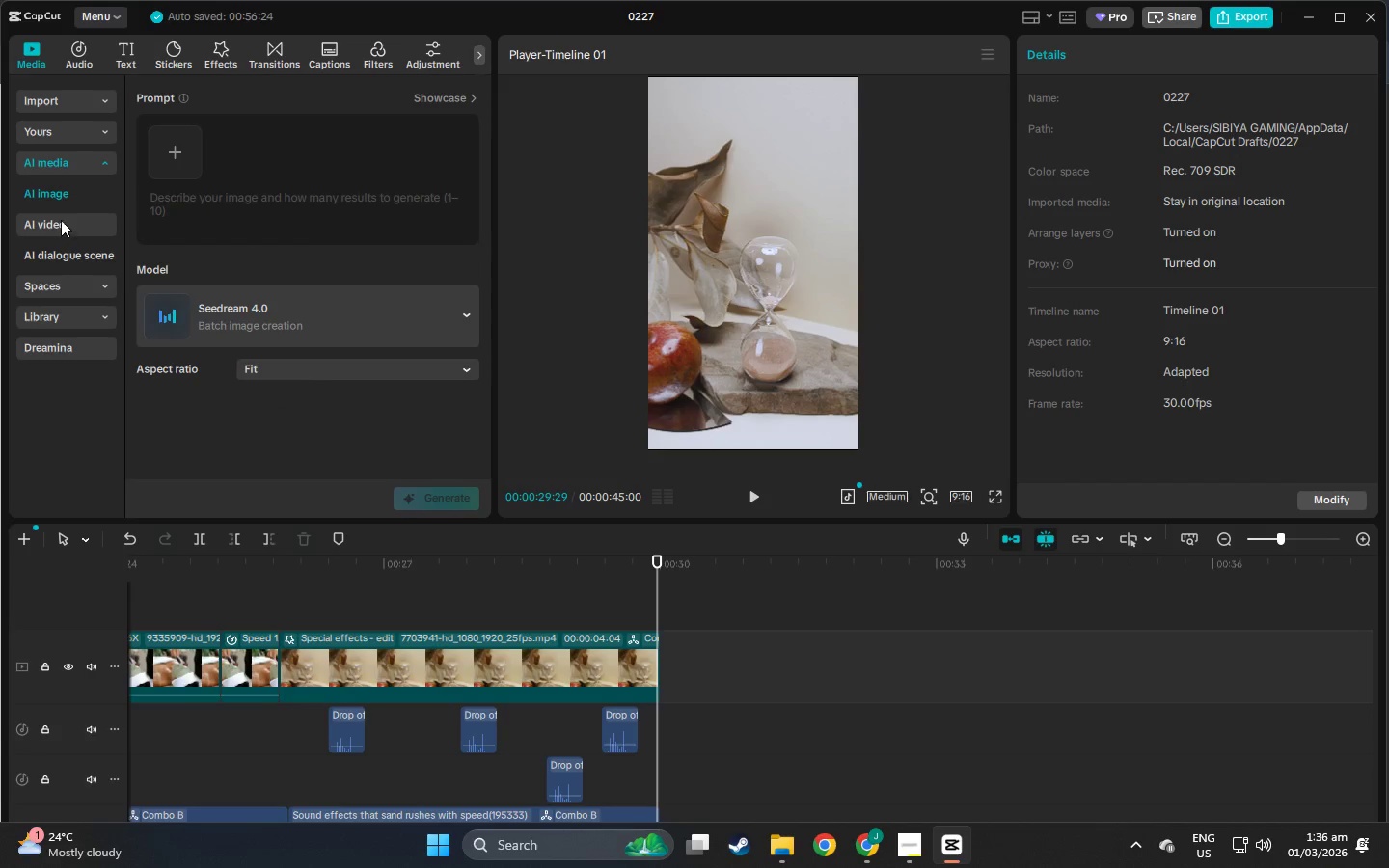 
left_click([75, 221])
 